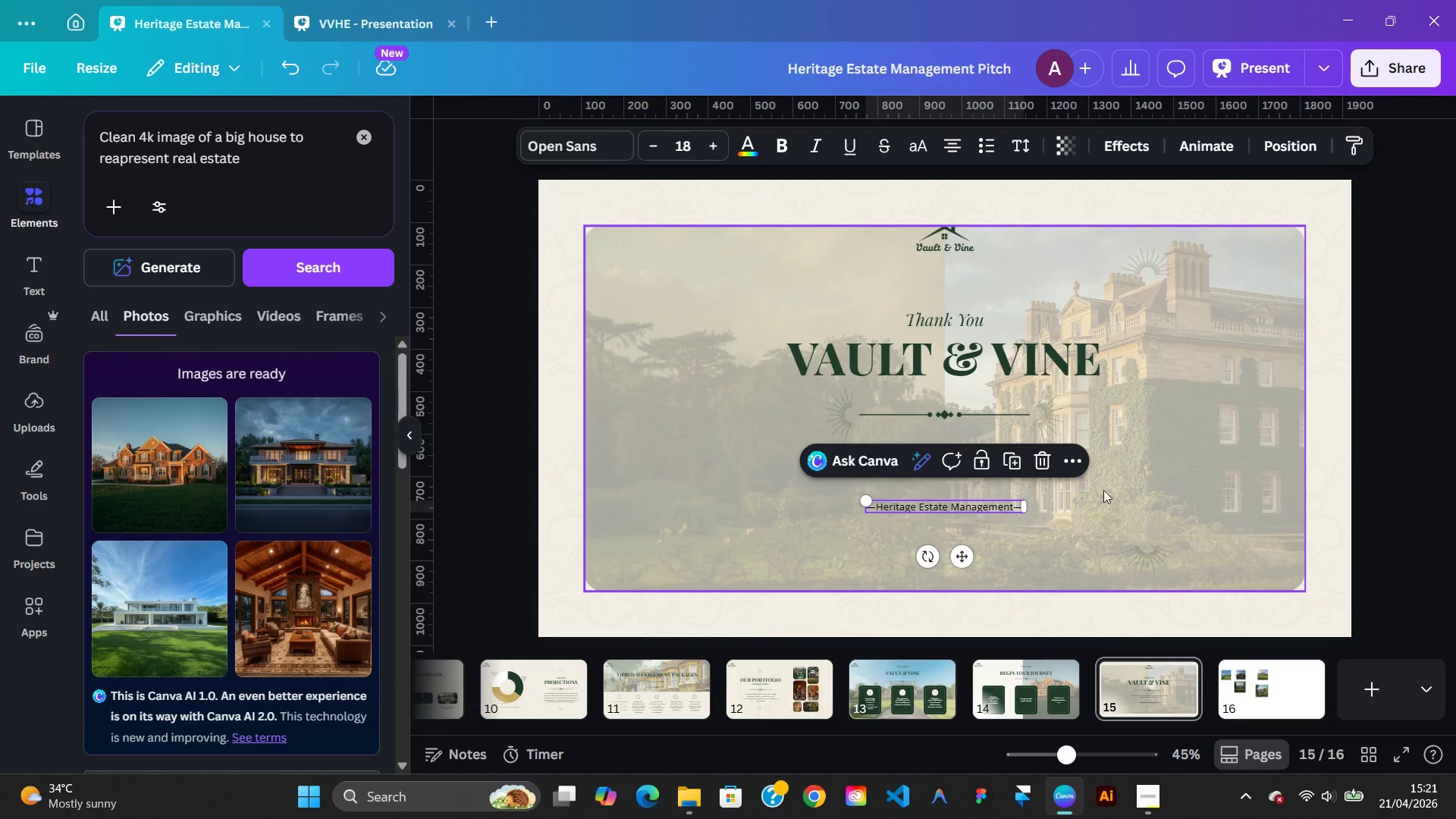 
left_click([1090, 484])
 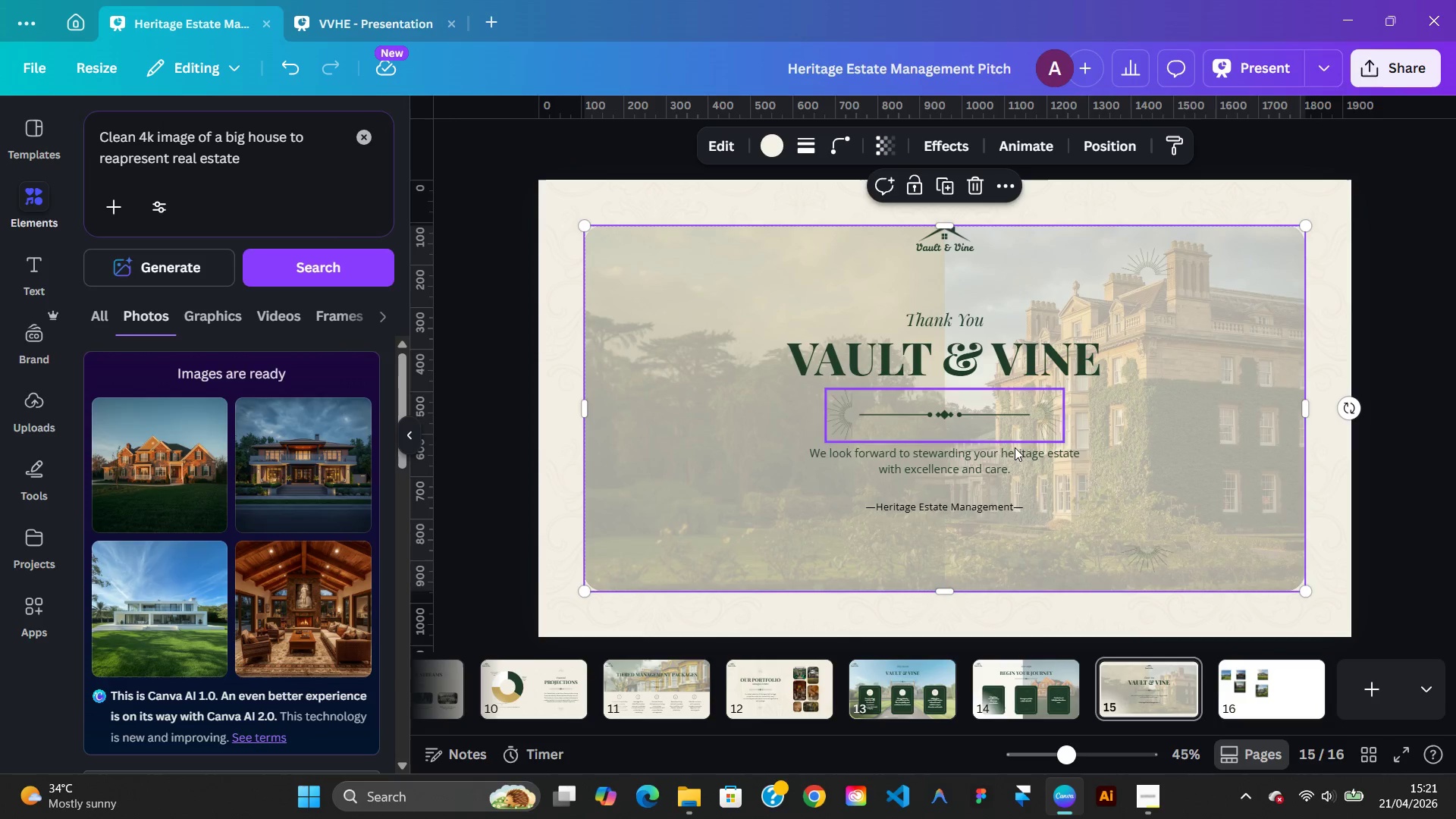 
left_click([1015, 455])
 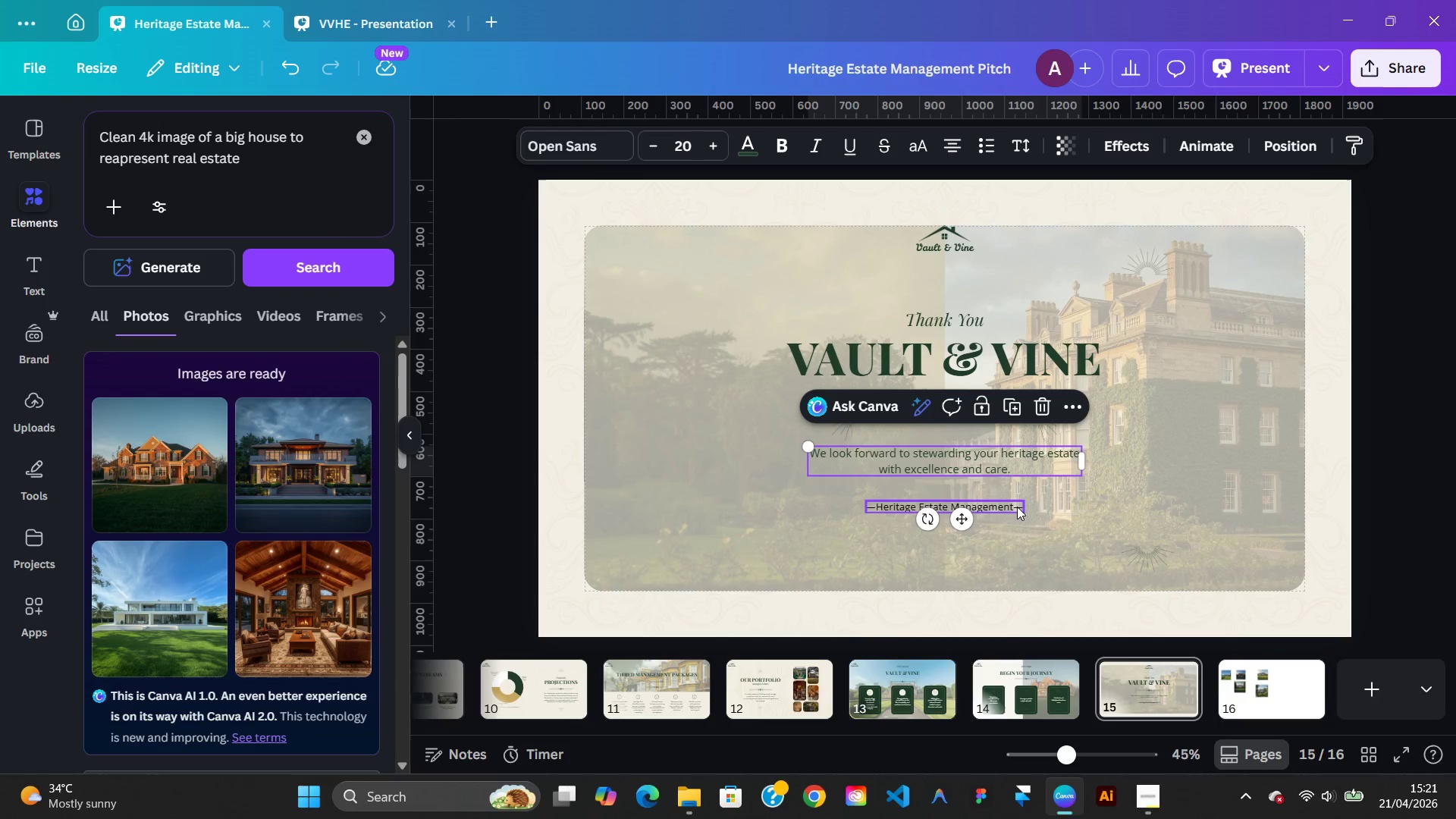 
left_click([1017, 507])
 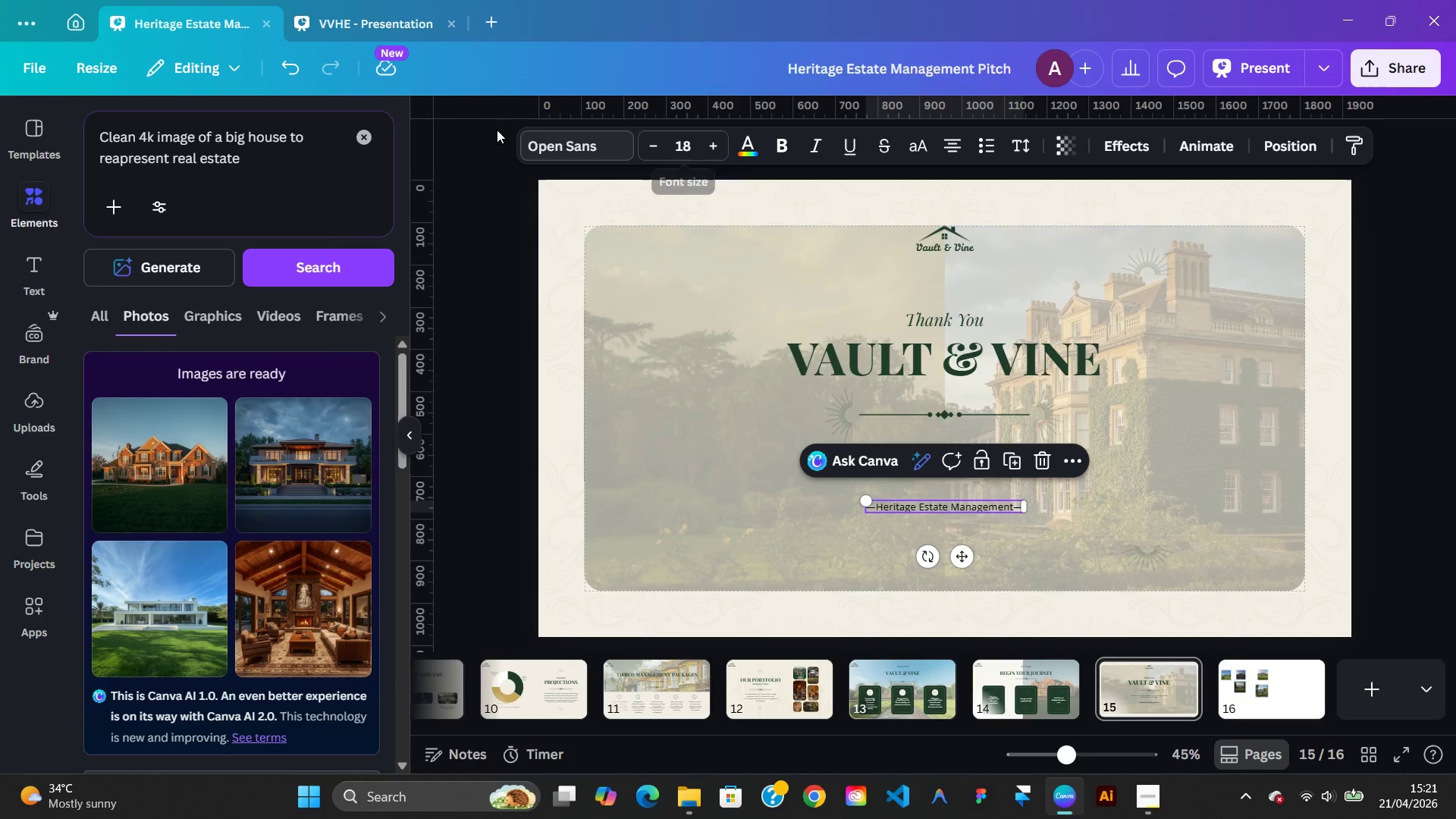 
wait(7.34)
 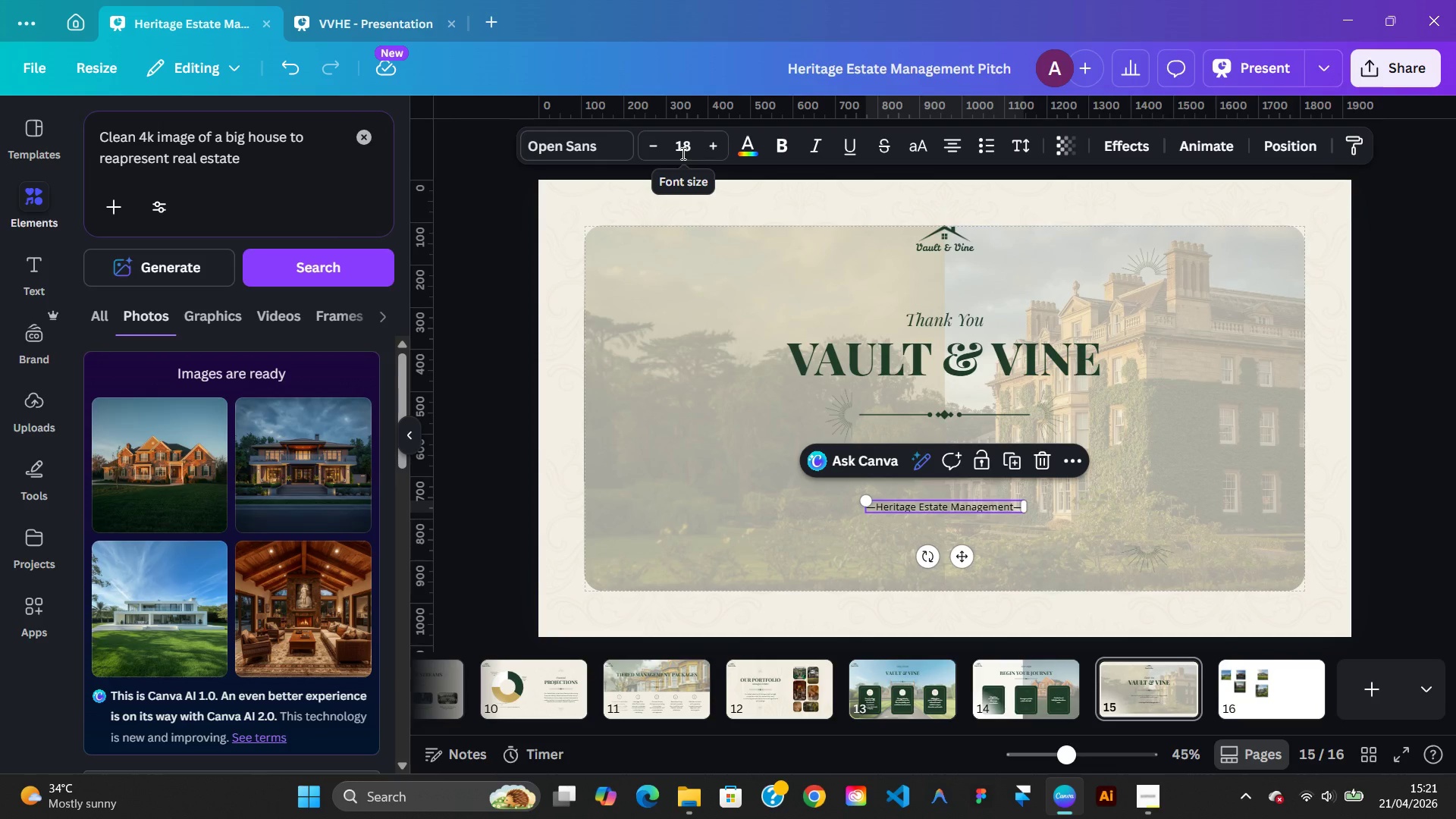 
left_click([649, 143])
 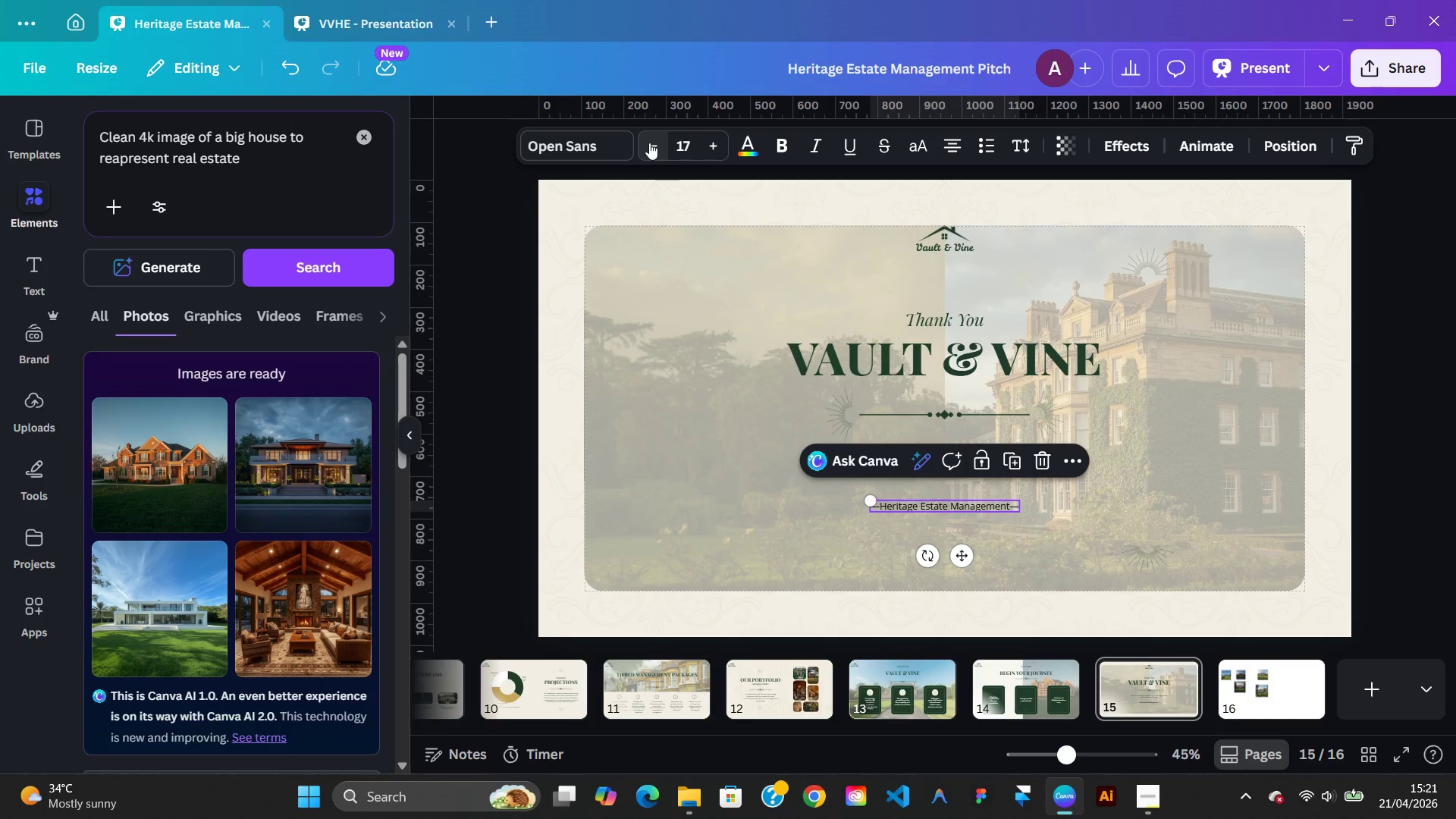 
left_click([649, 143])
 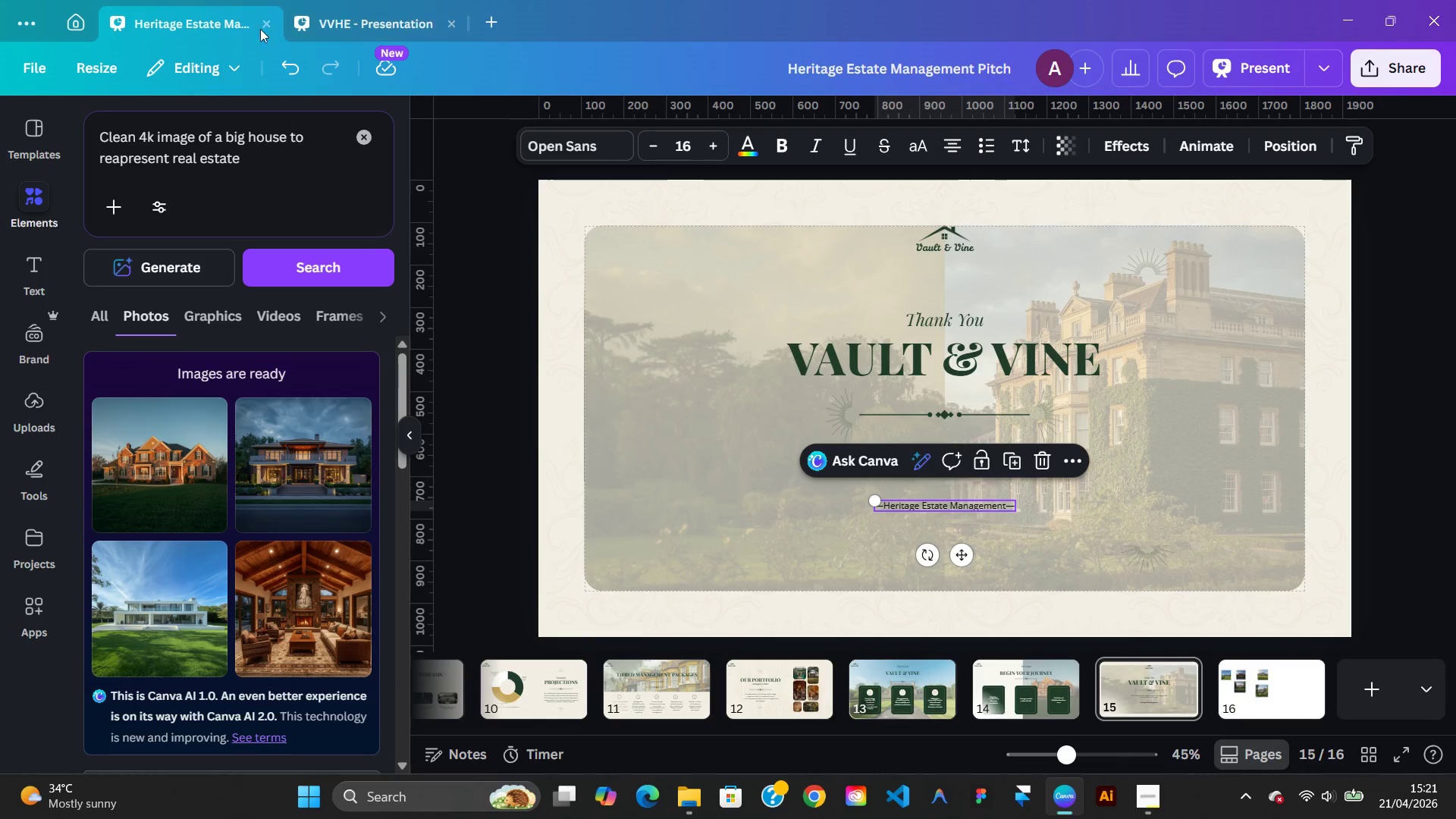 
left_click([342, 38])
 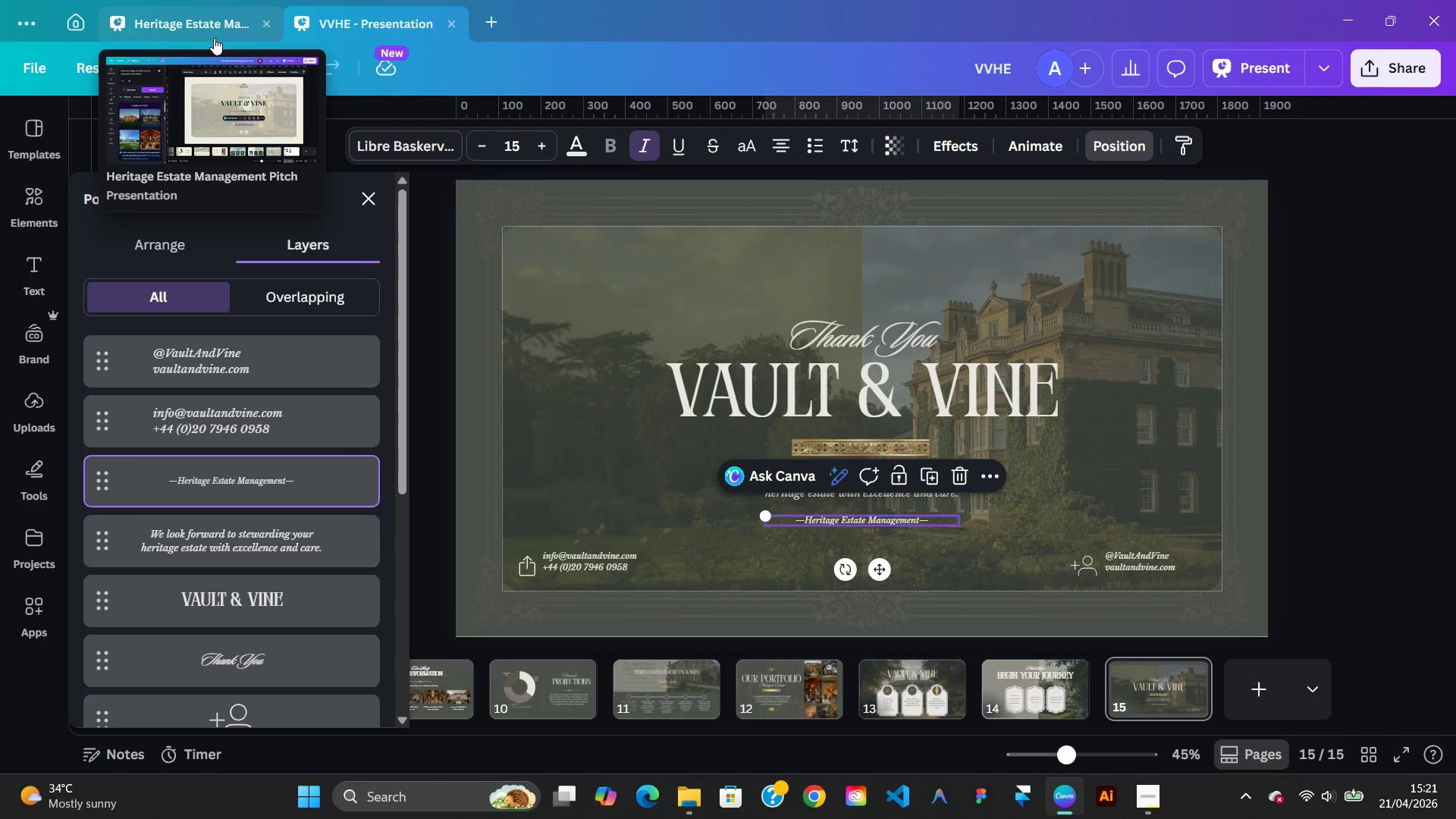 
left_click([213, 36])
 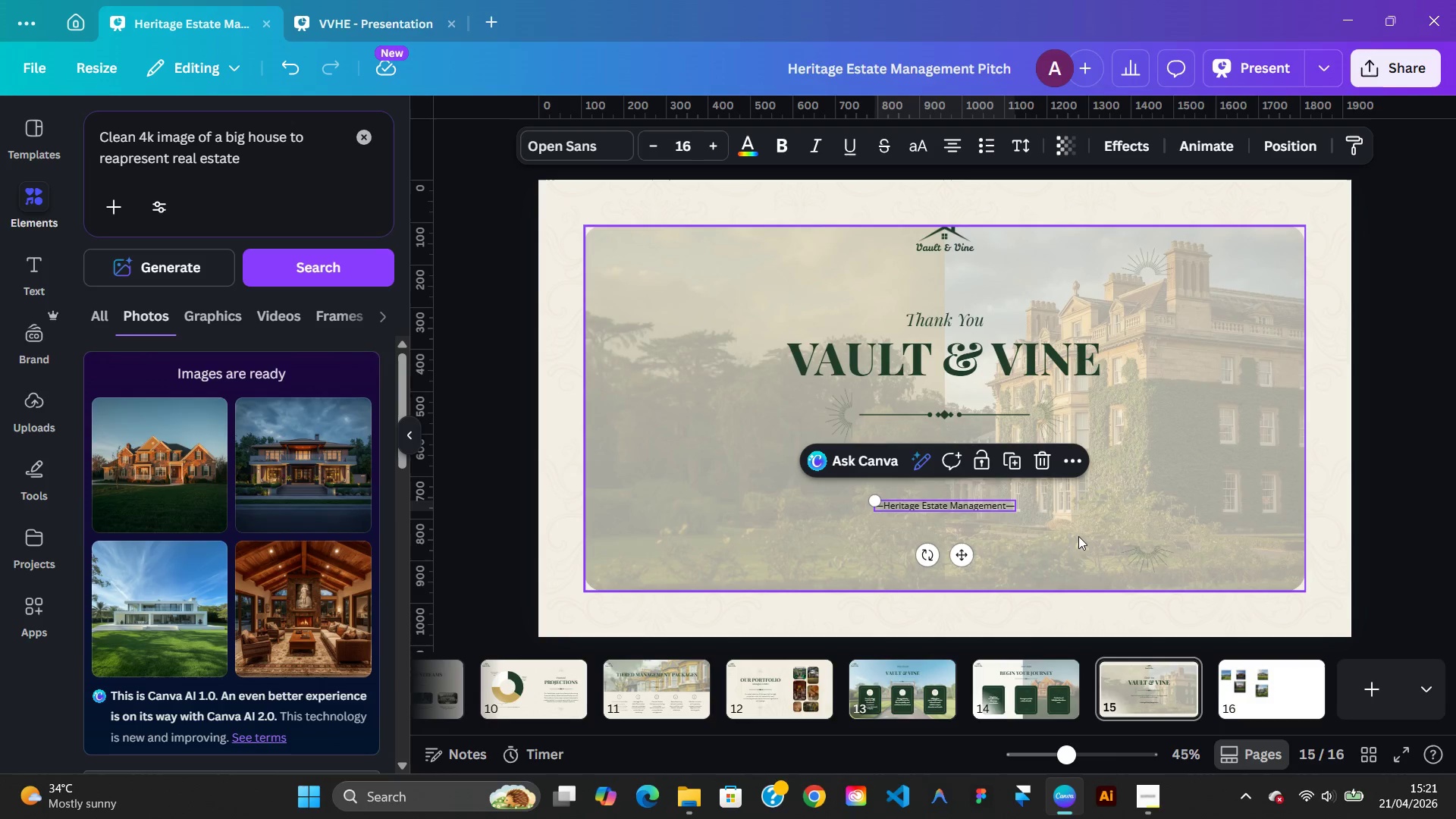 
left_click([1078, 537])
 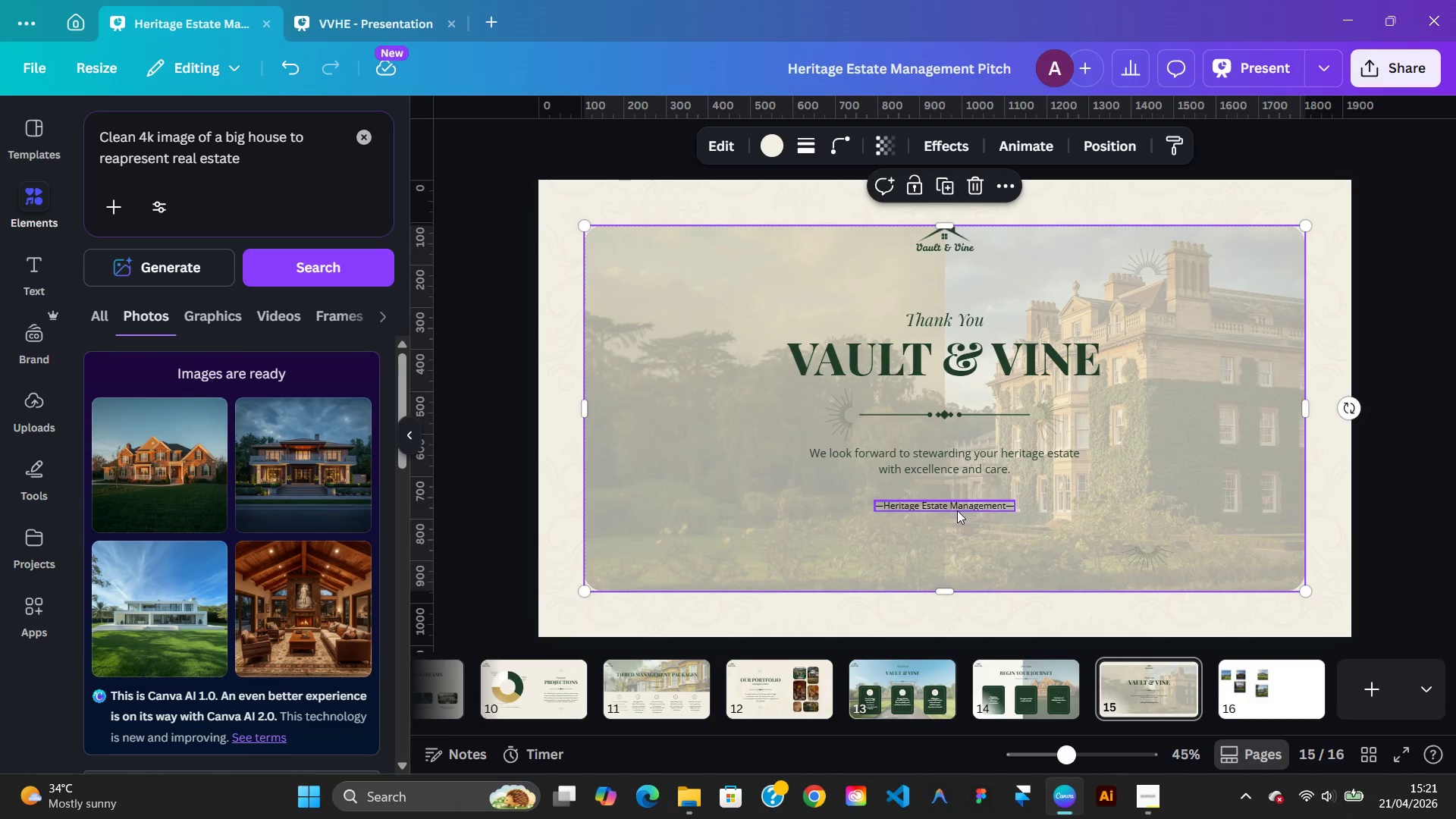 
left_click([957, 510])
 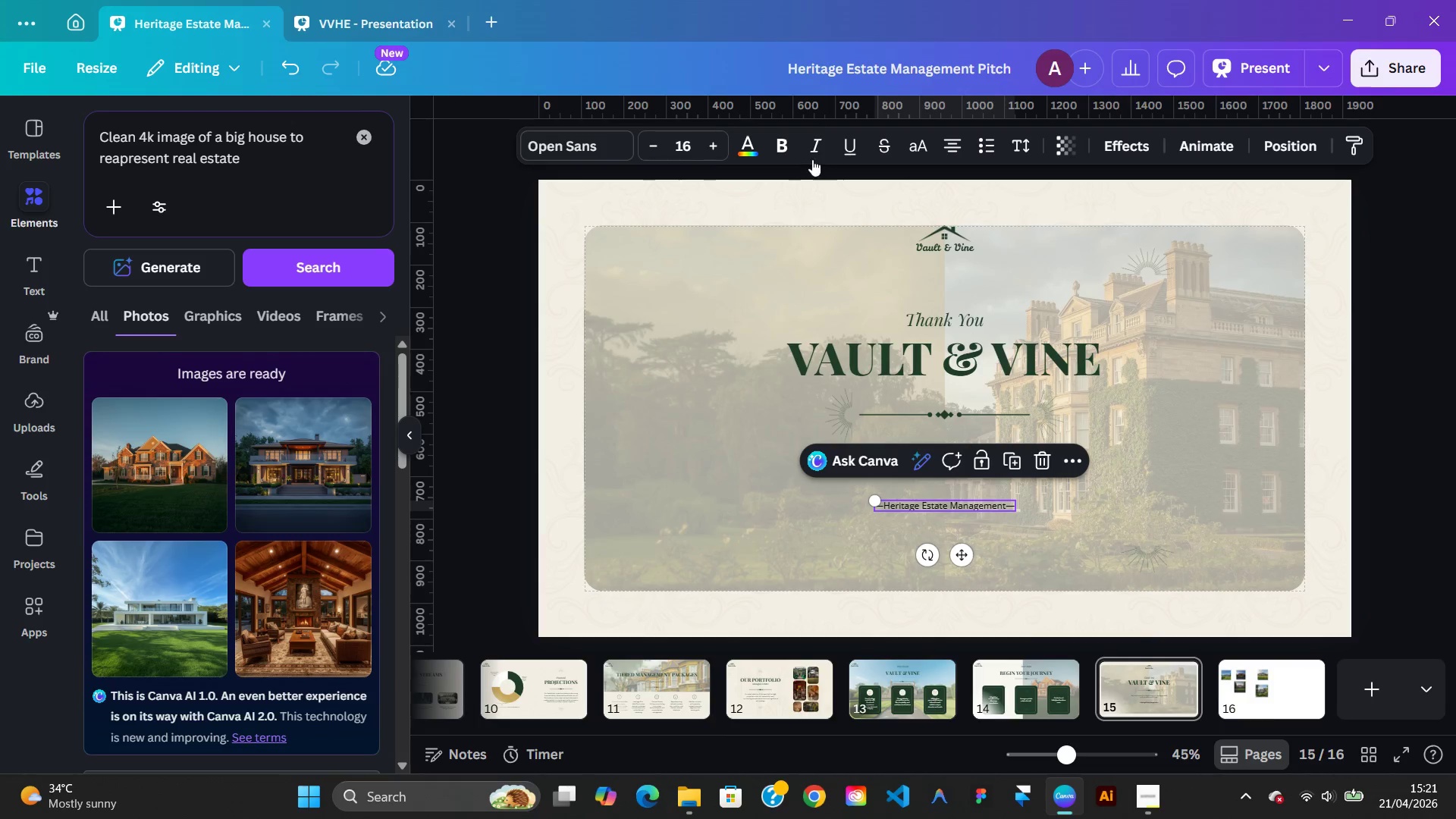 
left_click([811, 156])
 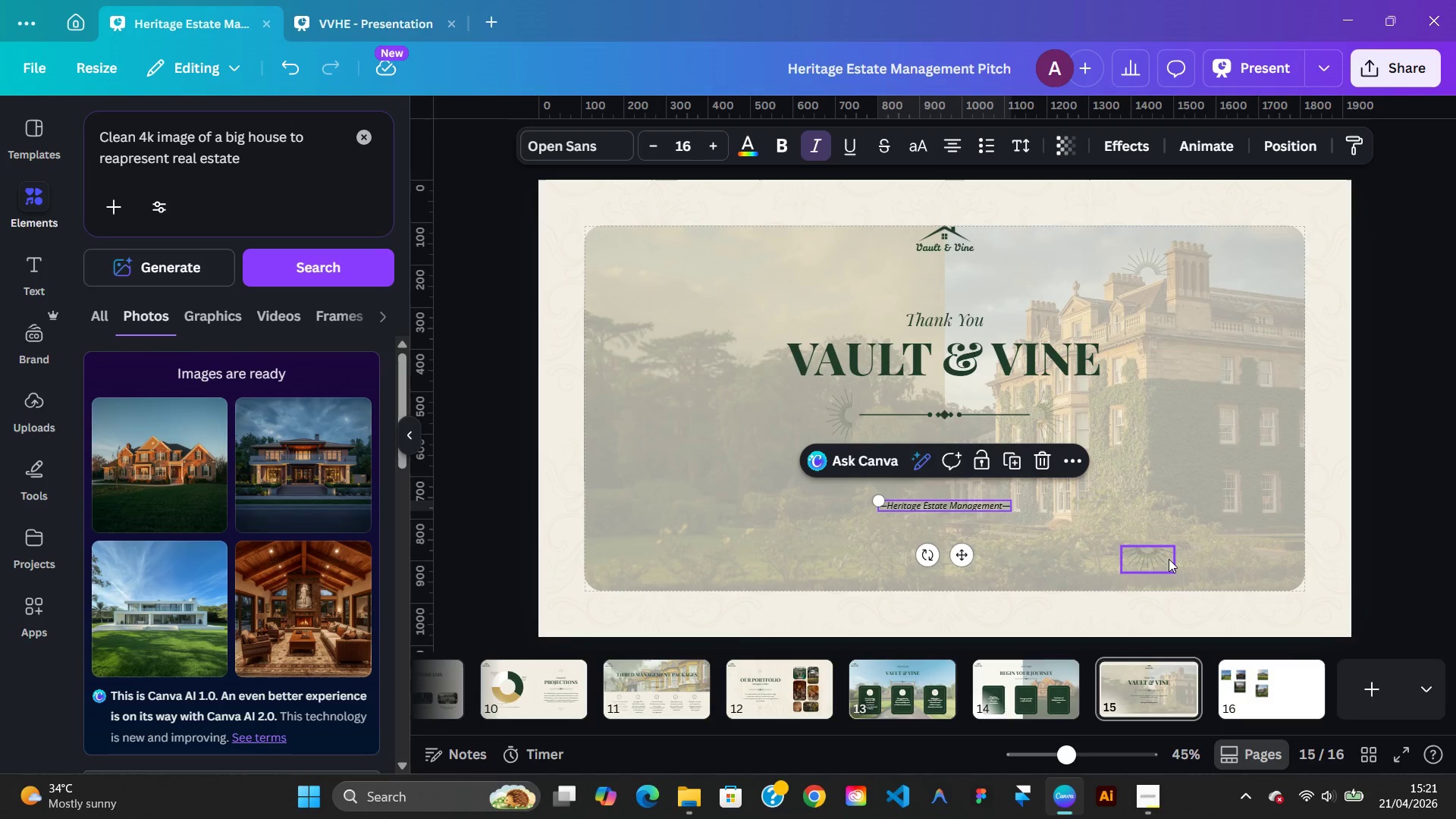 
left_click([1169, 559])
 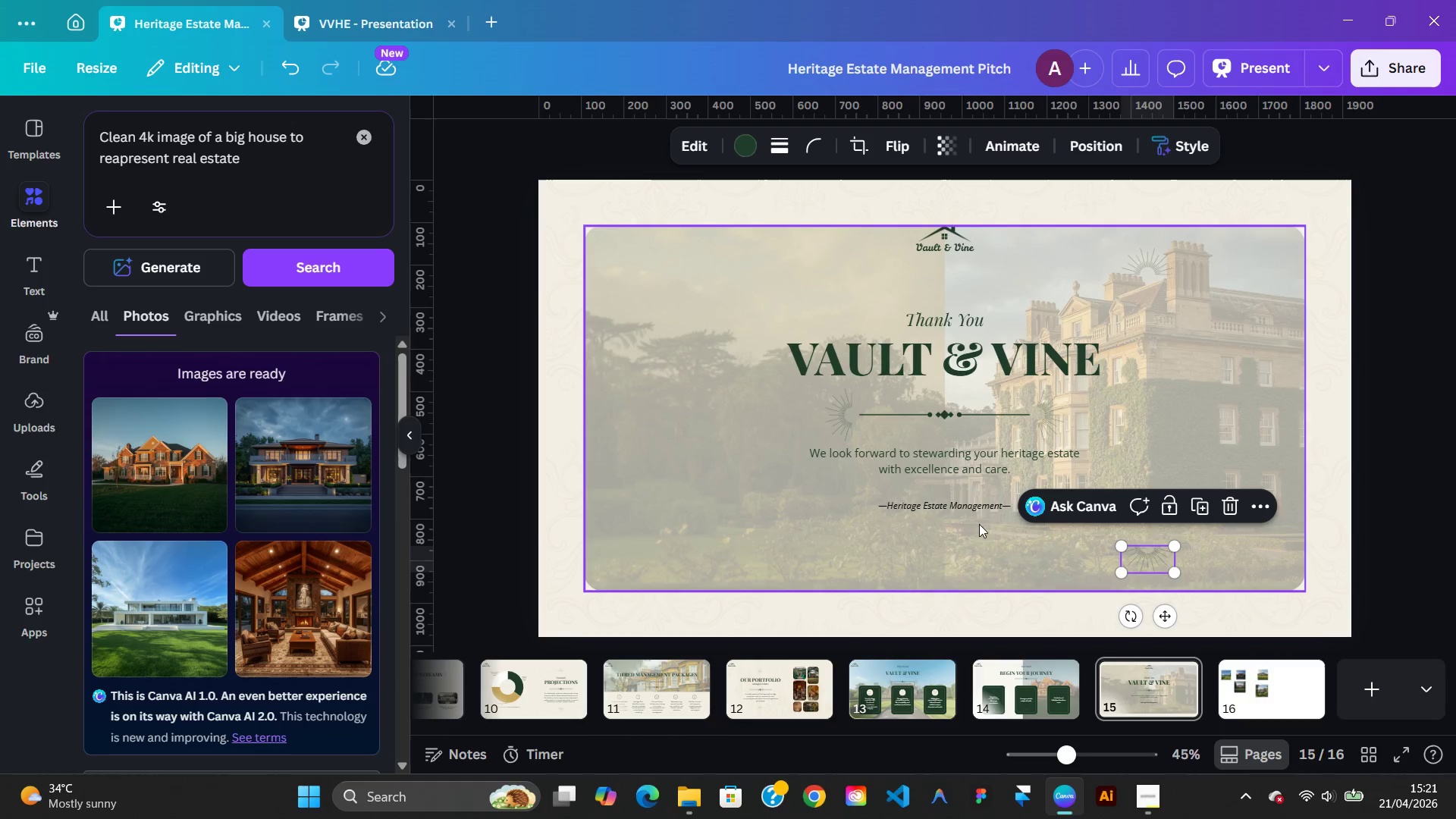 
left_click([974, 510])
 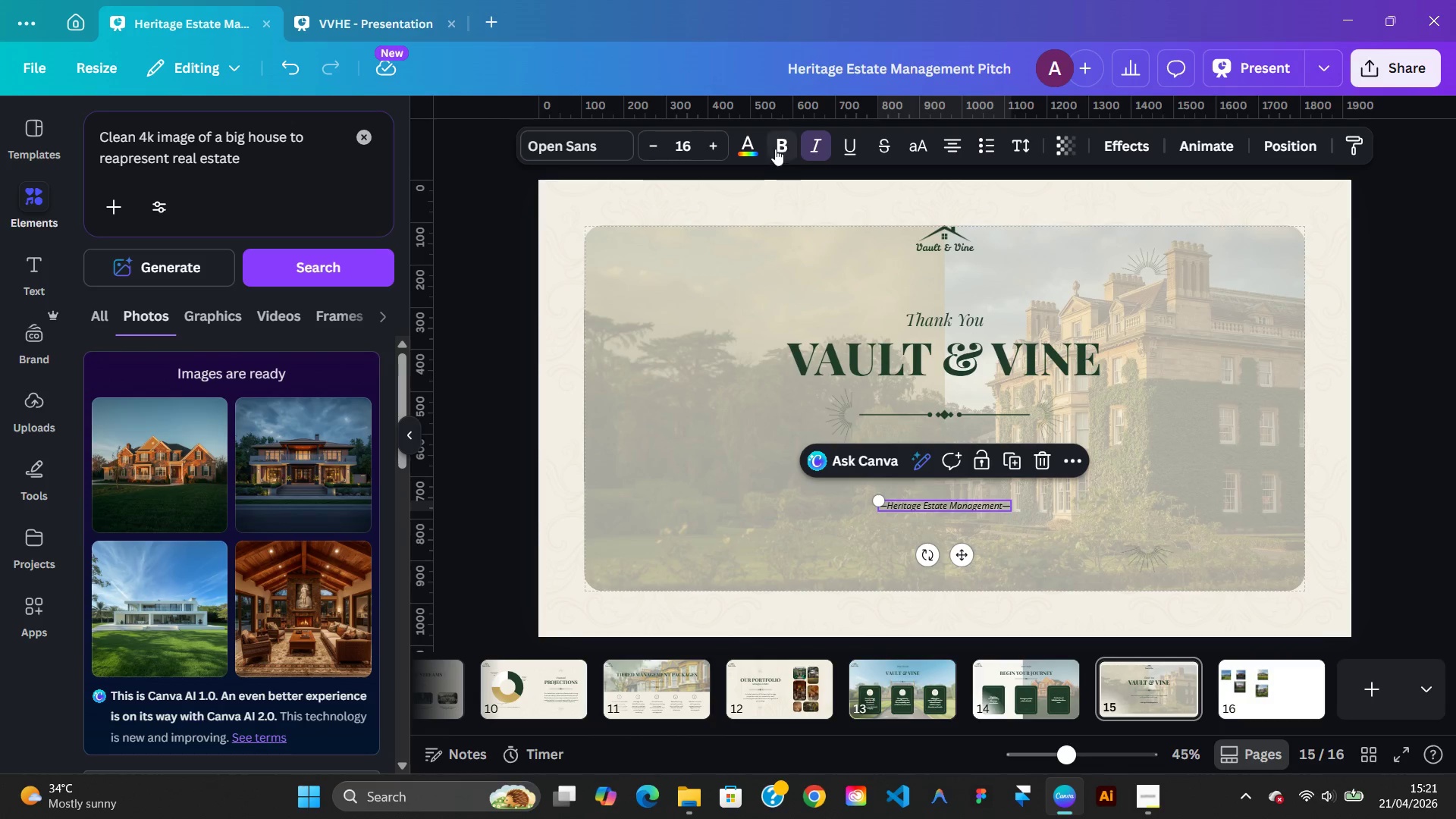 
left_click([775, 148])
 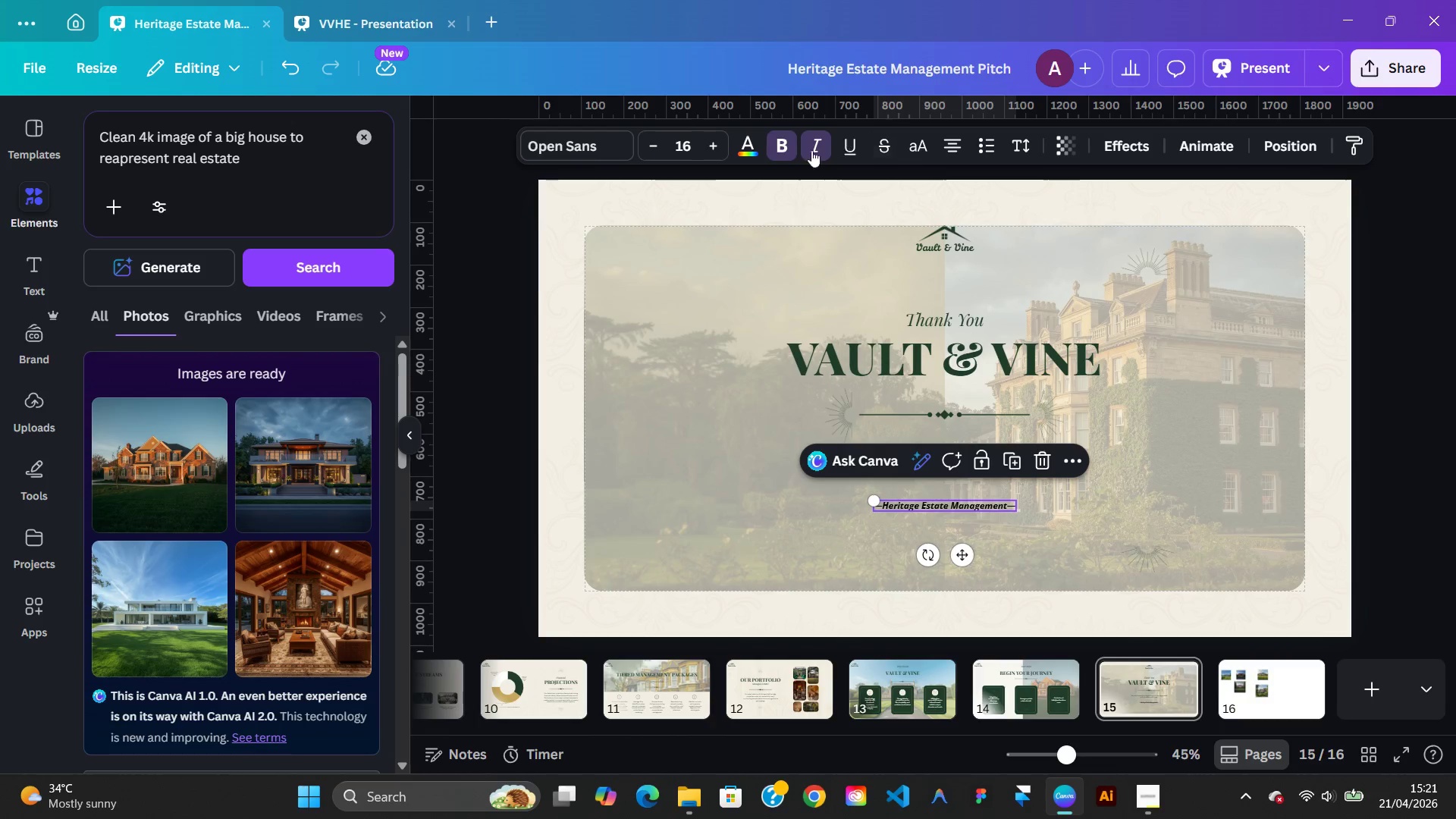 
left_click([791, 150])
 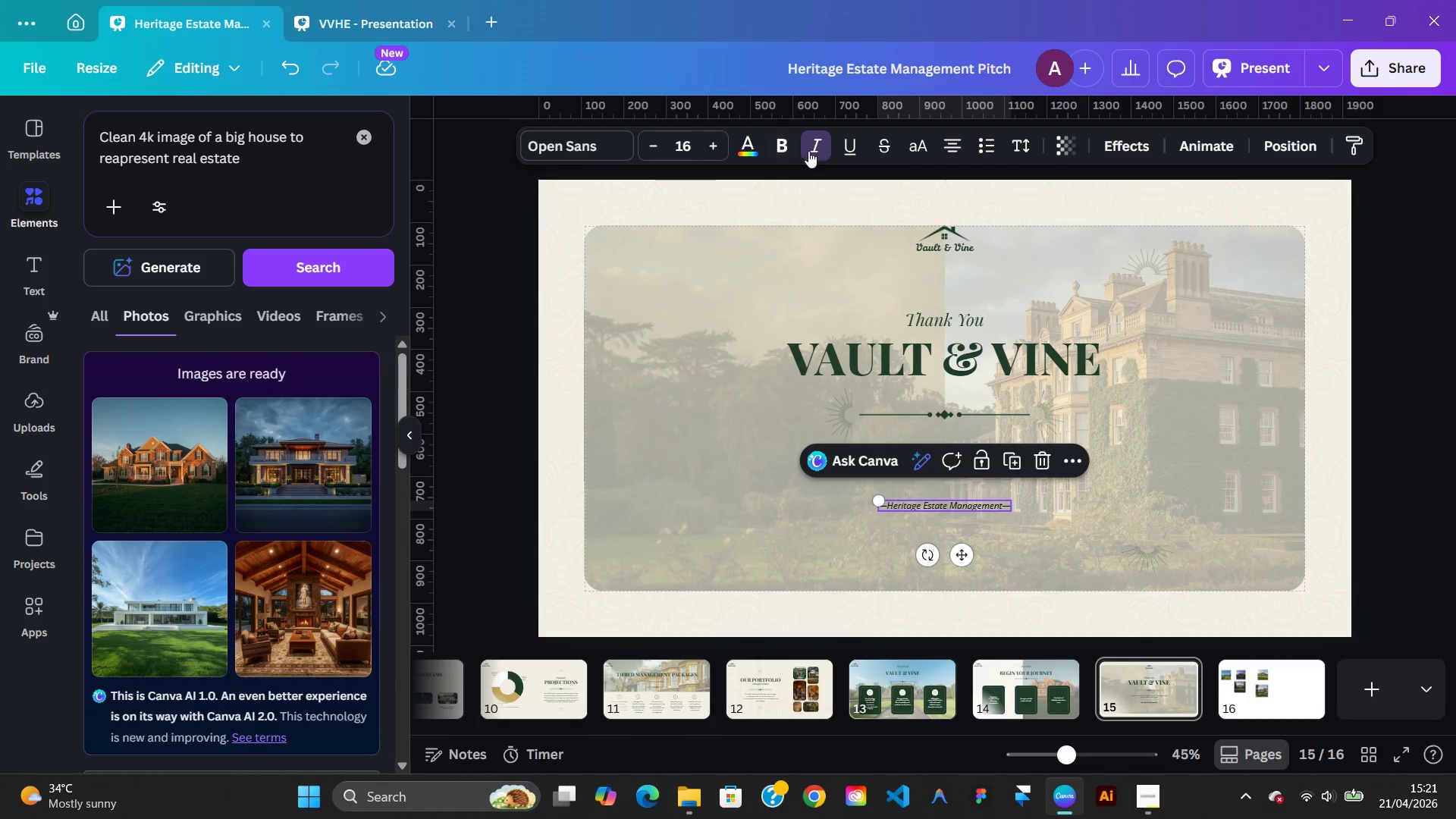 
left_click([808, 152])
 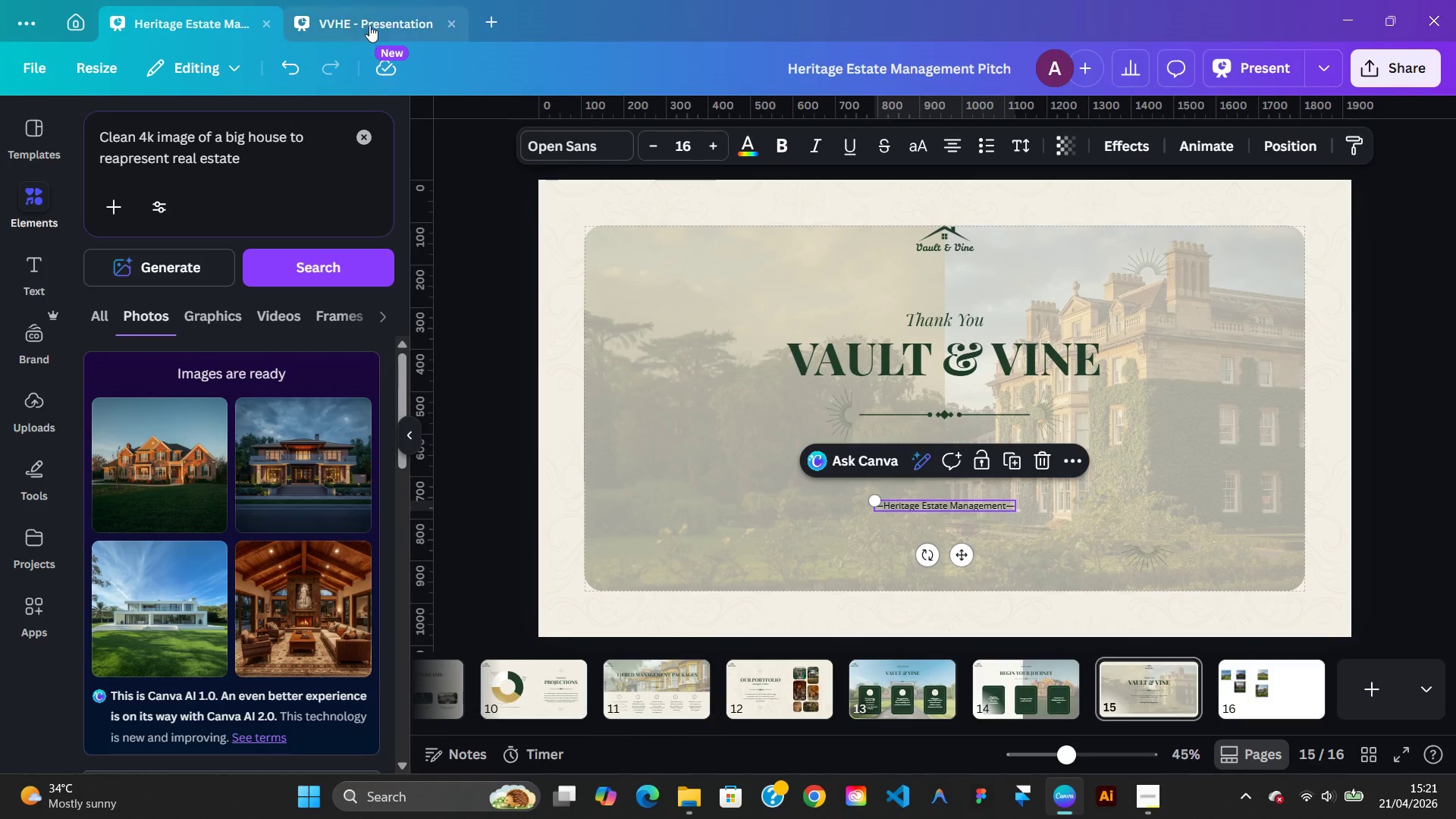 
left_click([368, 14])
 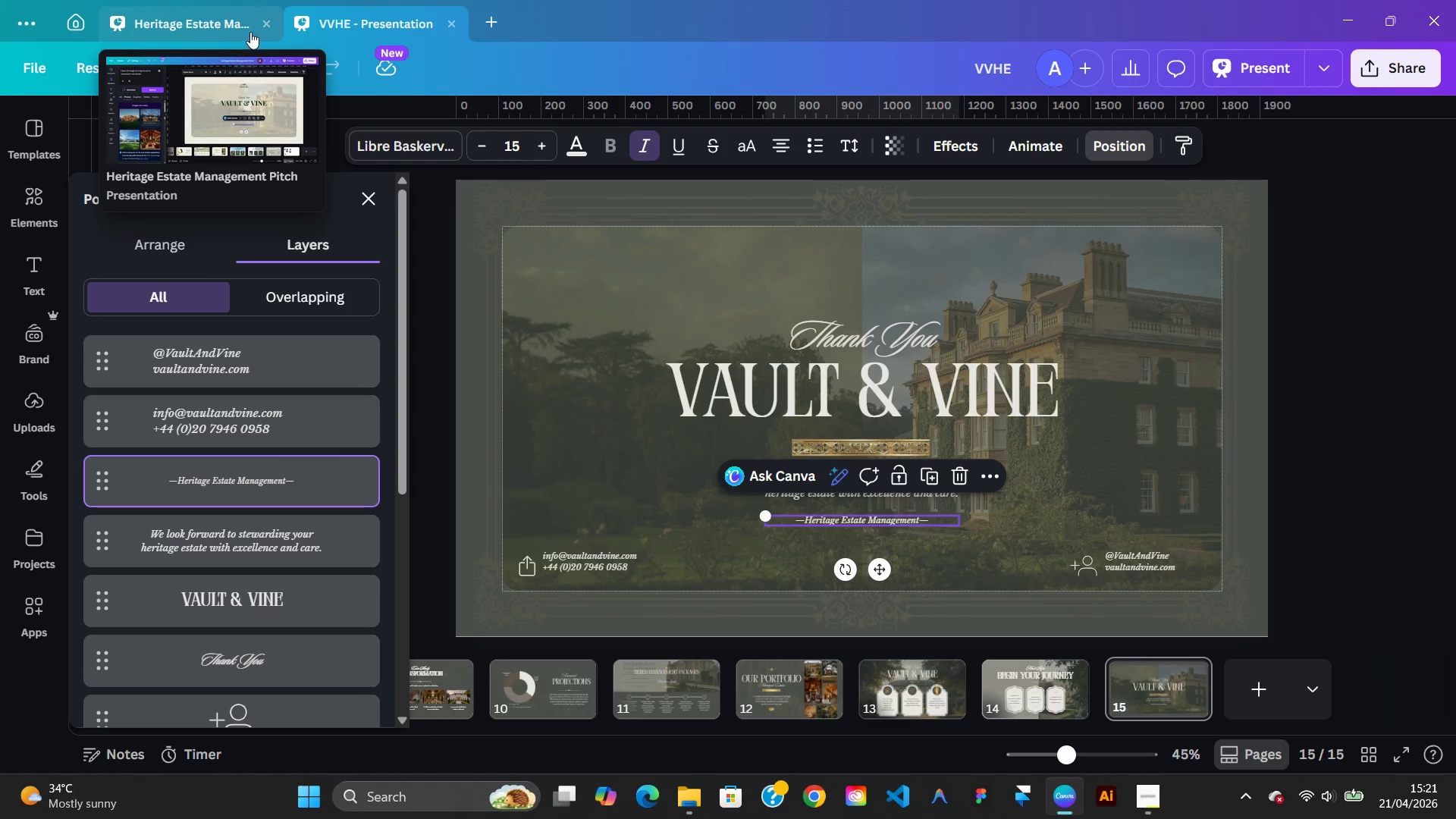 
left_click([246, 31])
 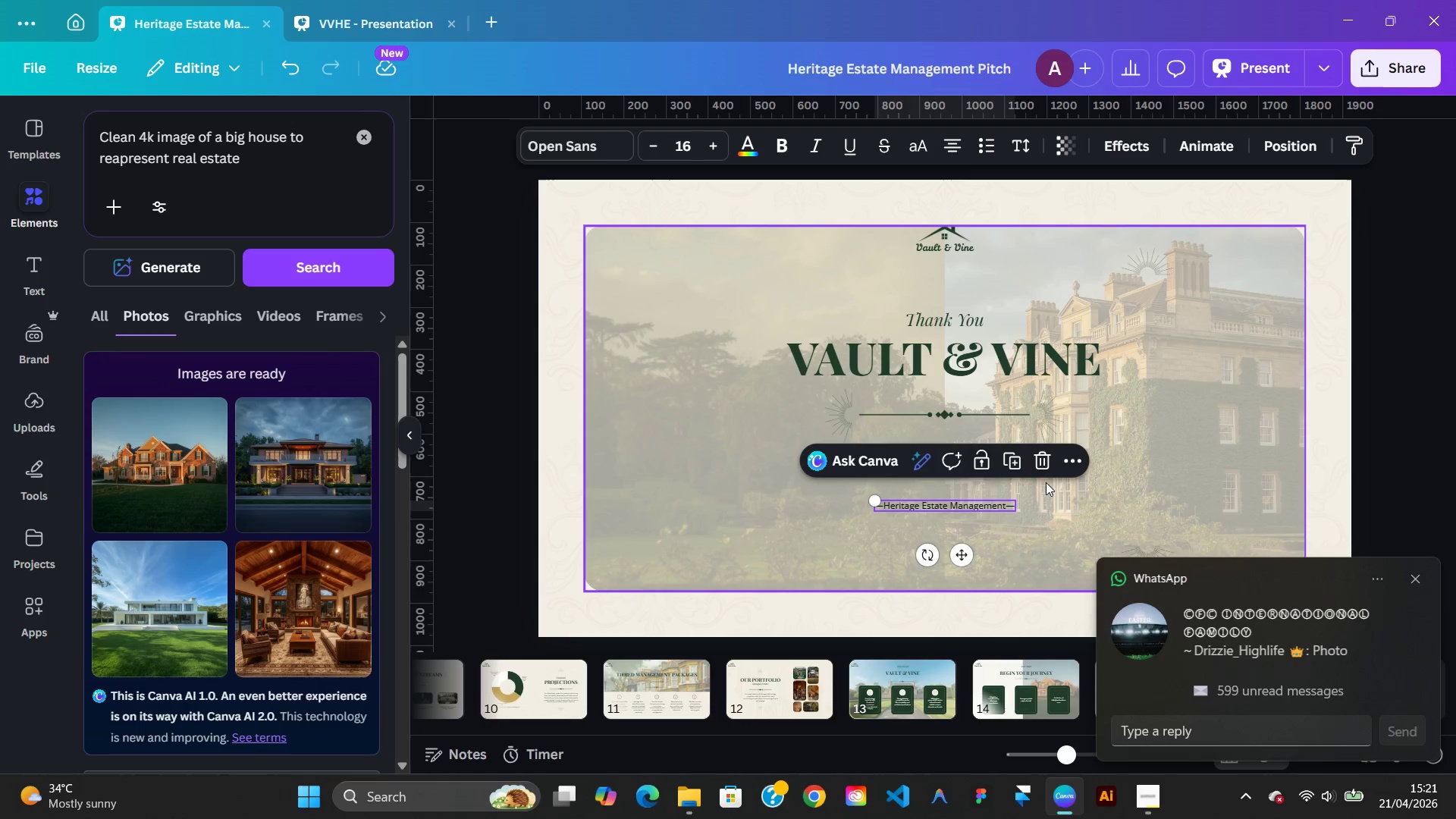 
left_click([1067, 507])
 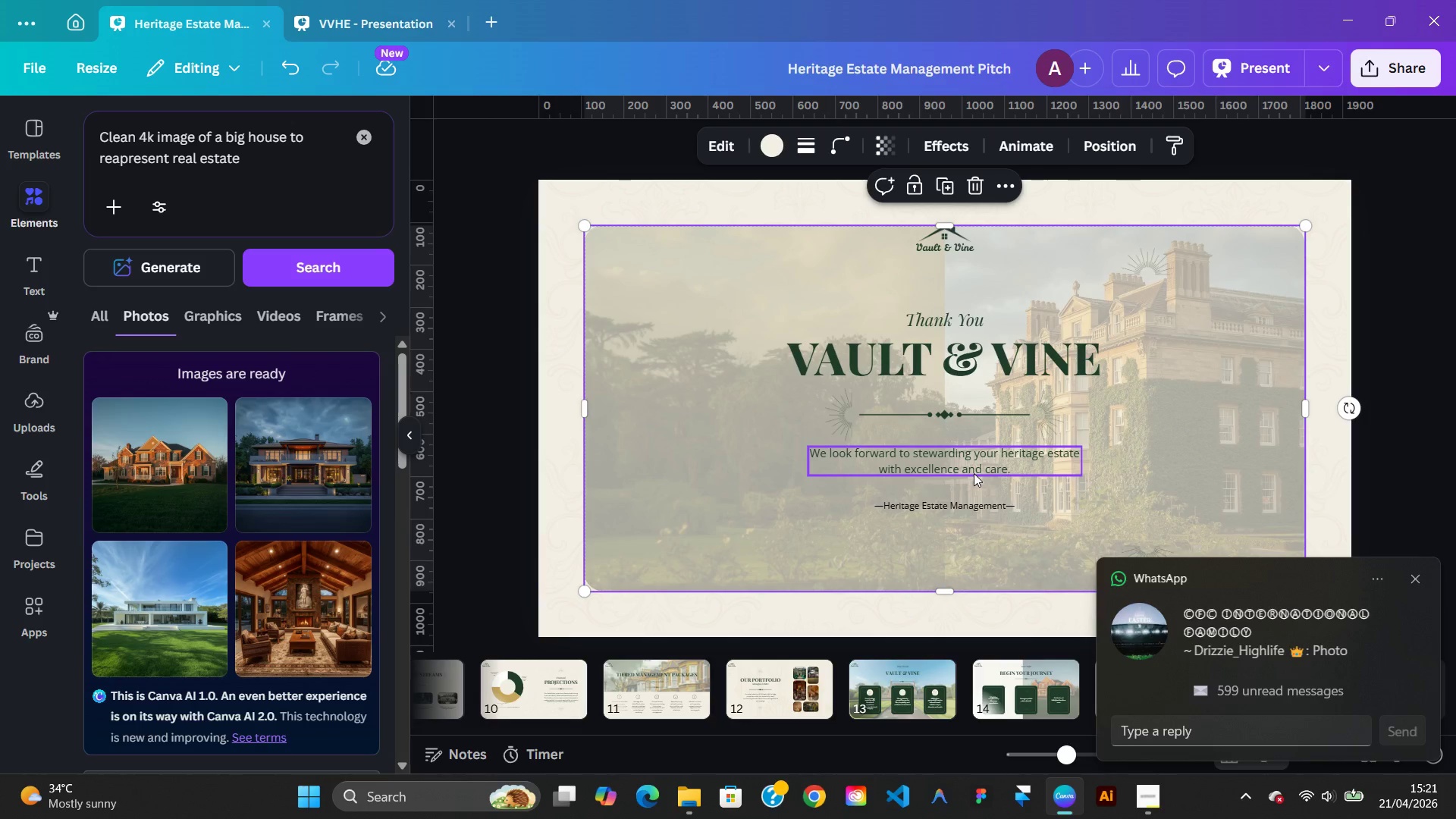 
left_click([974, 473])
 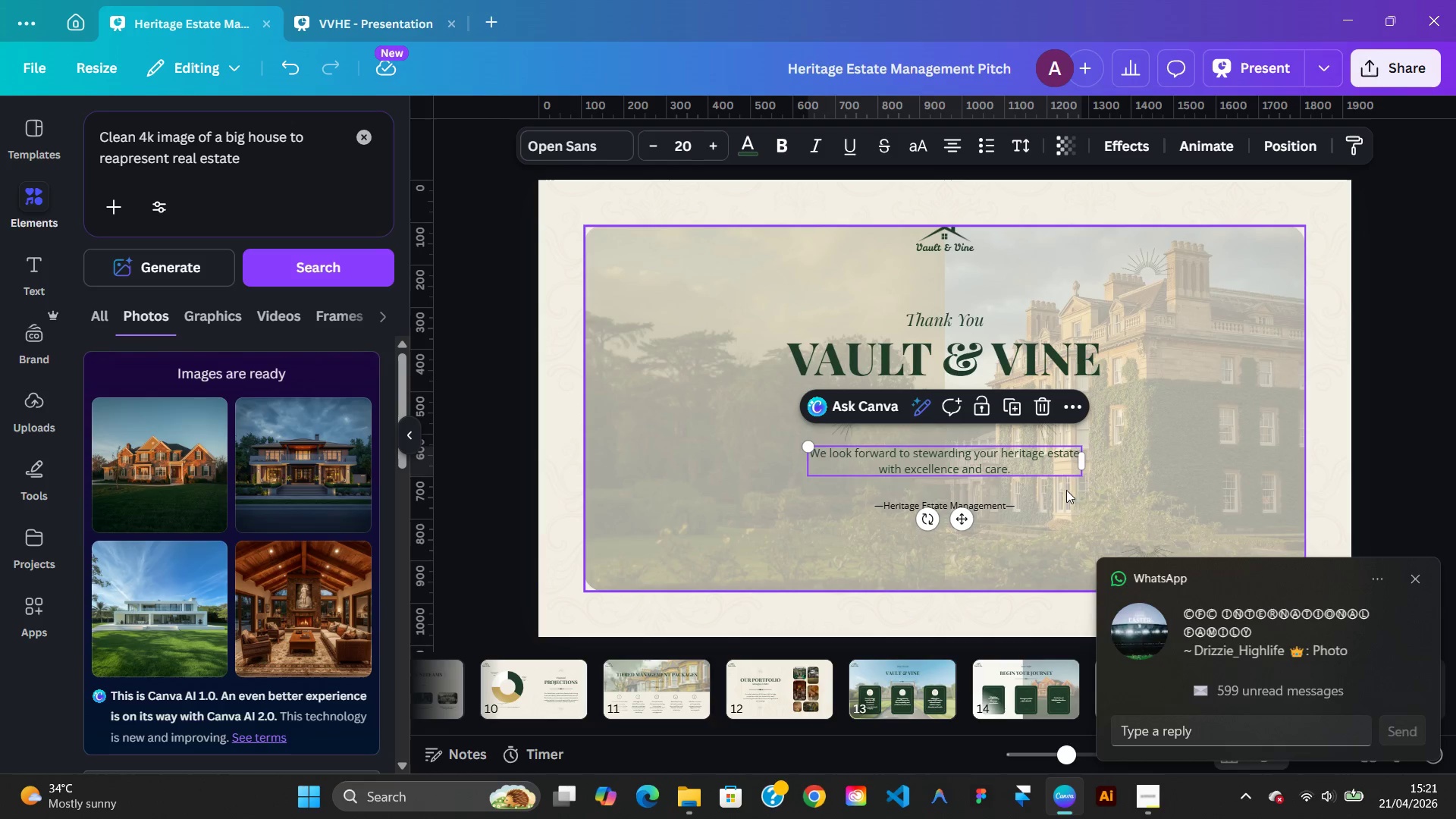 
left_click([1088, 533])
 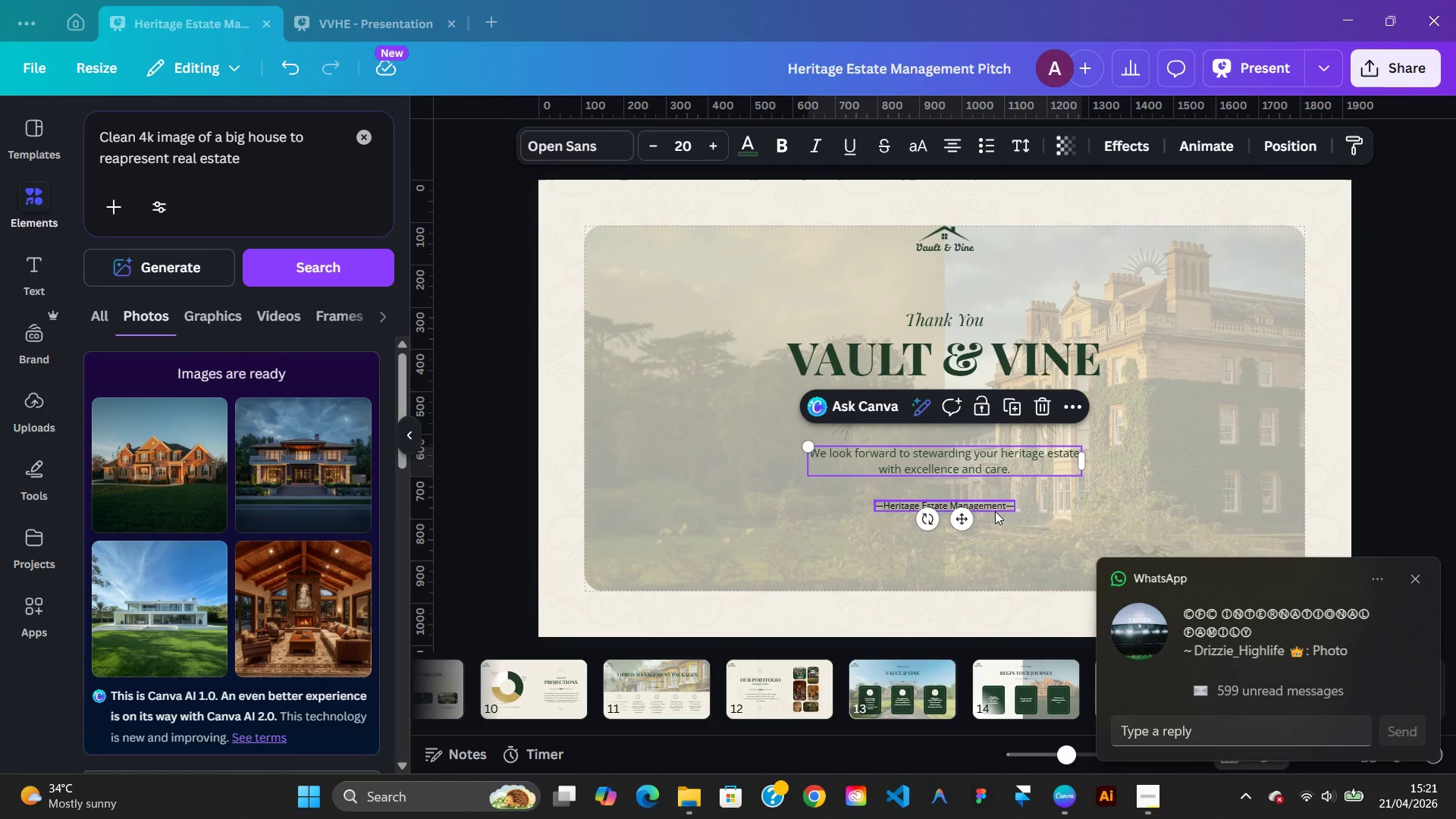 
left_click([993, 509])
 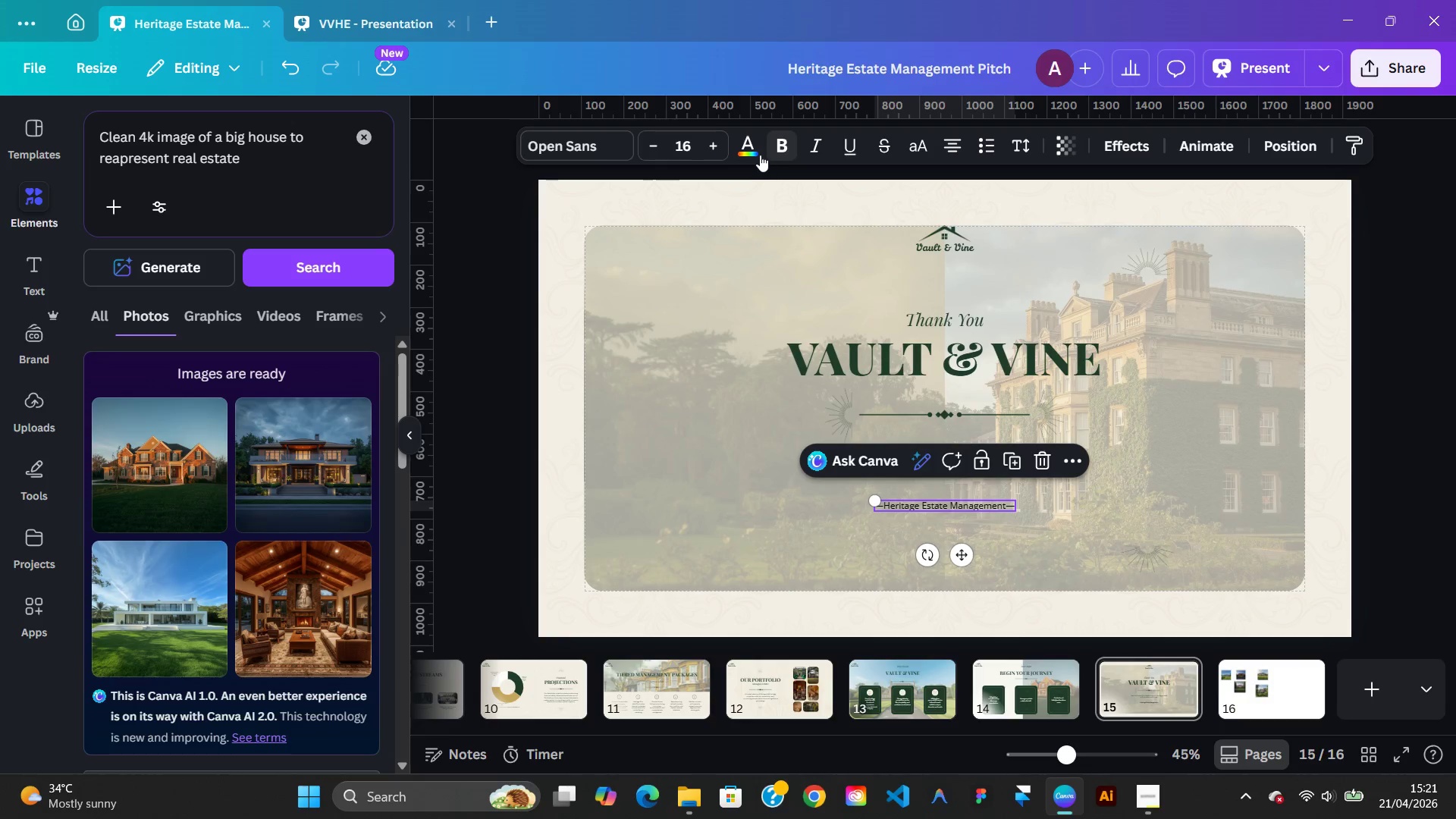 
left_click([752, 153])
 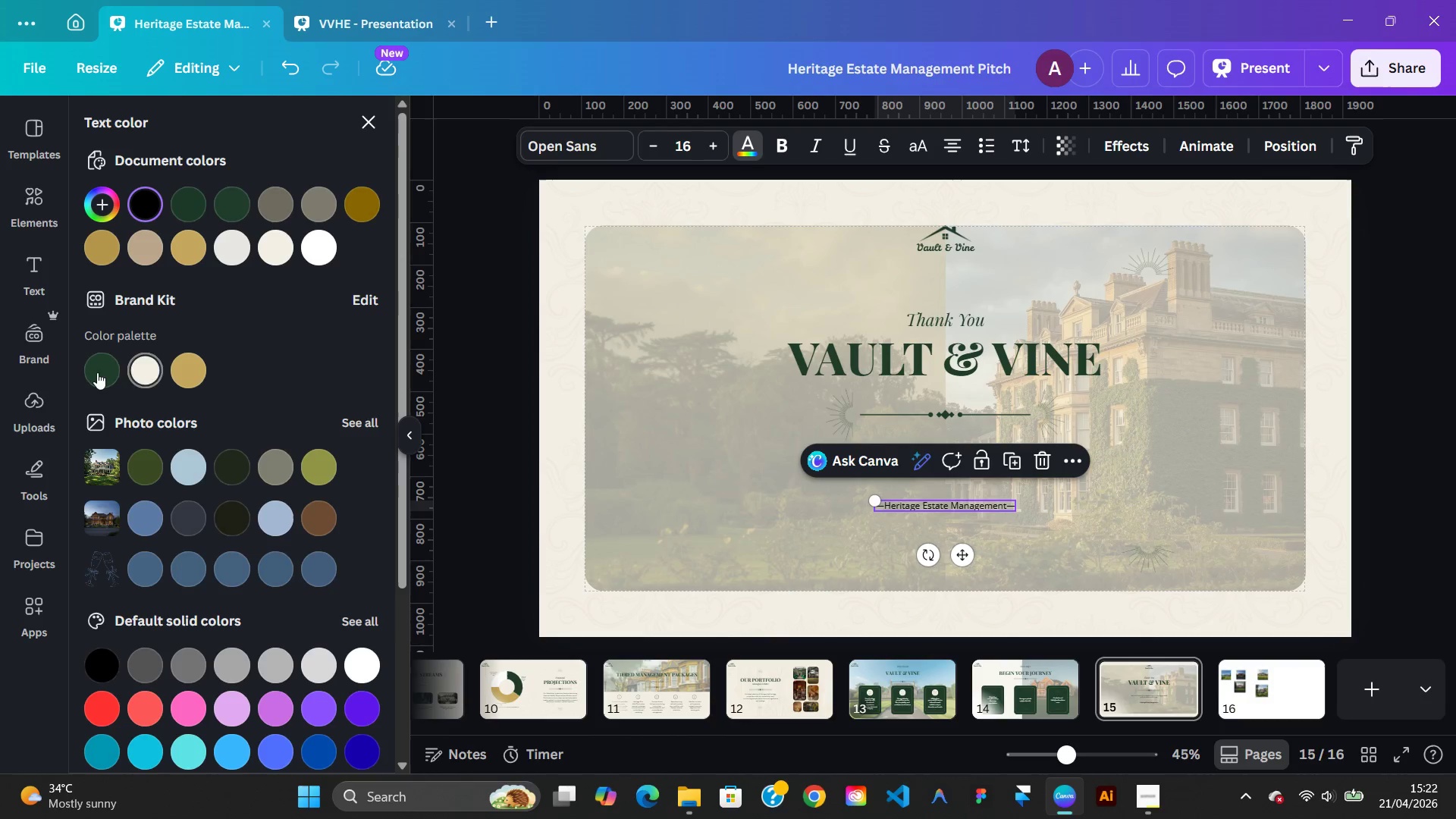 
left_click([94, 372])
 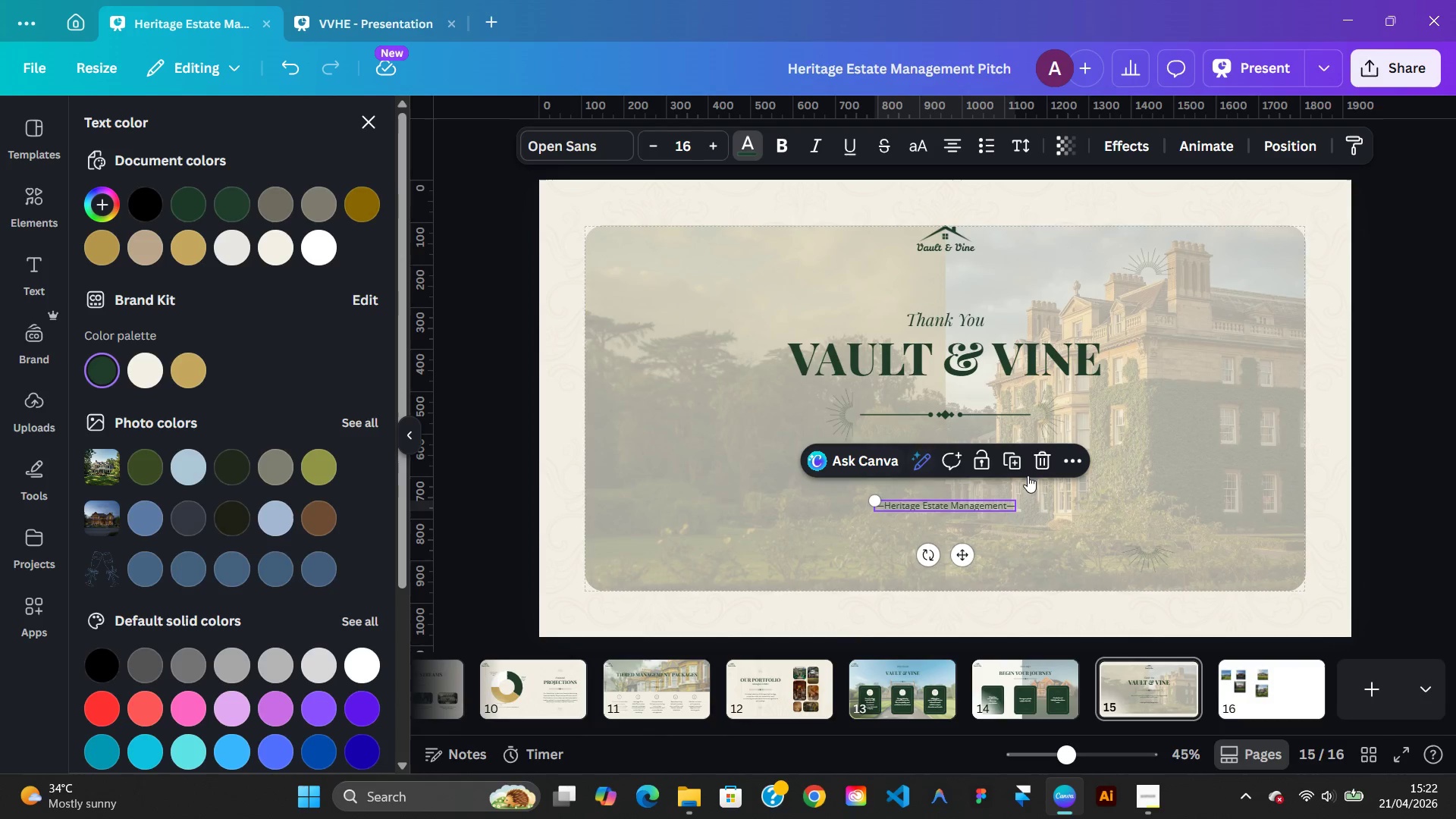 
left_click([1131, 464])
 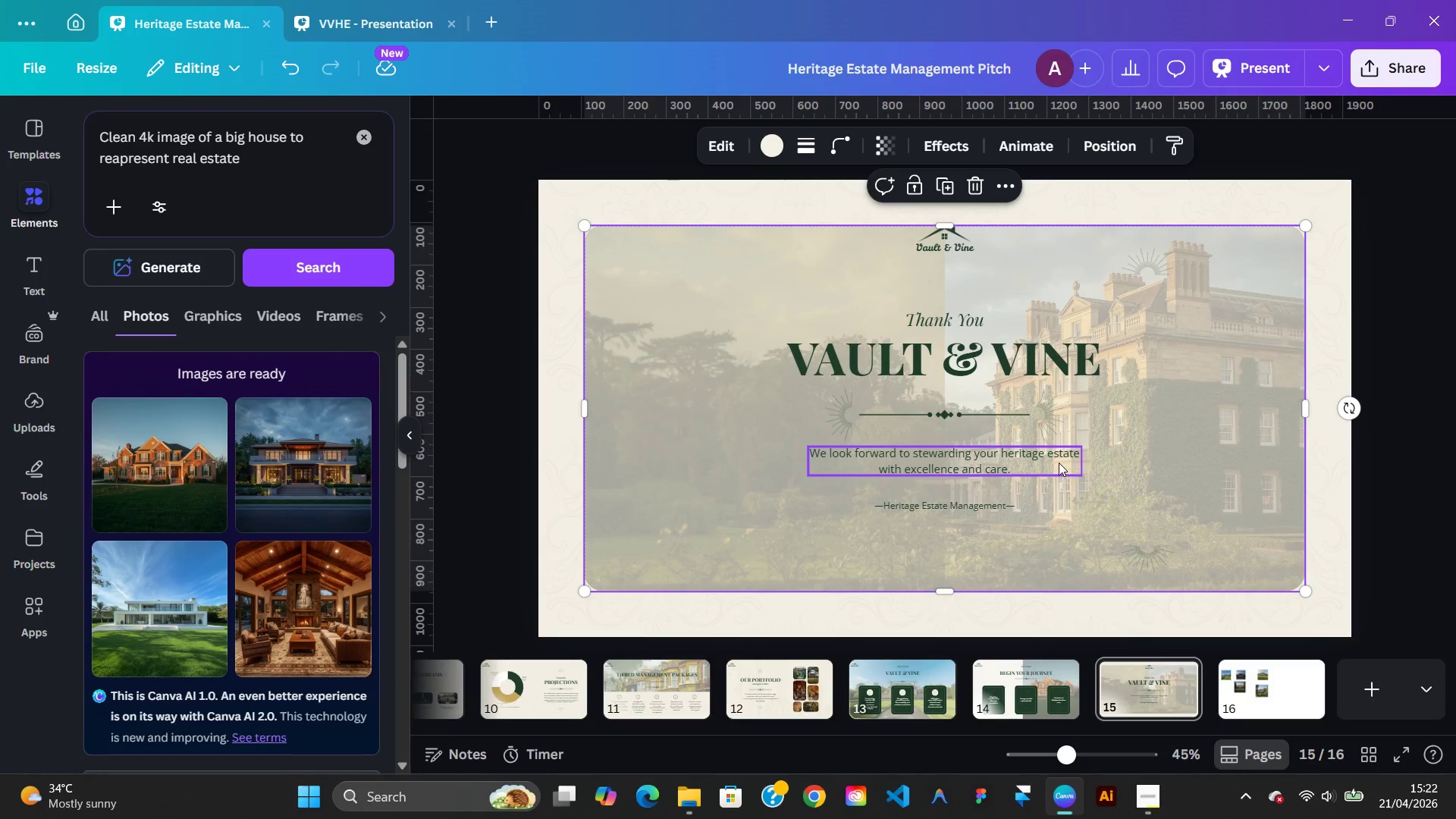 
left_click([1059, 463])
 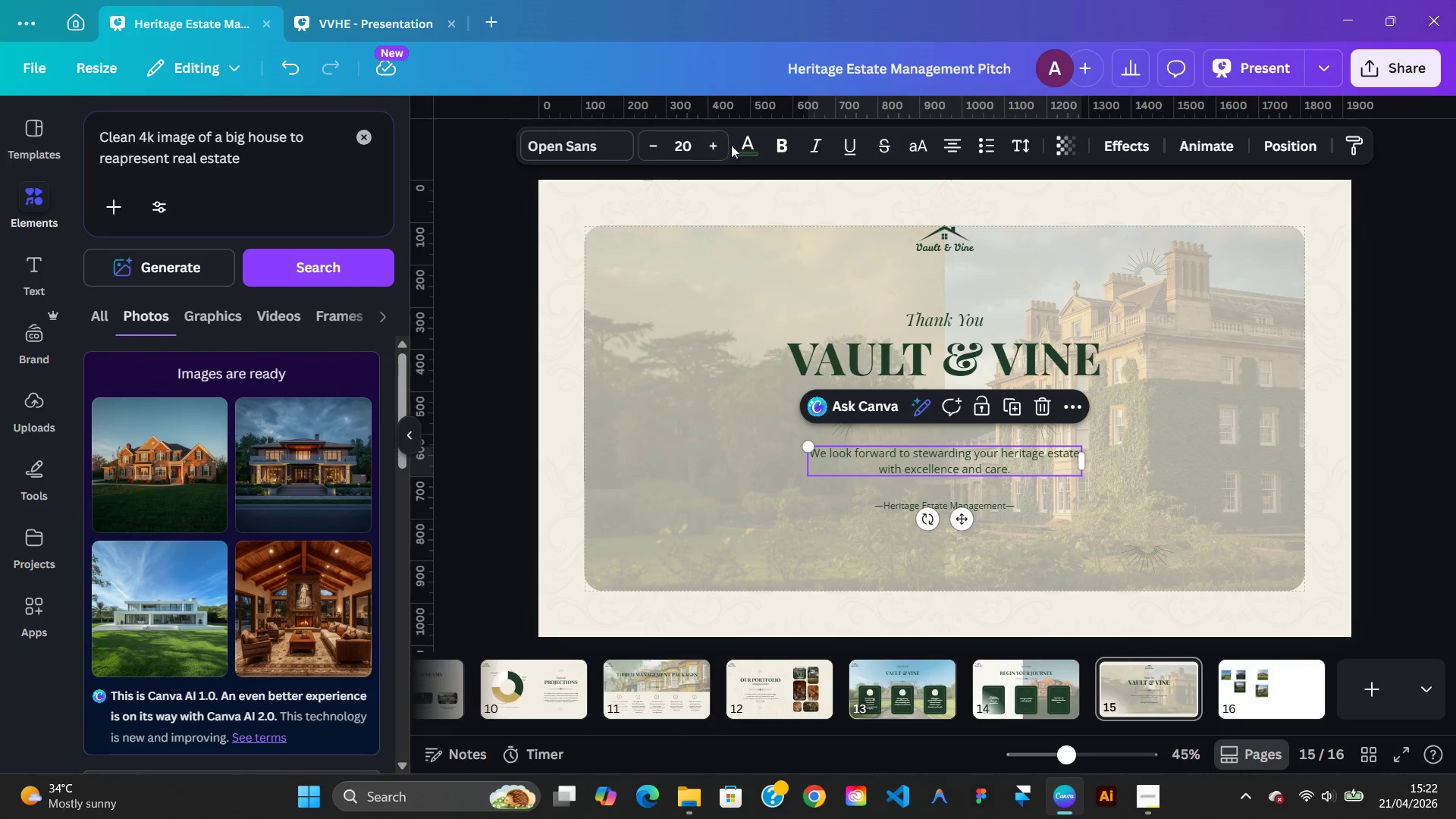 
left_click([733, 145])
 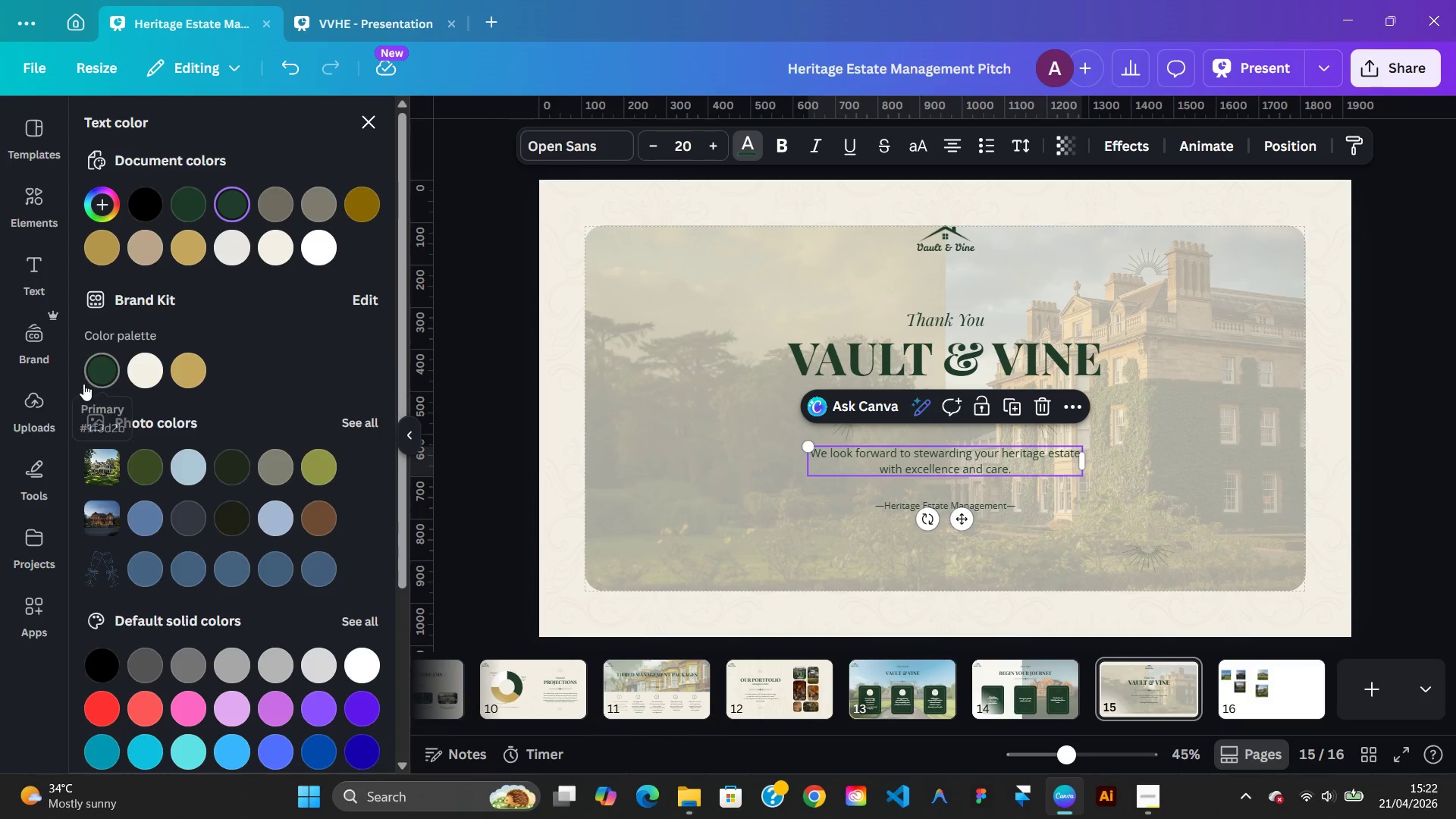 
left_click([83, 384])
 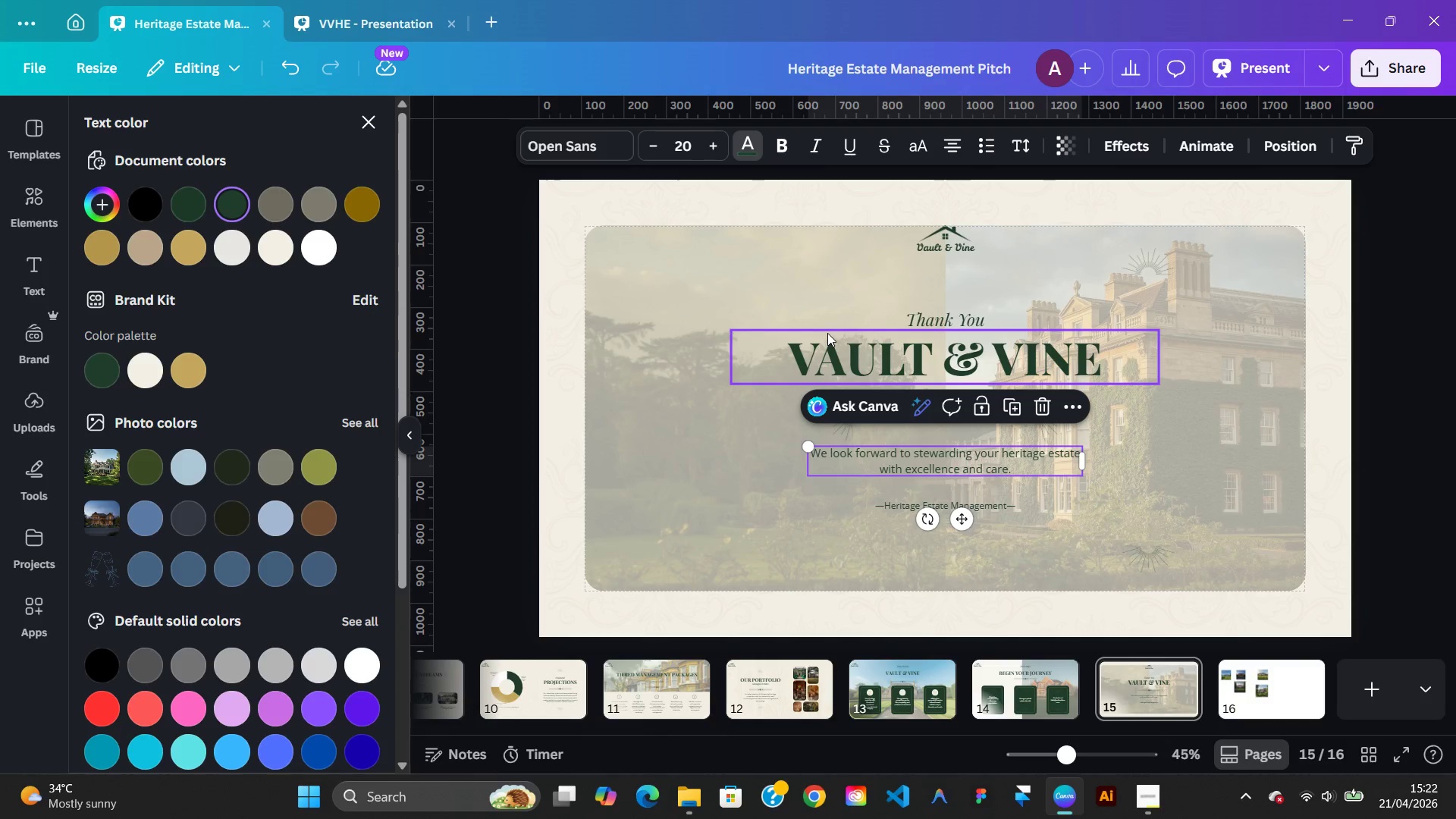 
left_click([827, 333])
 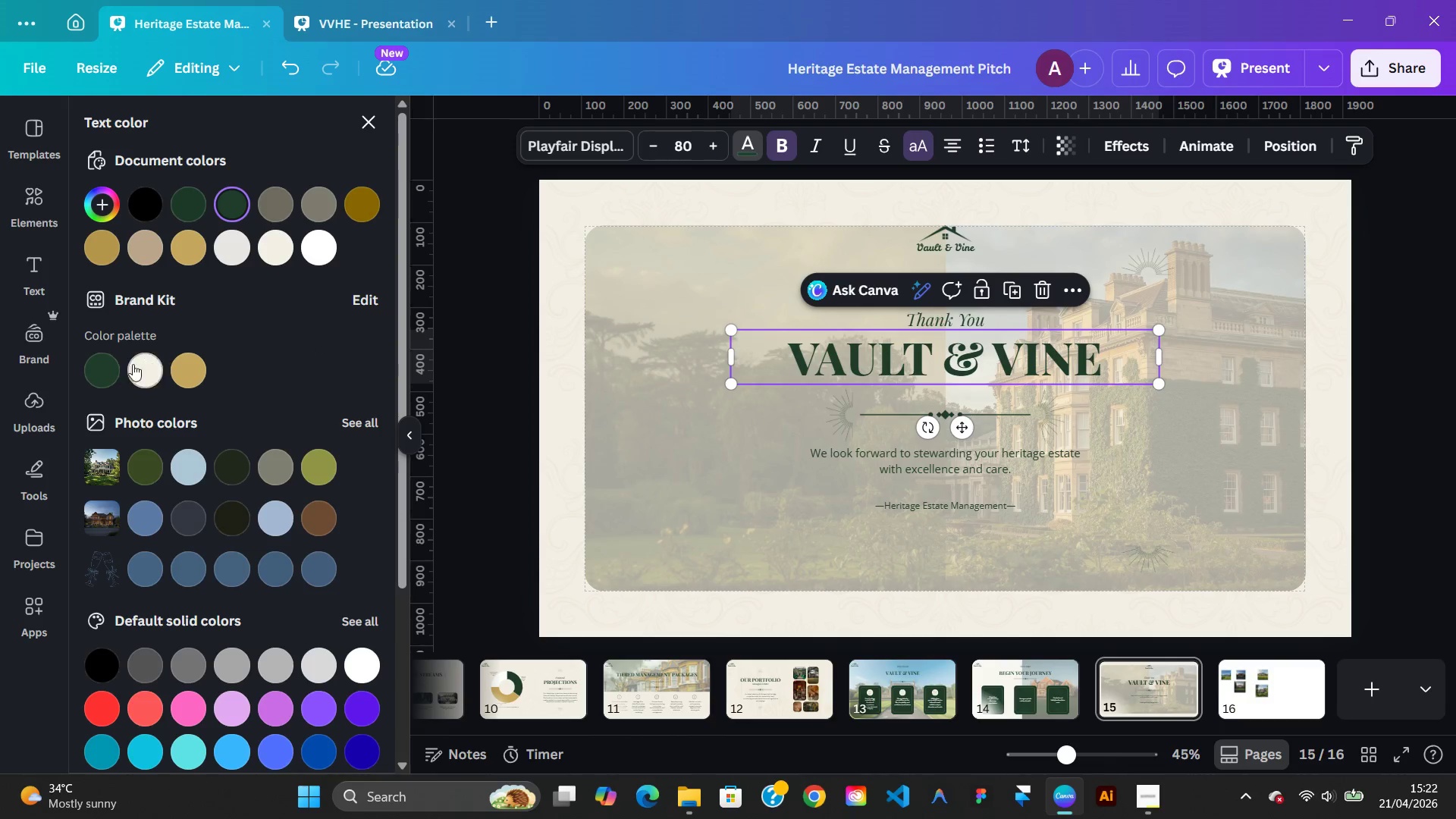 
left_click([112, 372])
 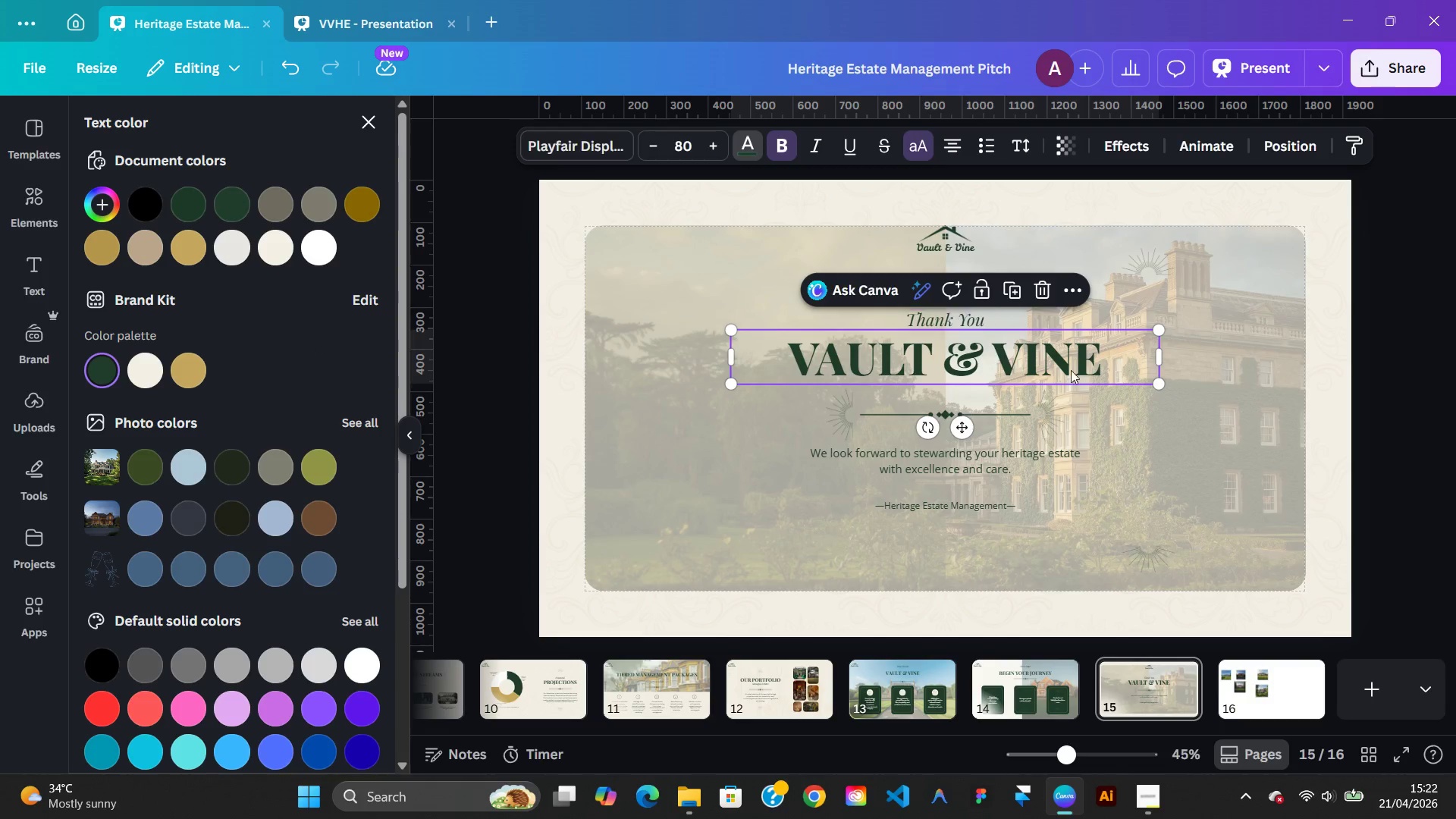 
left_click([1198, 425])
 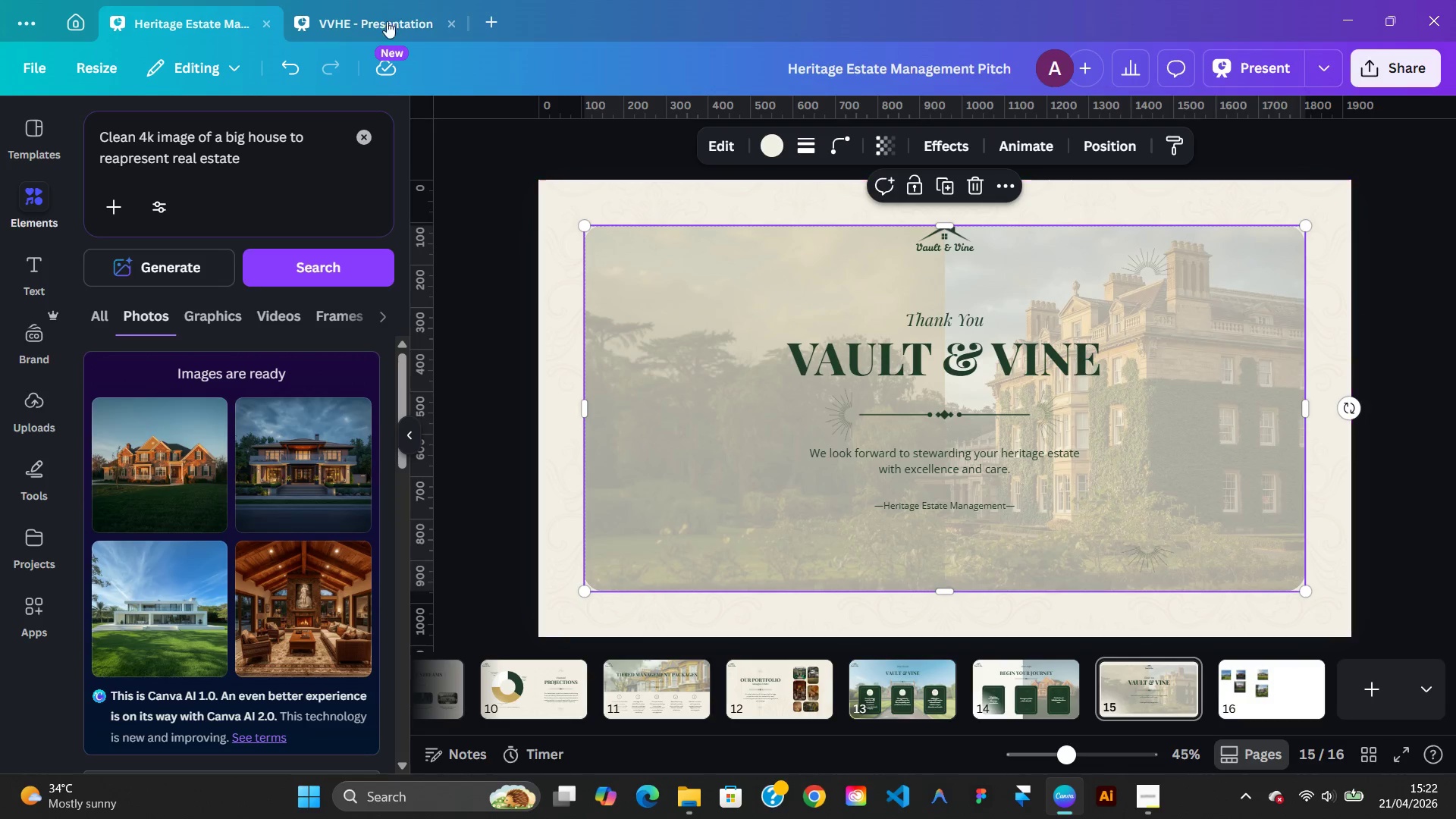 
left_click([362, 18])
 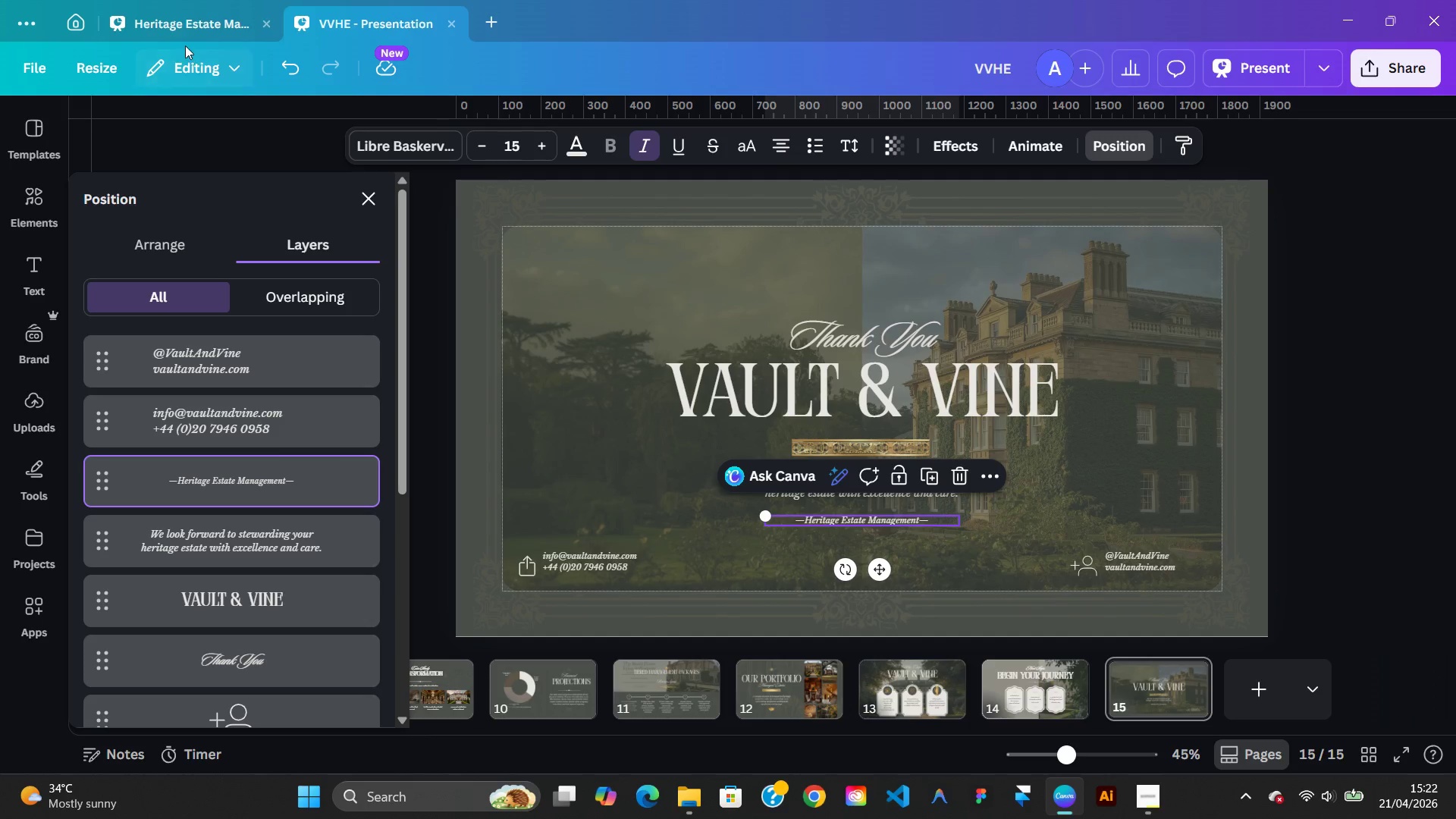 
left_click([184, 31])
 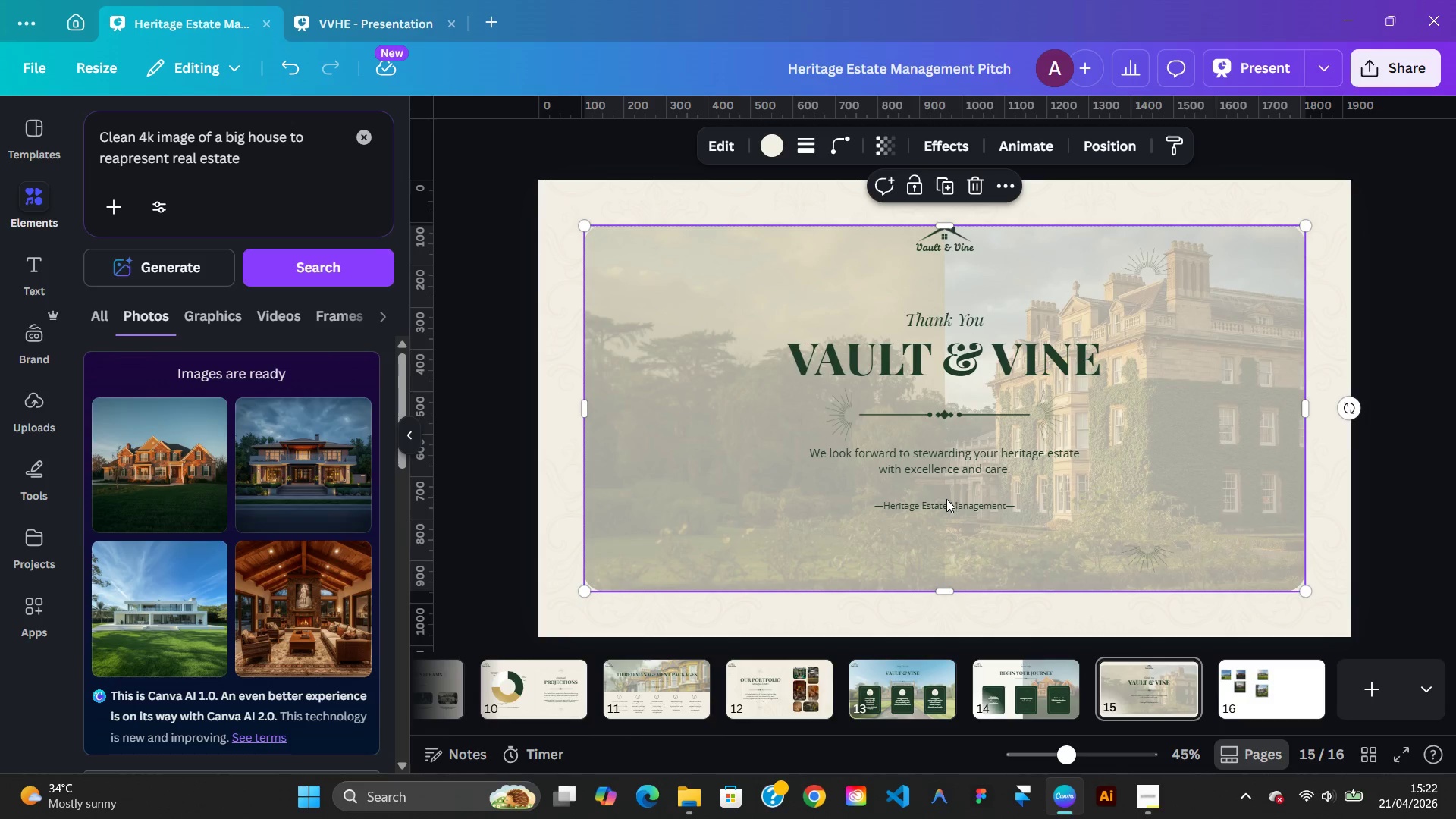 
left_click([946, 506])
 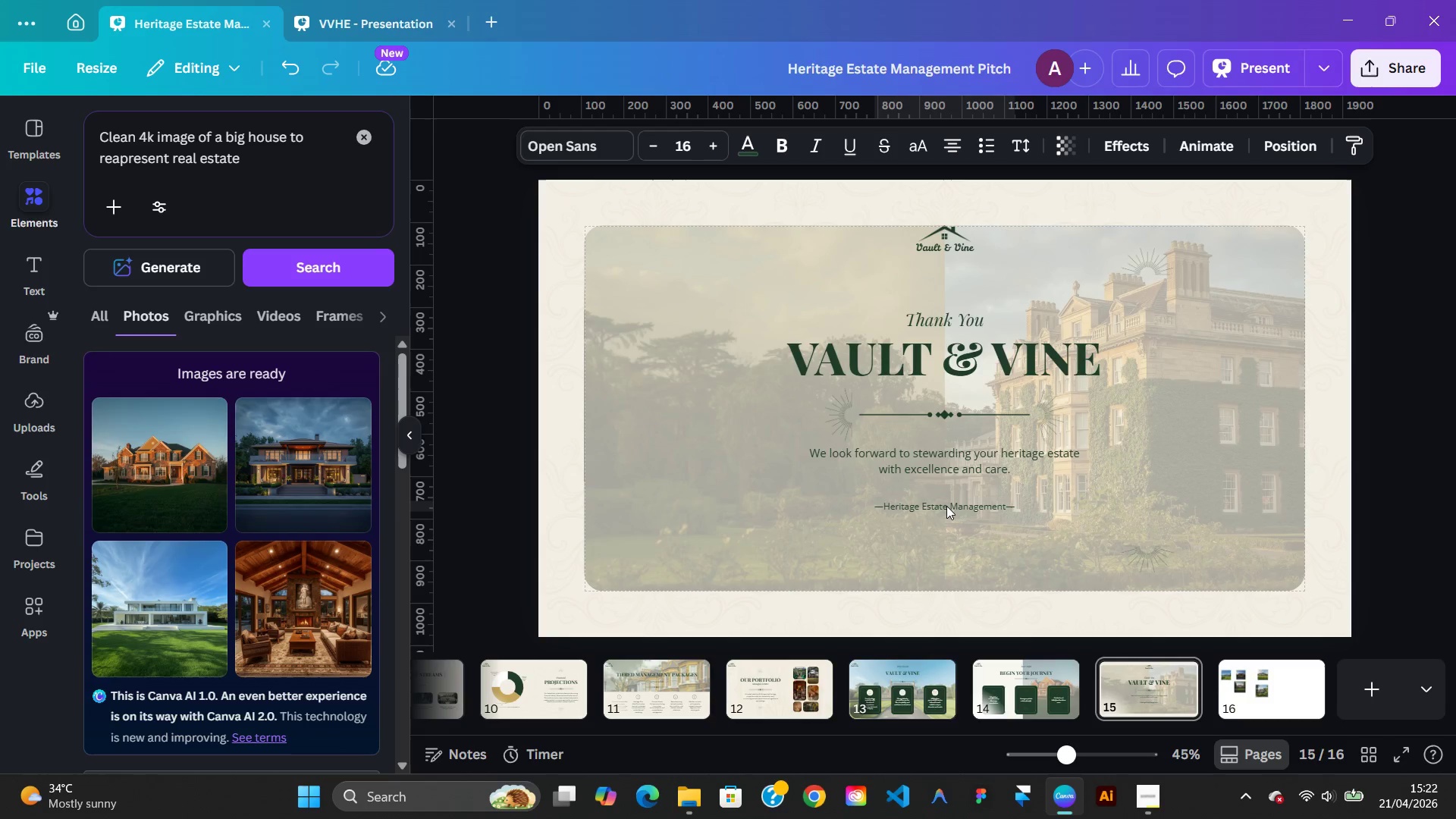 
hold_key(key=ArrowDown, duration=1.33)
 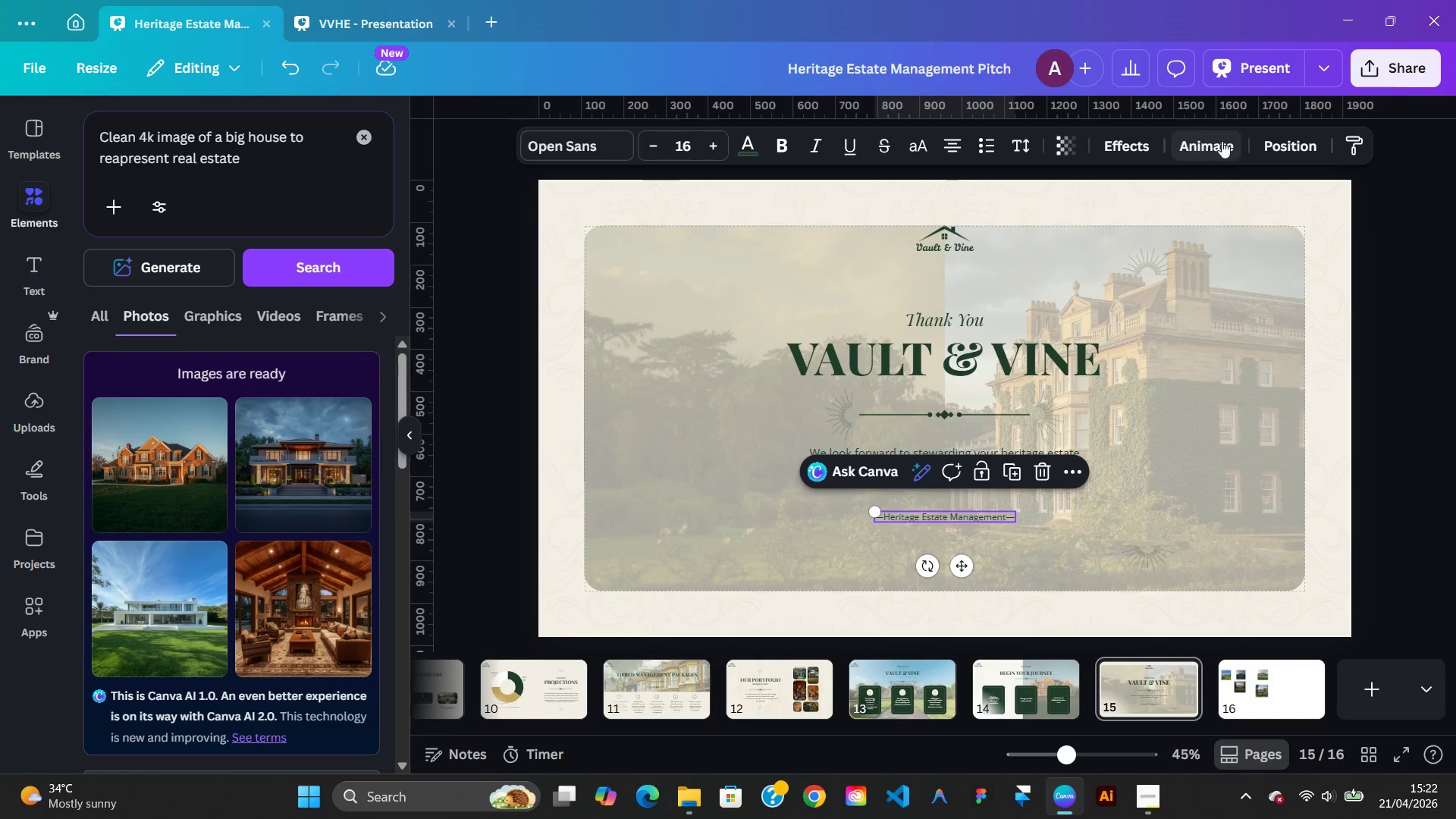 
left_click([1278, 143])
 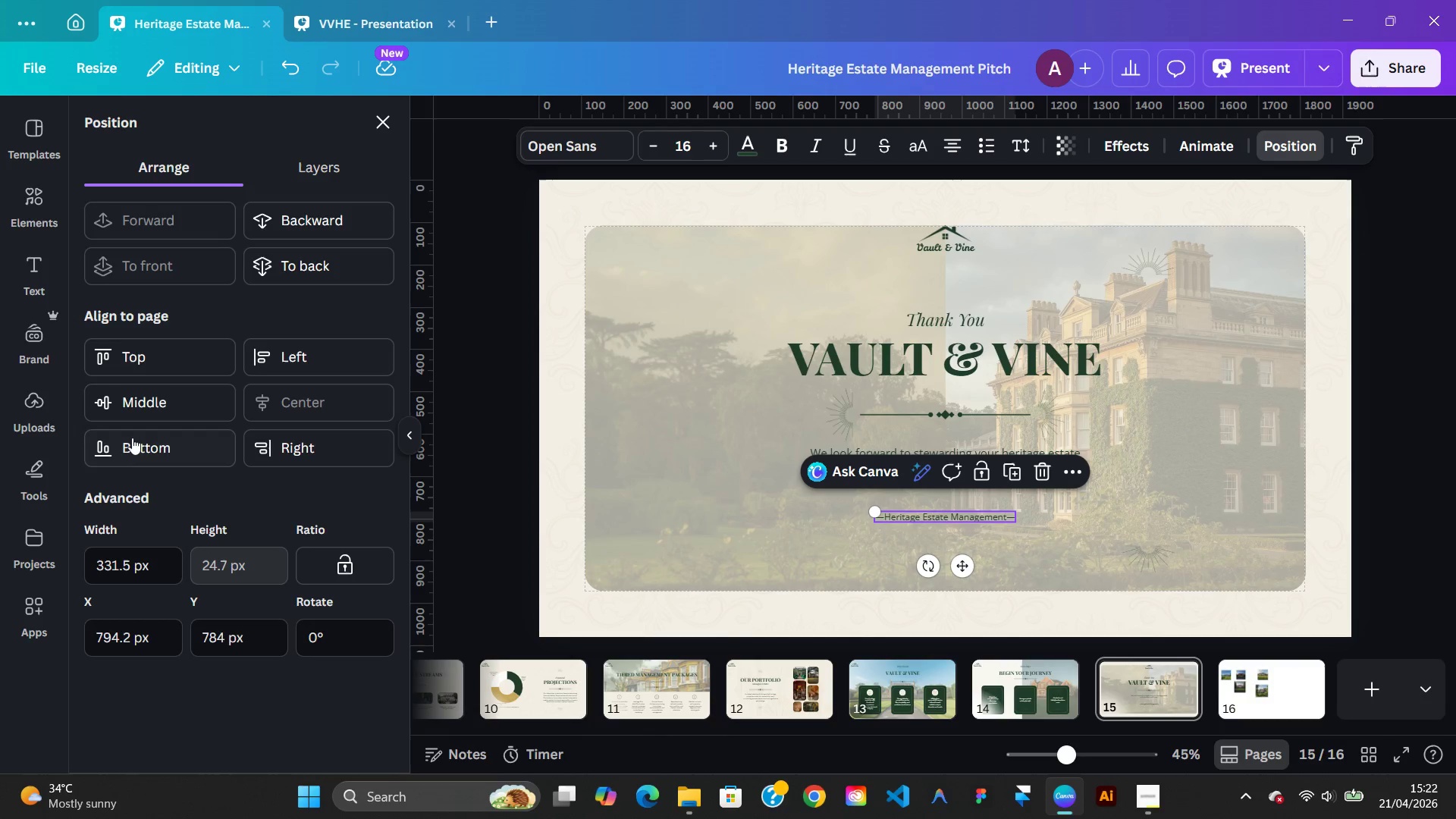 
left_click([128, 413])
 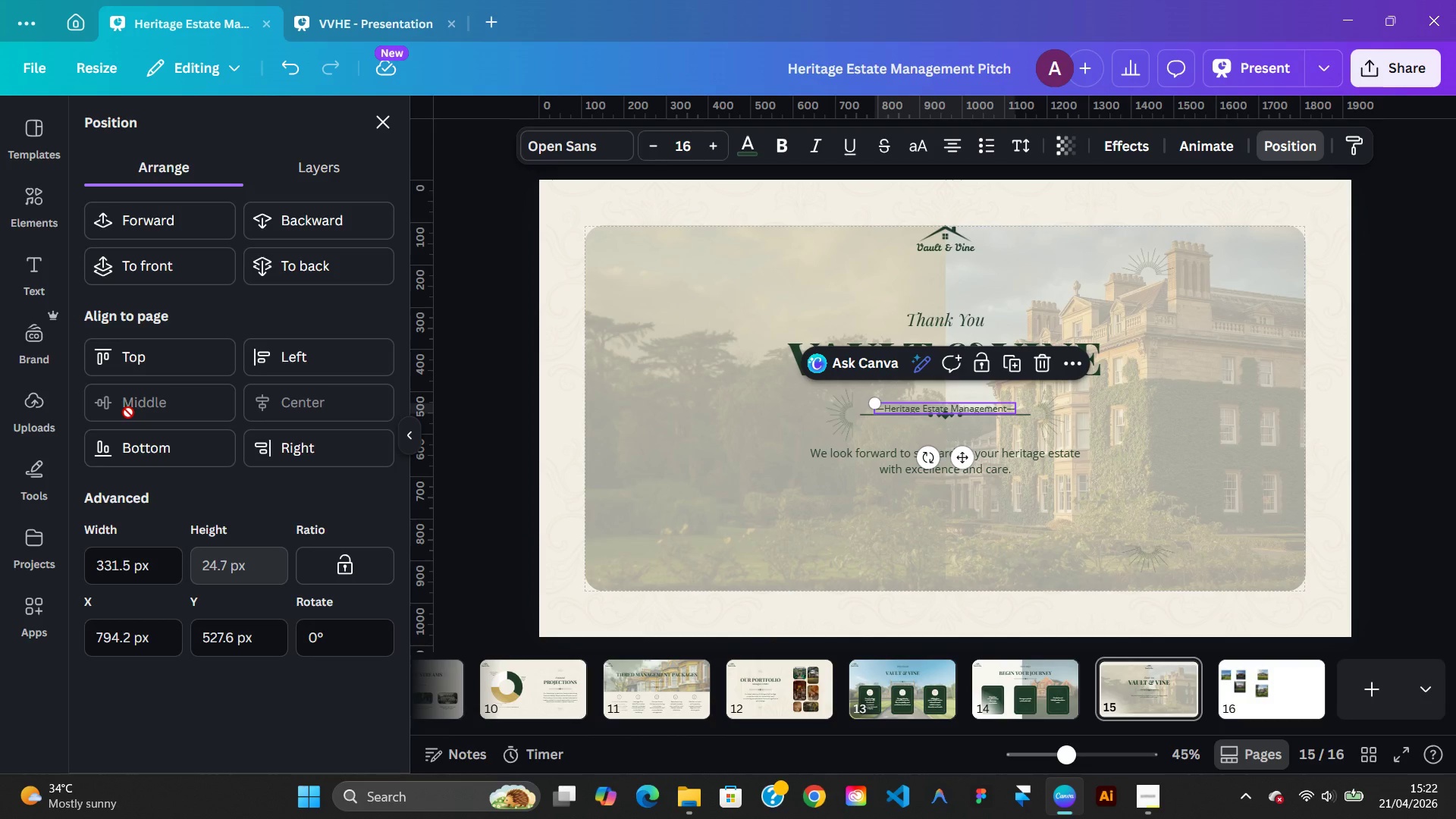 
key(Control+Z)
 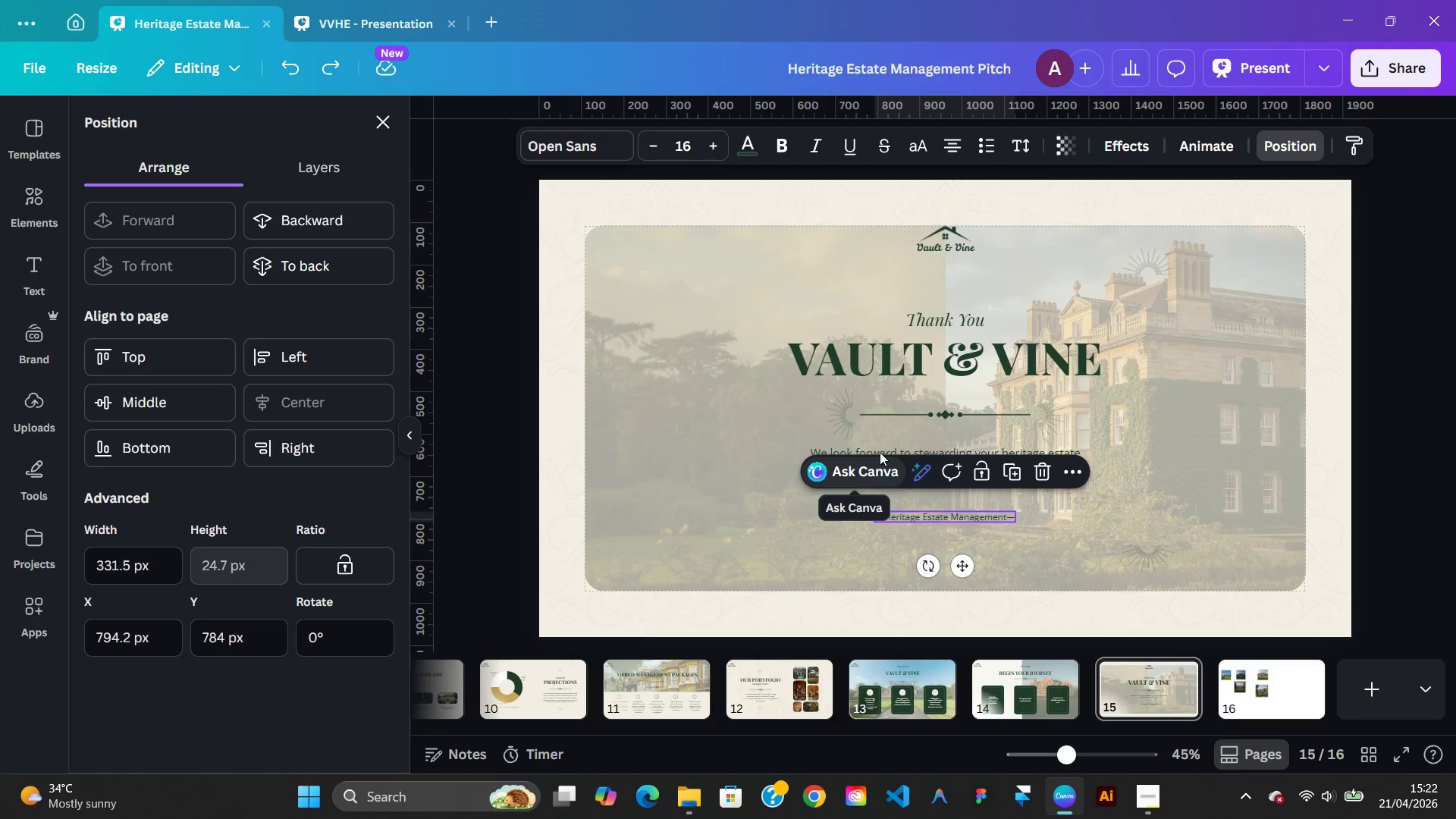 
left_click([894, 450])
 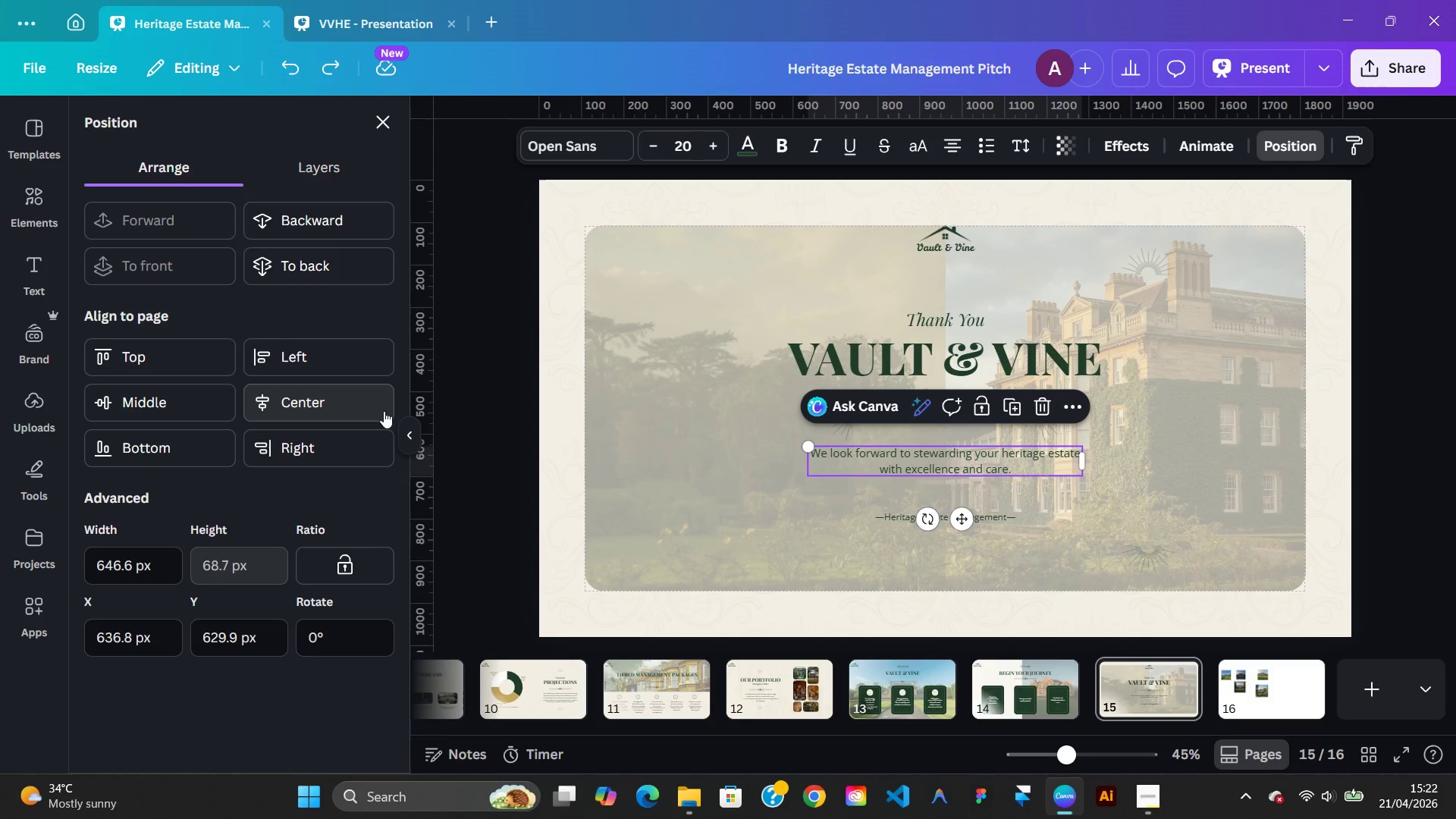 
left_click([381, 411])
 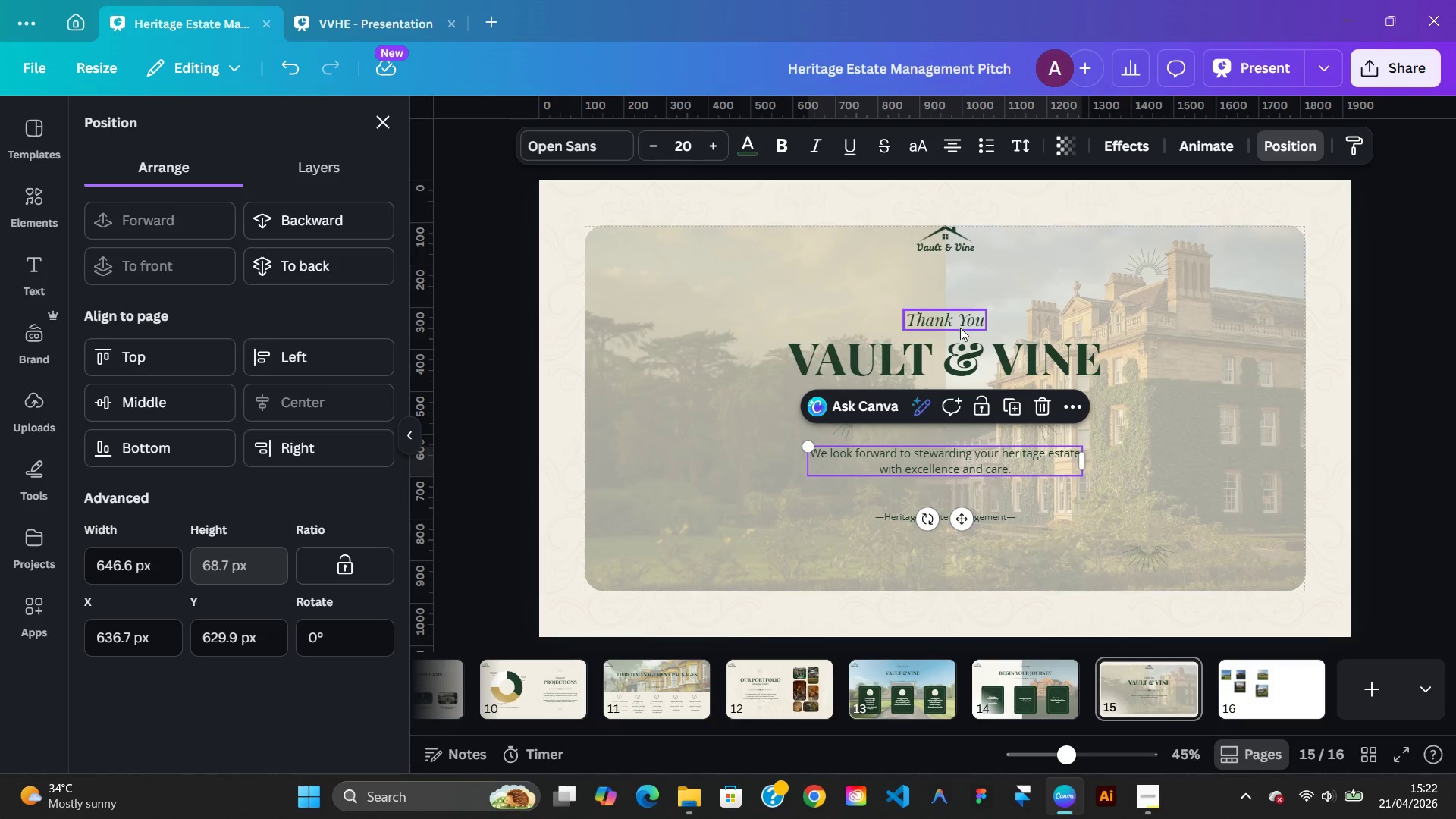 
left_click([963, 337])
 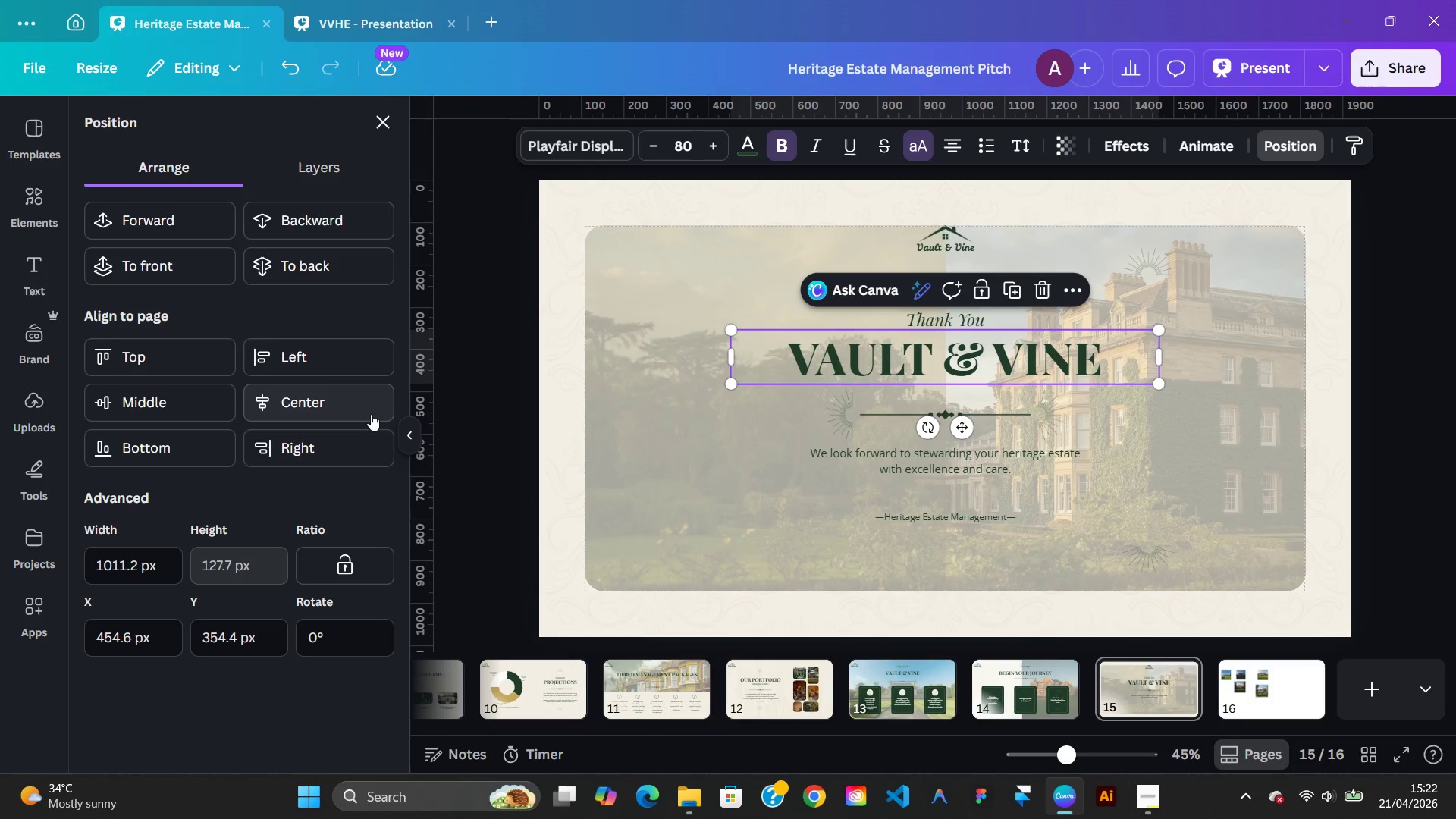 
left_click([367, 410])
 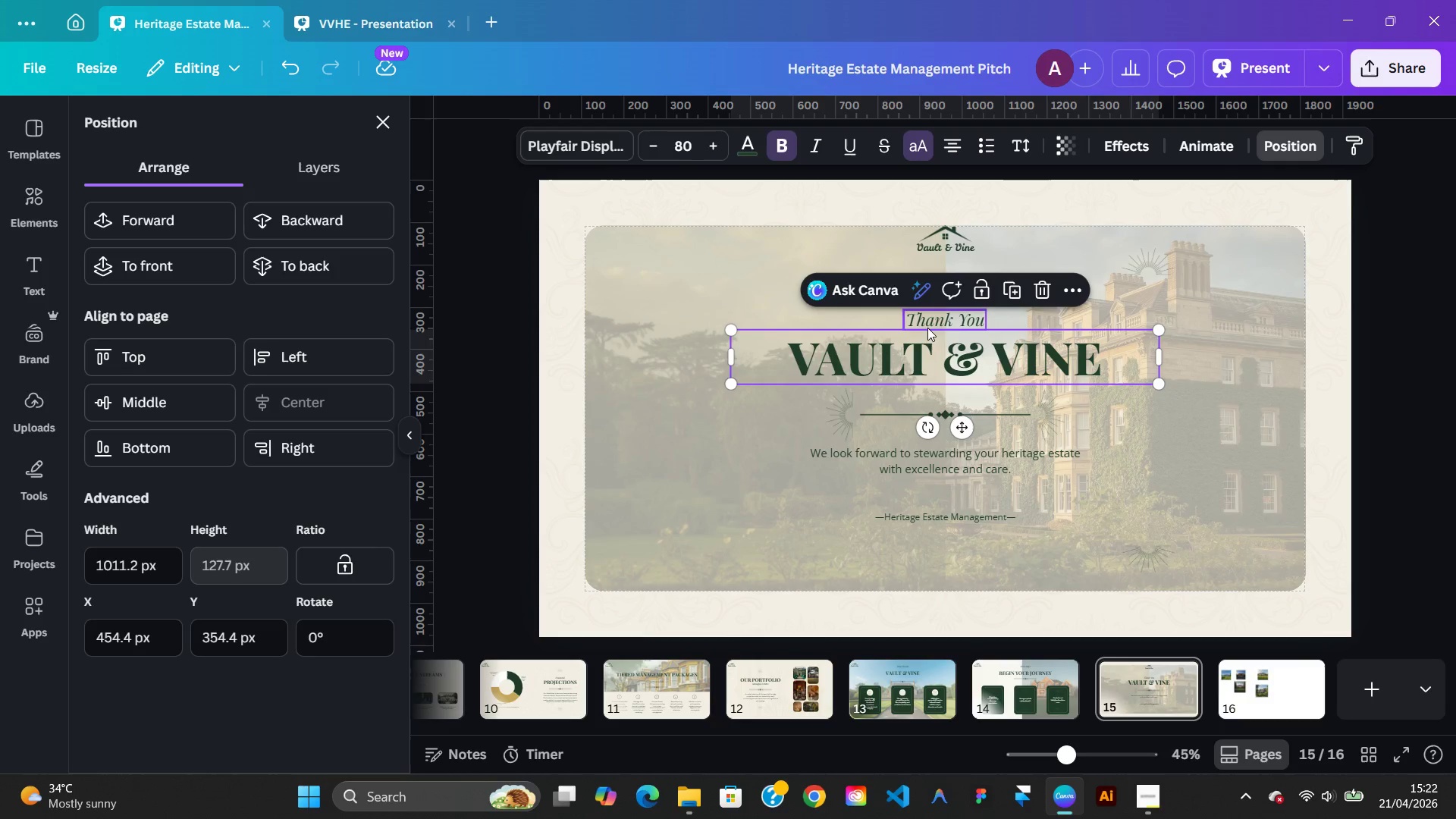 
left_click([950, 318])
 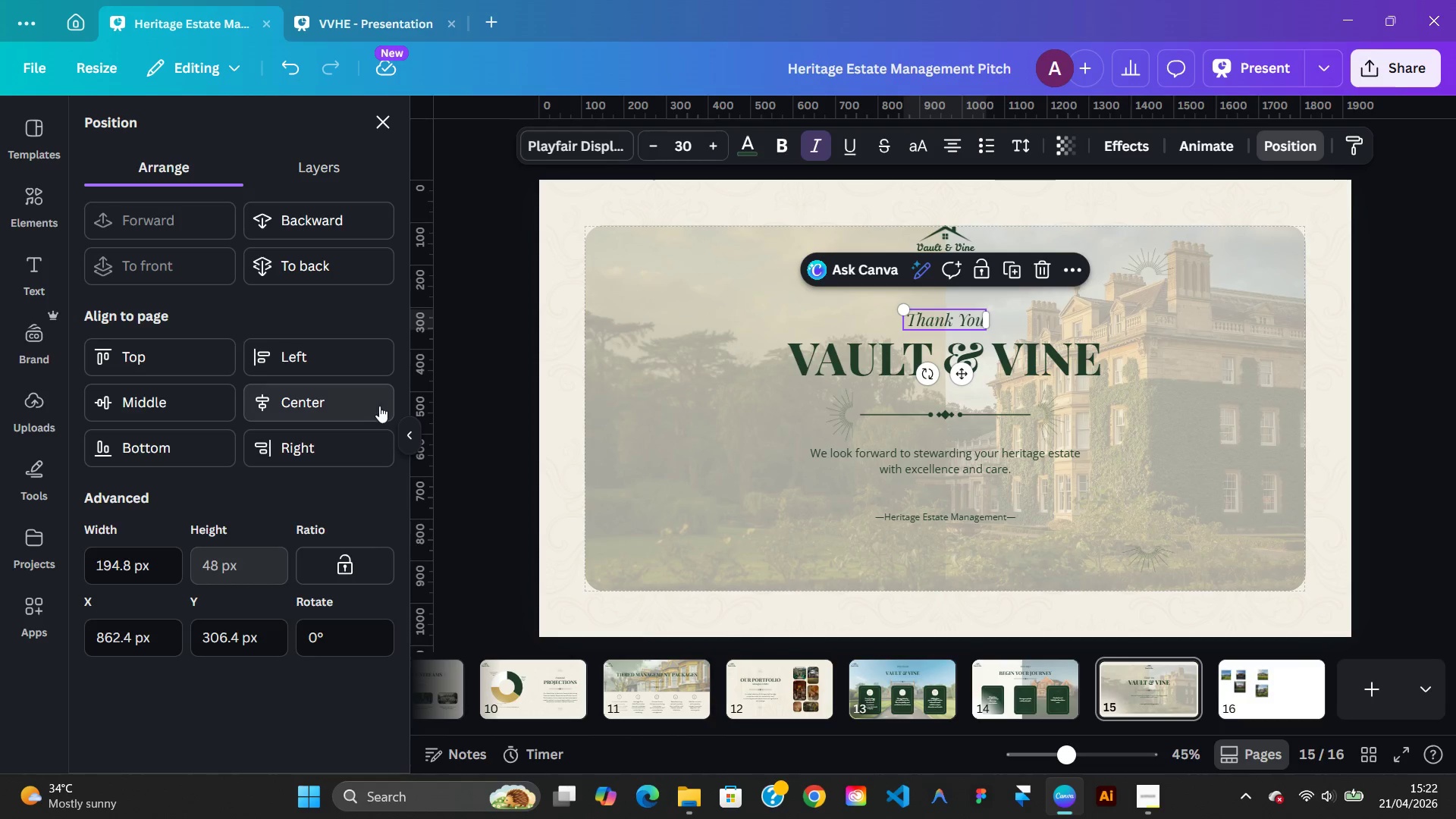 
left_click([378, 406])
 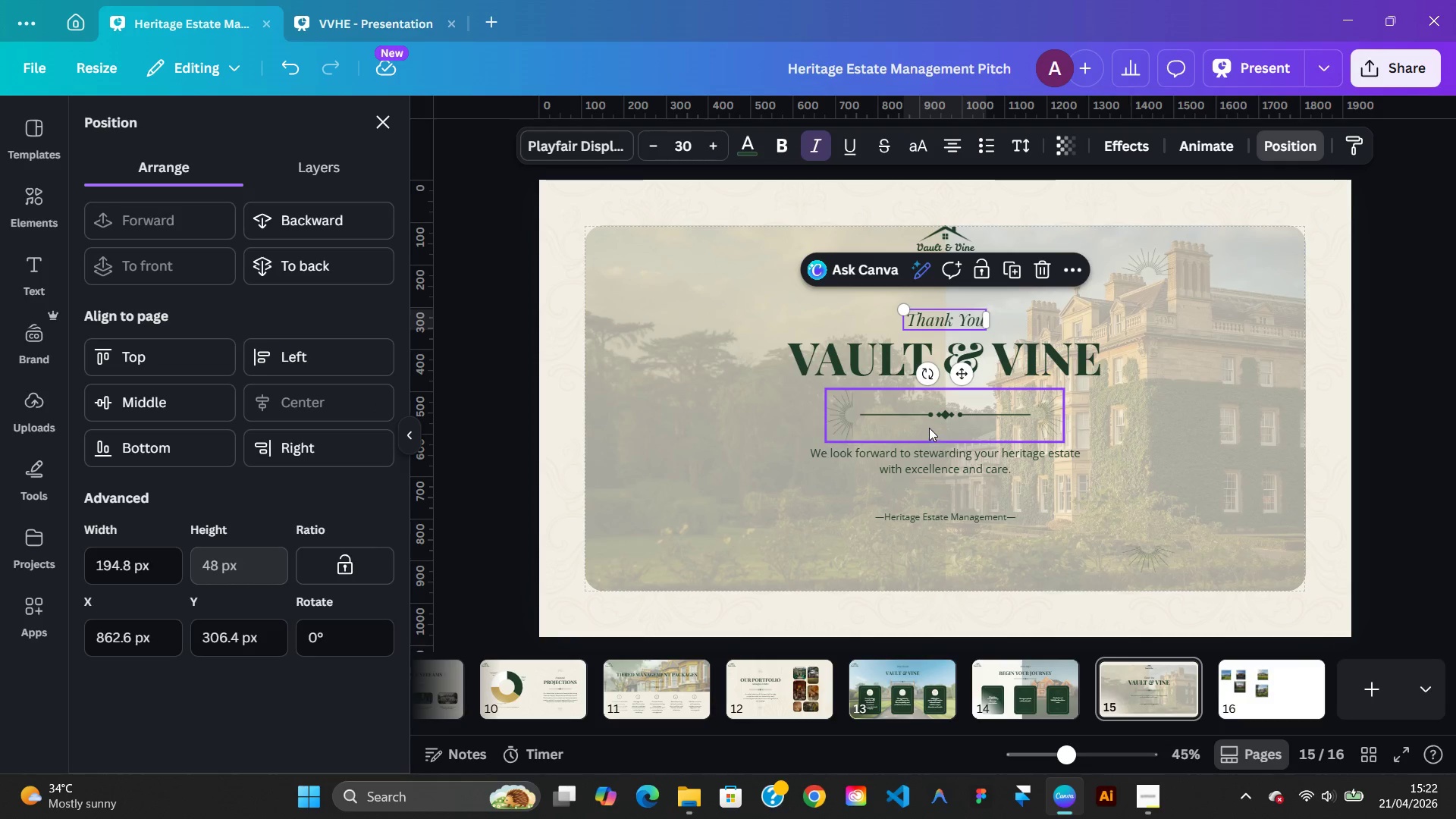 
left_click([929, 427])
 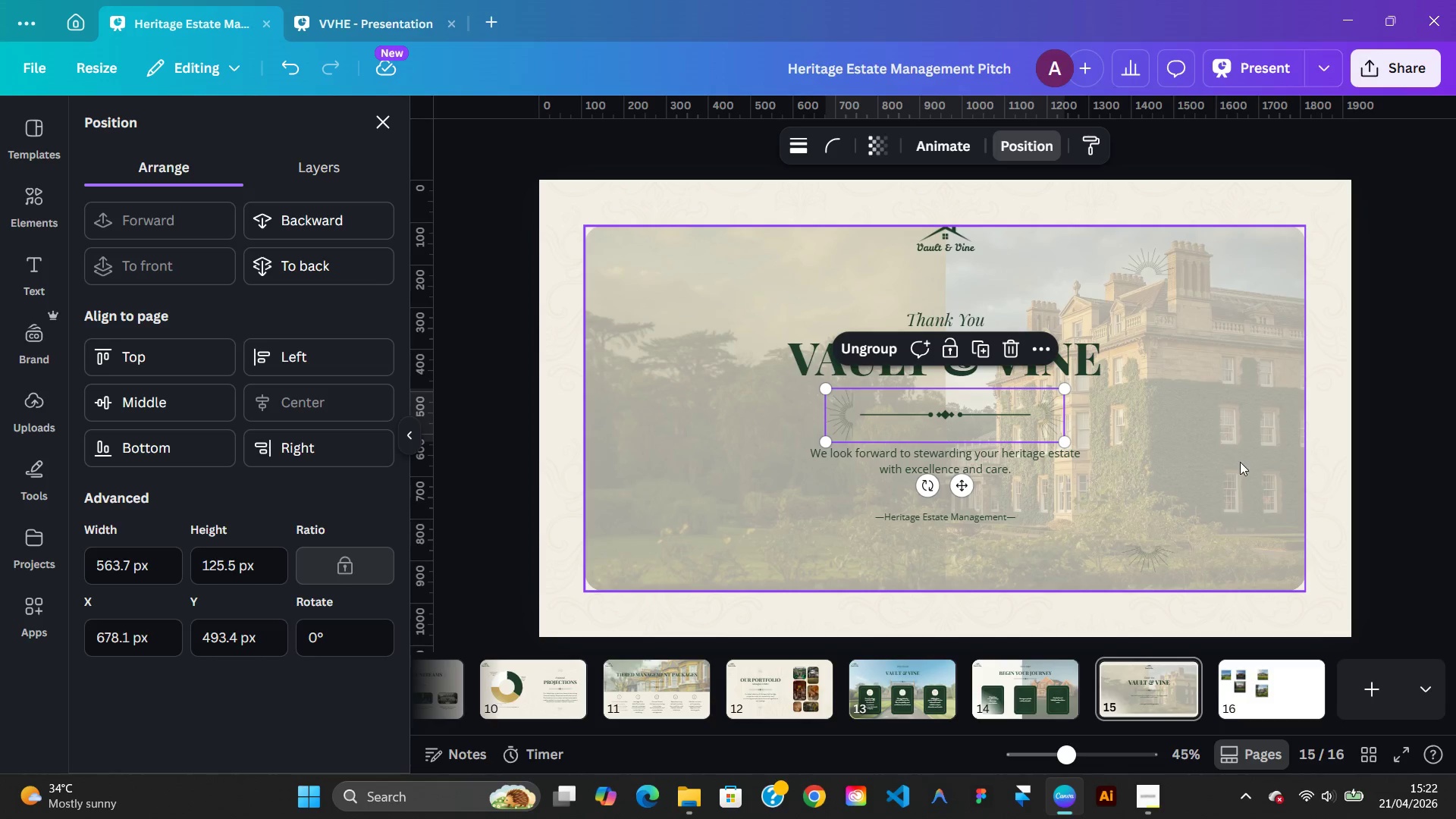 
left_click([1240, 462])
 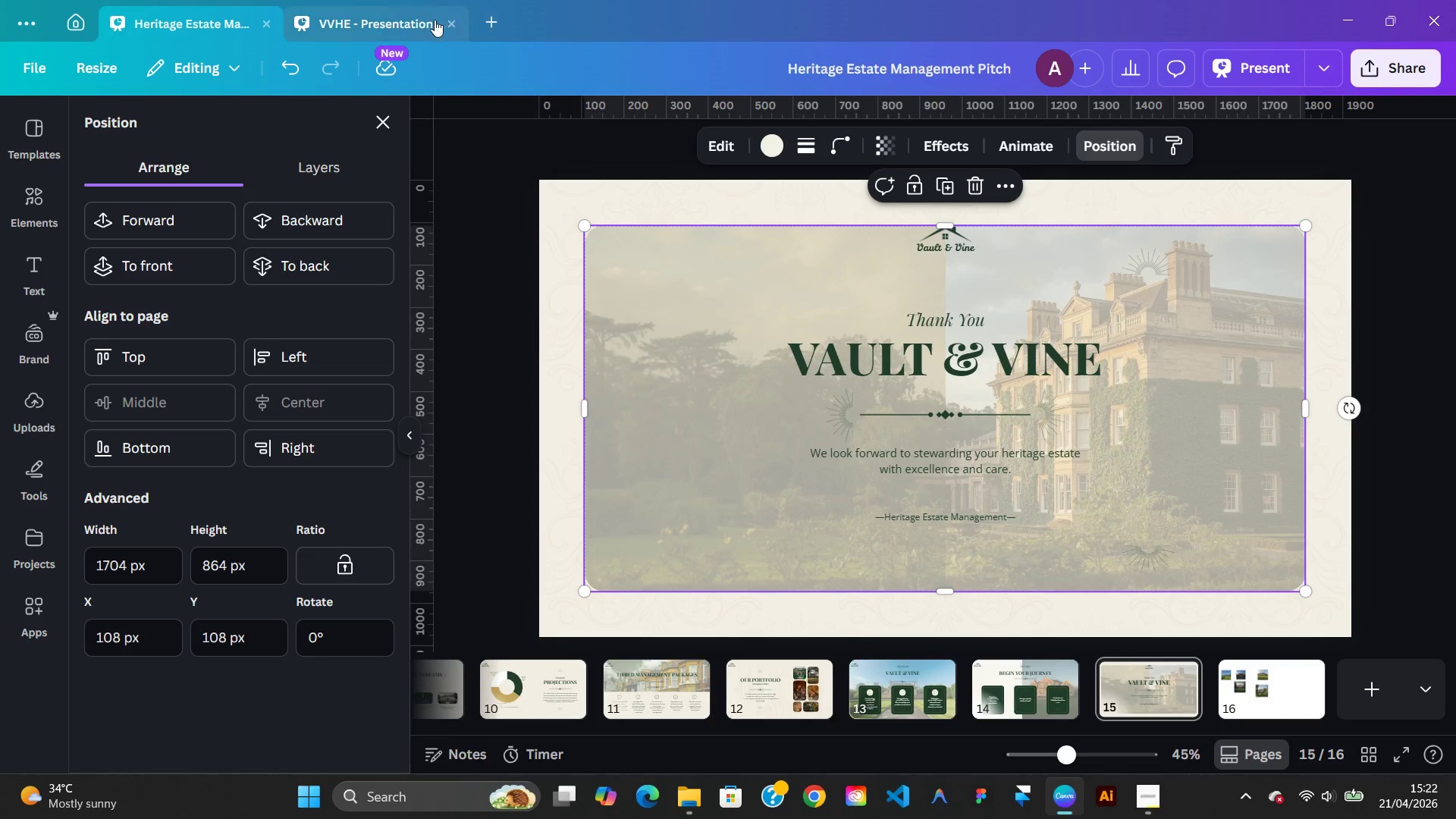 
left_click([431, 16])
 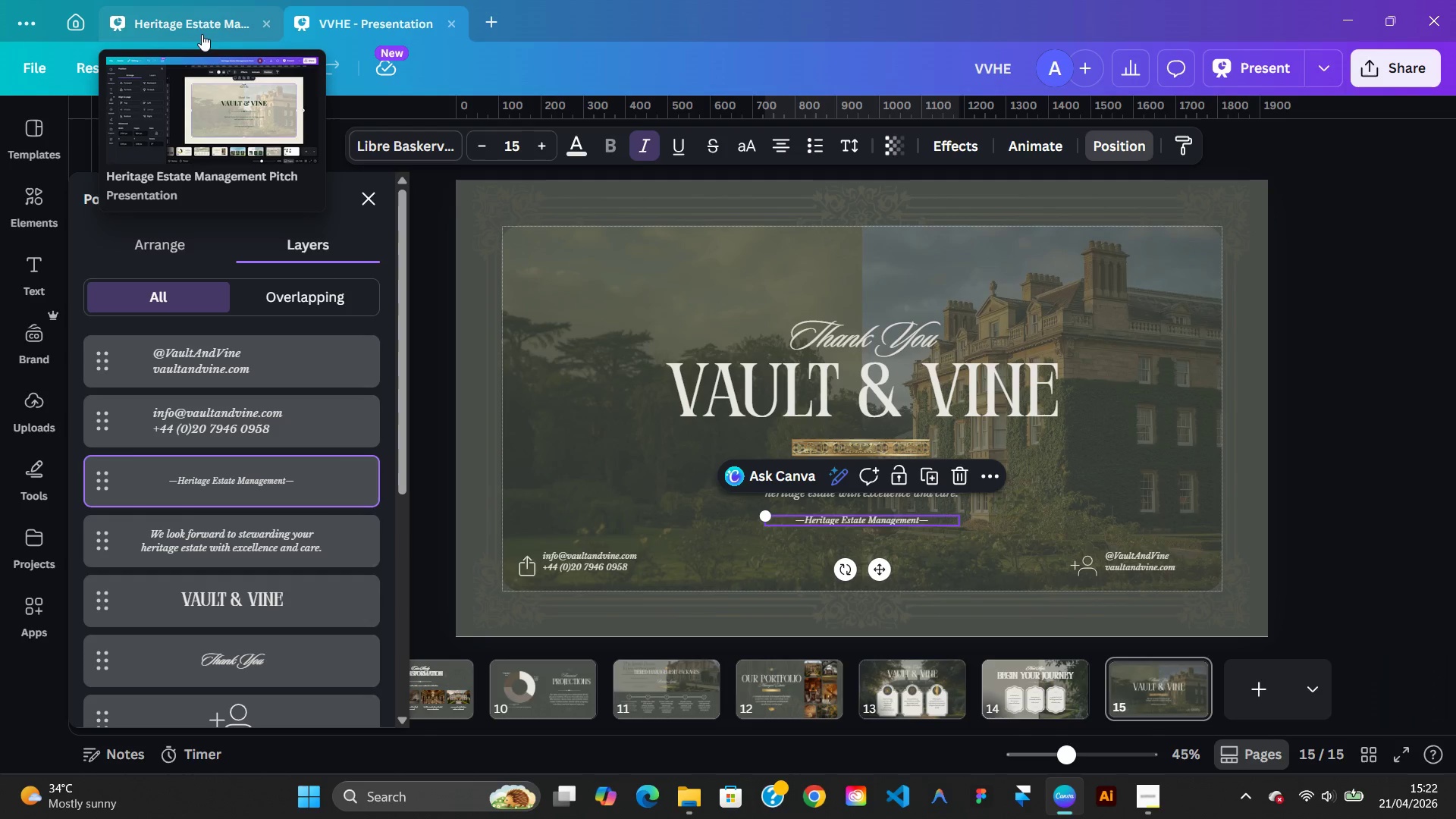 
left_click([199, 17])
 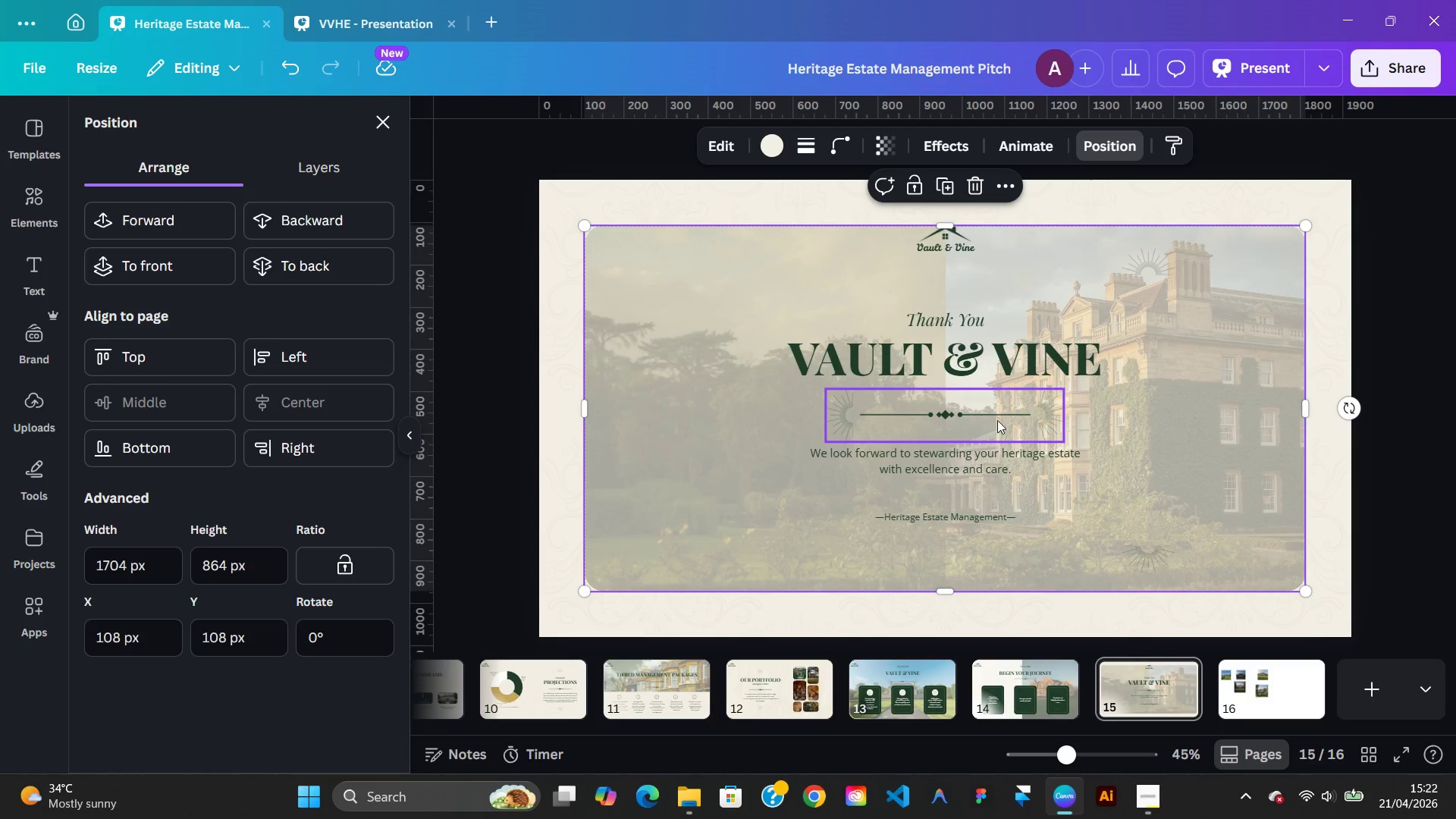 
left_click([1004, 453])
 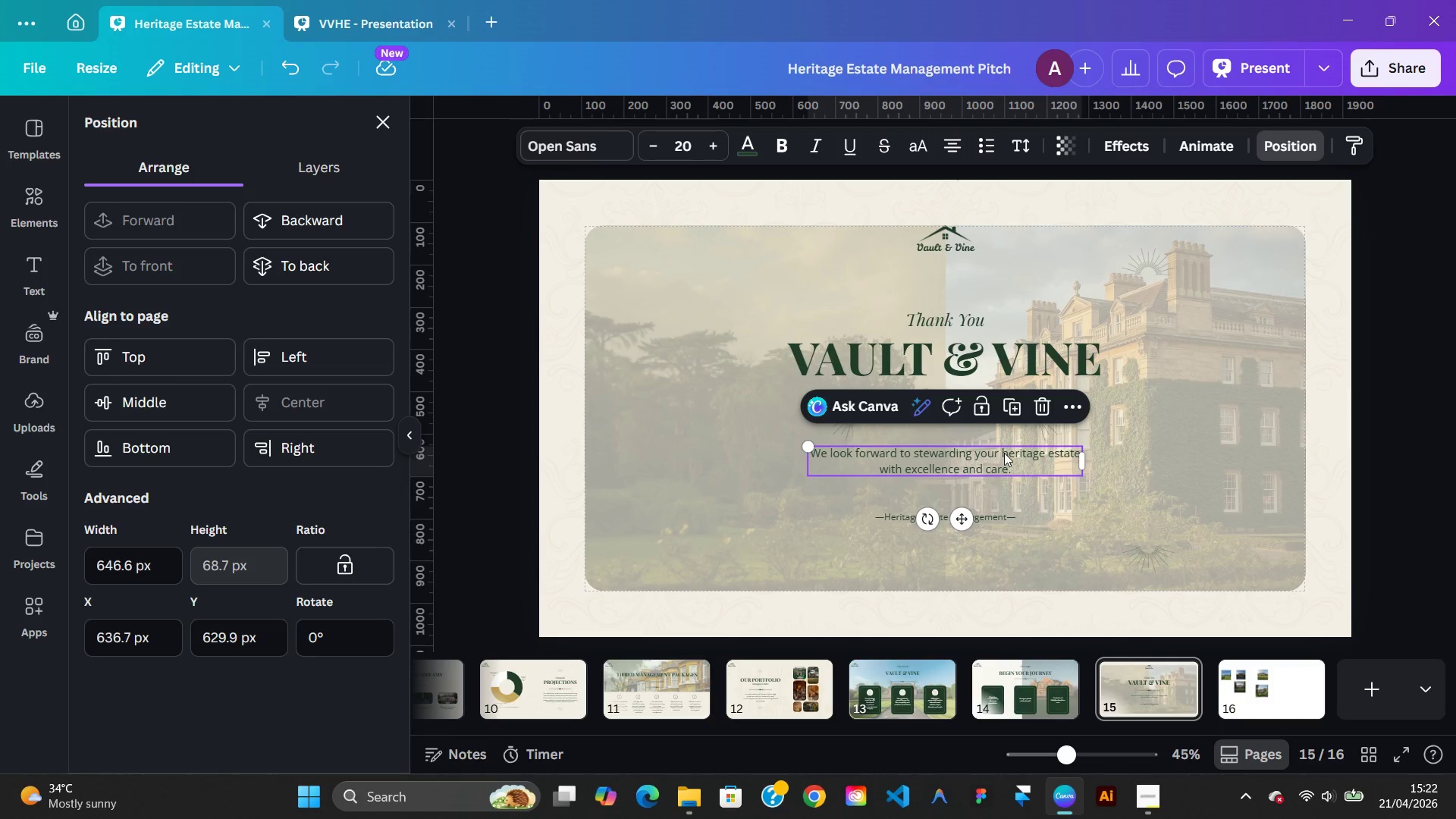 
hold_key(key=ArrowDown, duration=1.44)
 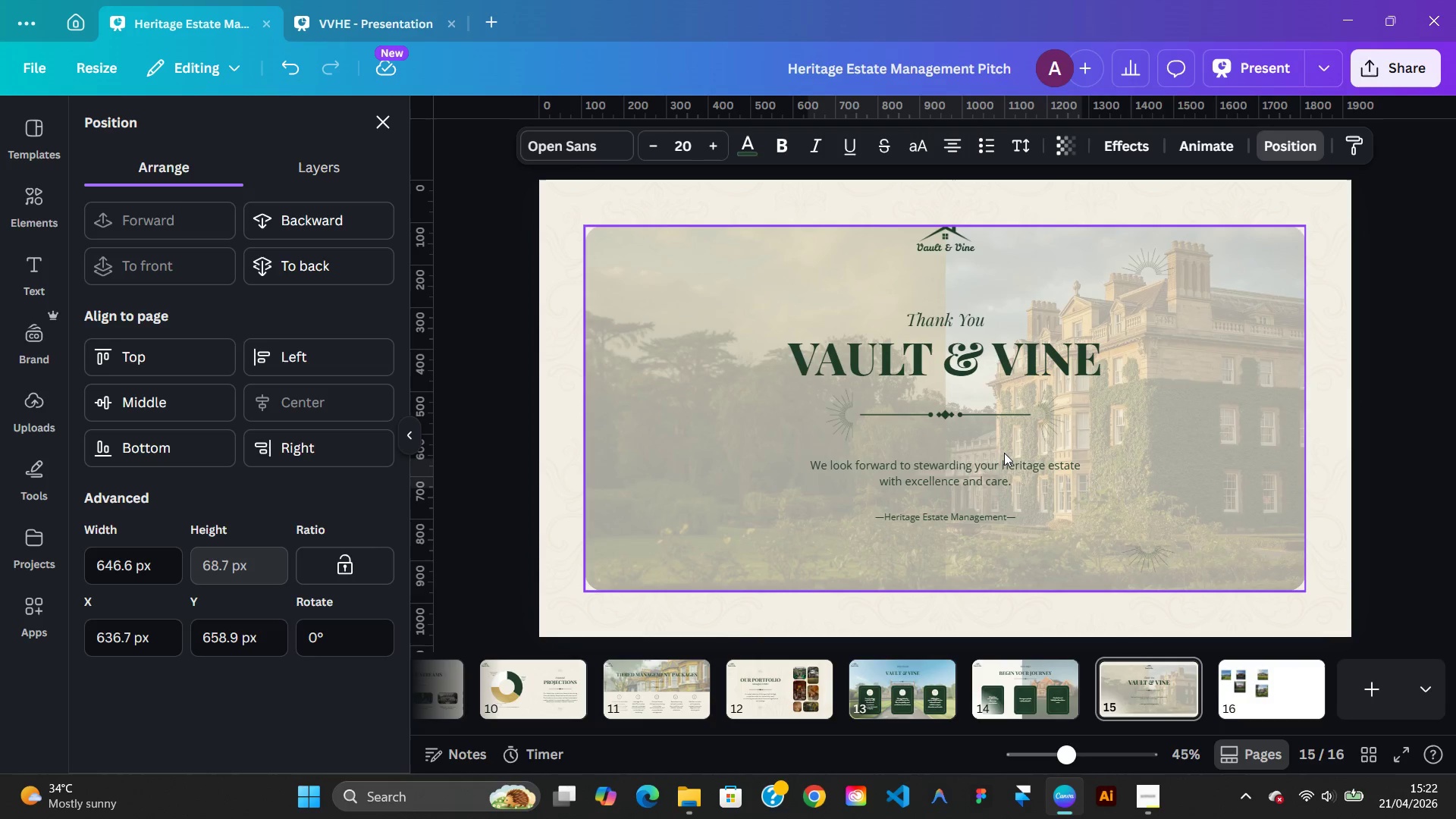 
key(ArrowDown)
 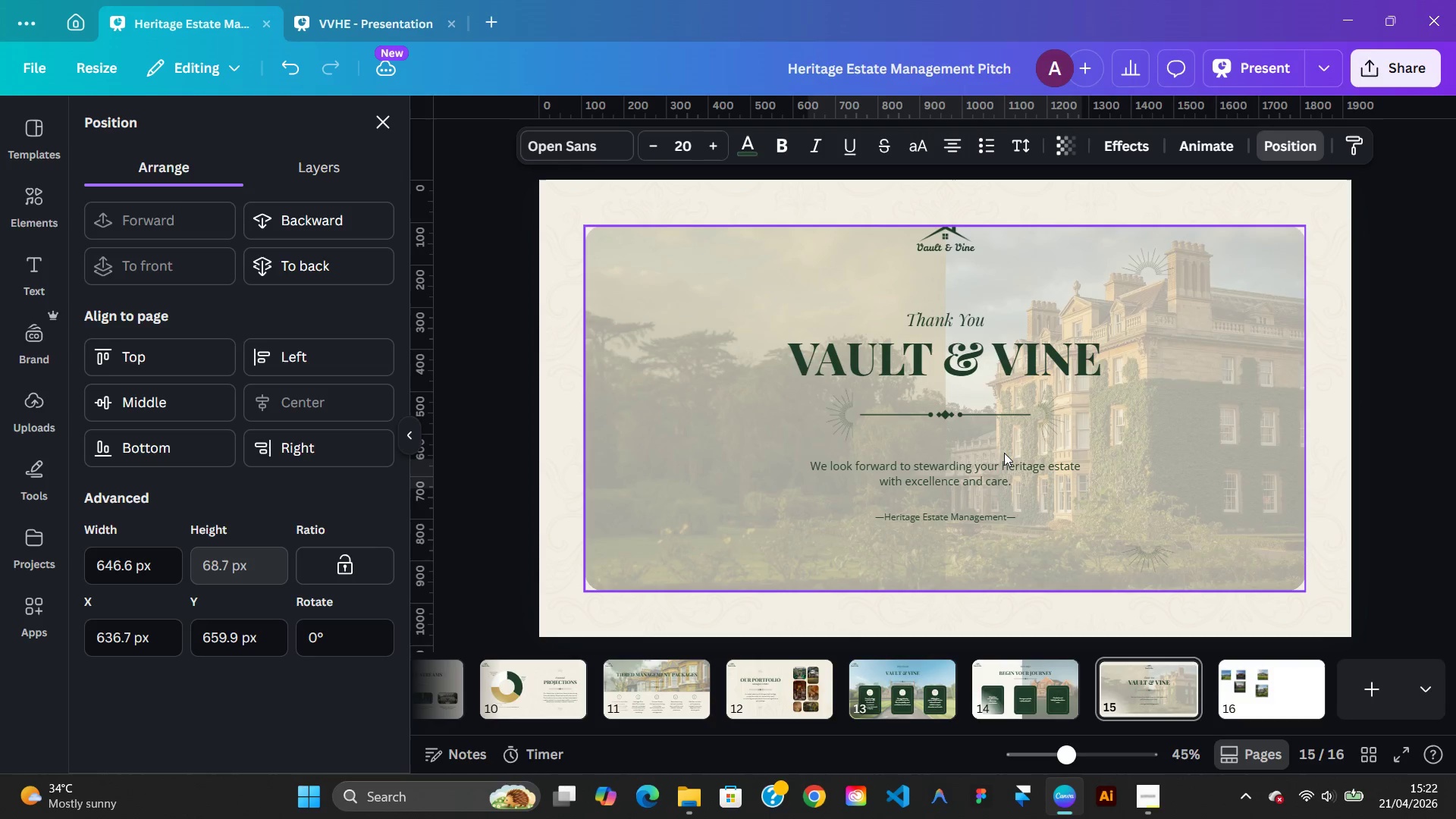 
key(ArrowDown)
 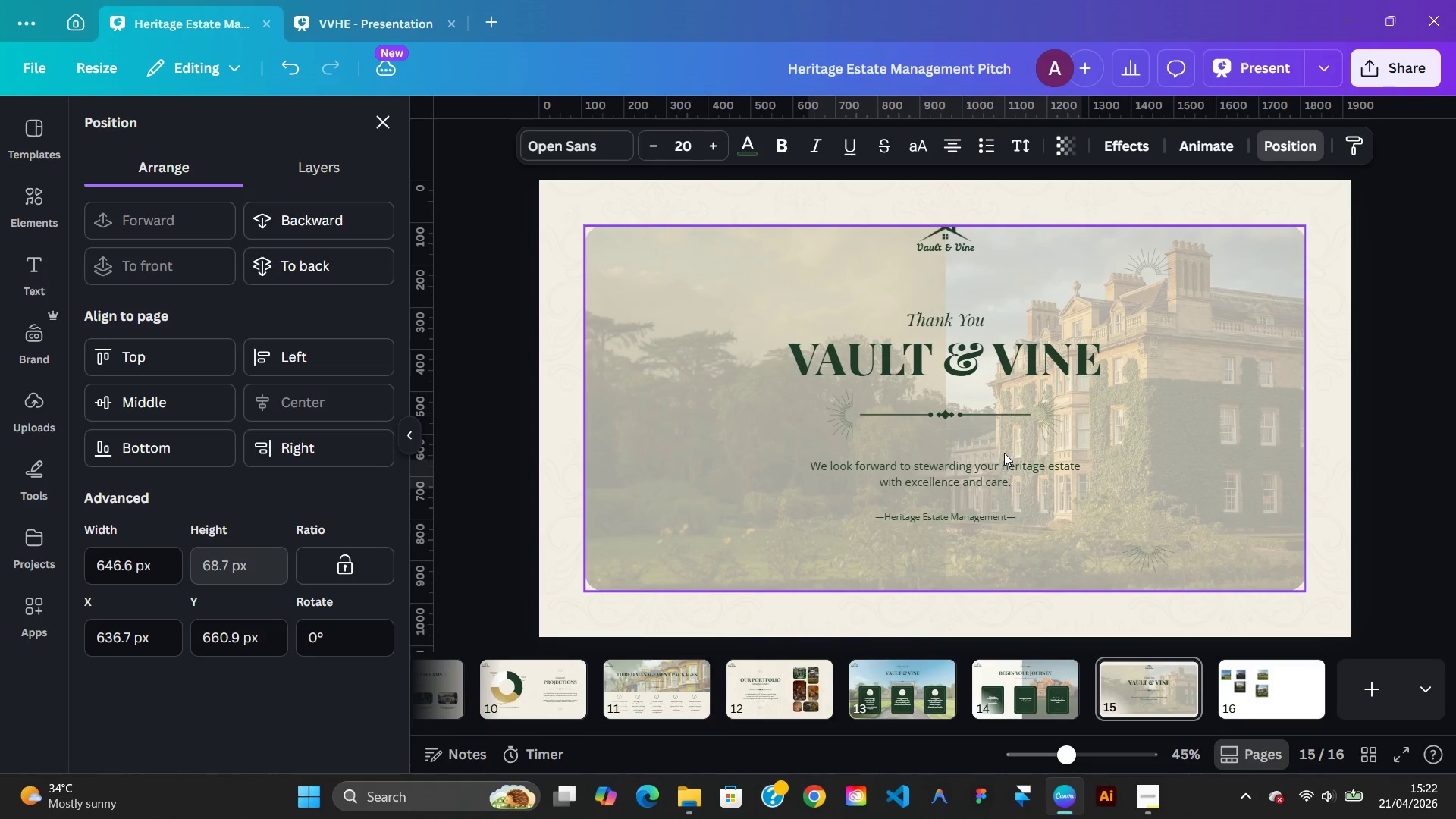 
key(ArrowDown)
 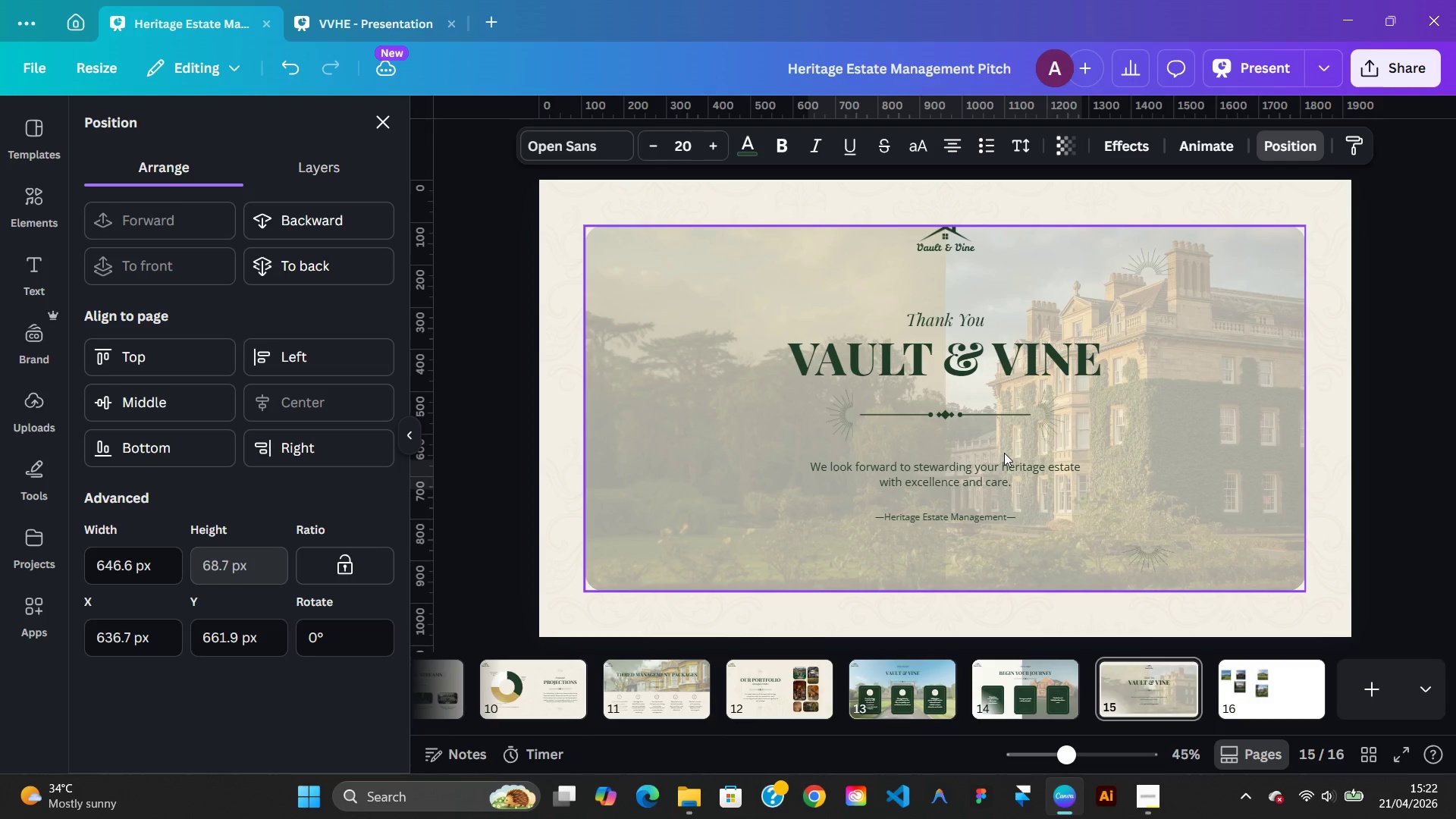 
key(ArrowDown)
 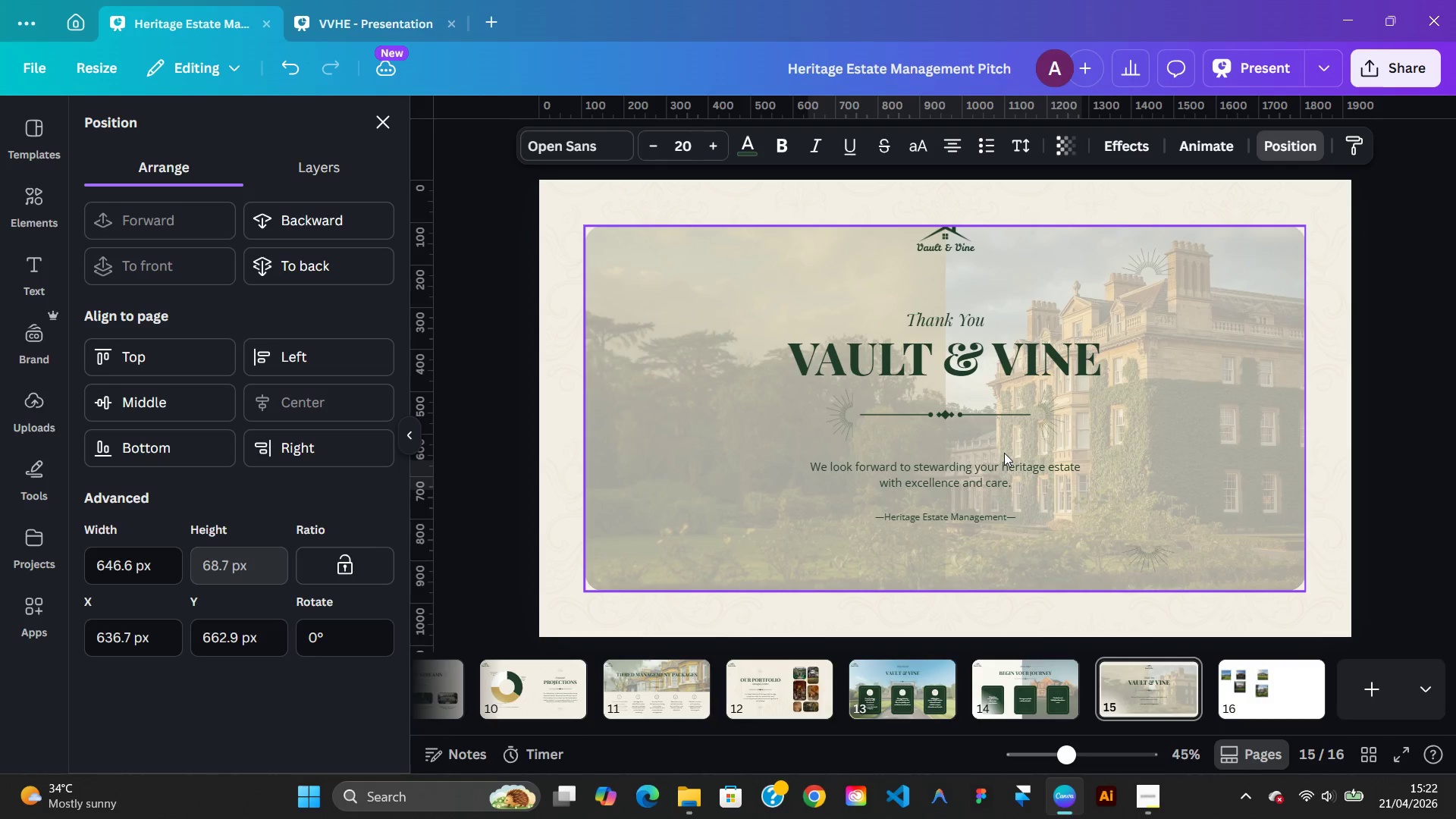 
key(ArrowDown)
 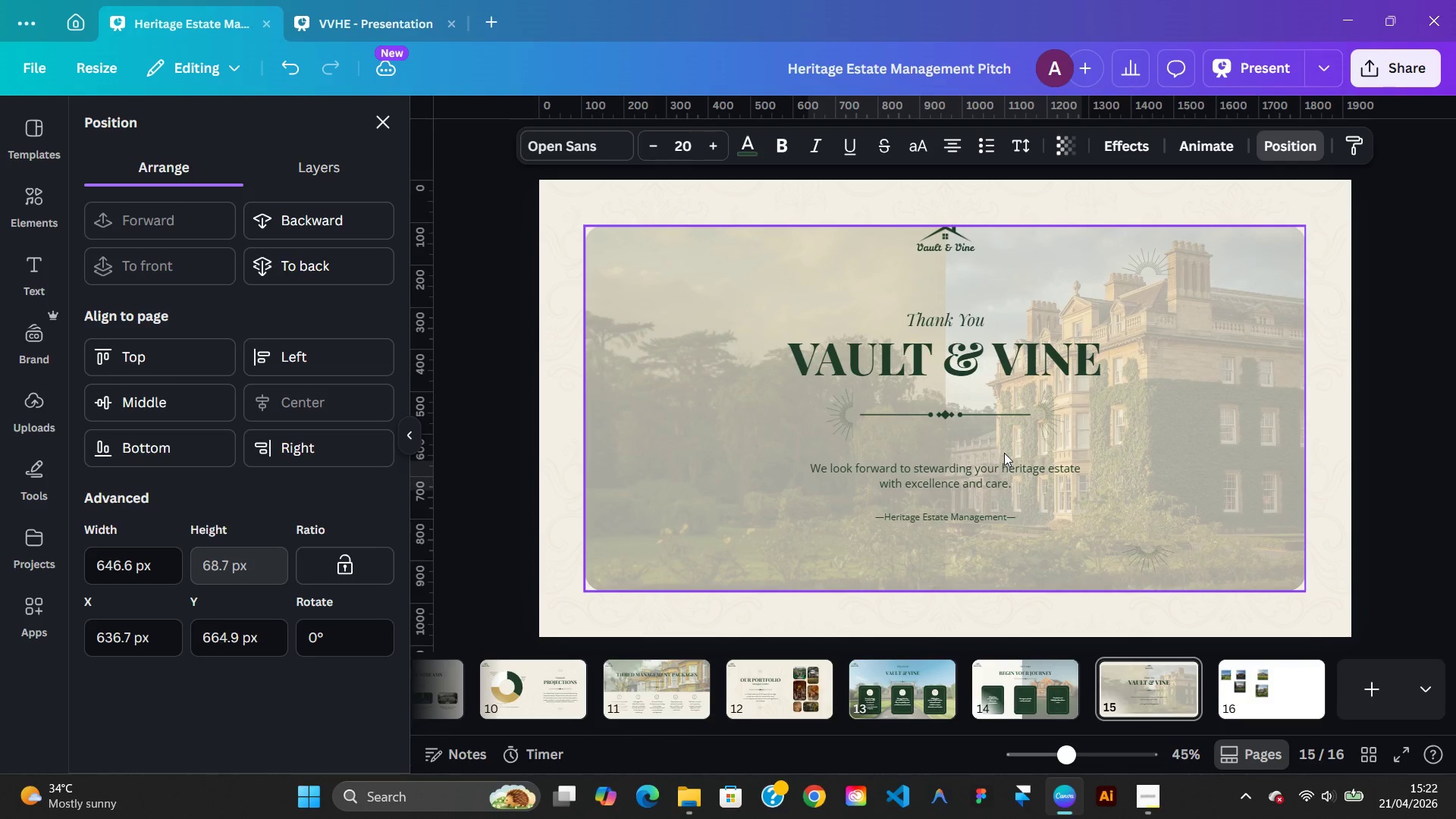 
key(ArrowDown)
 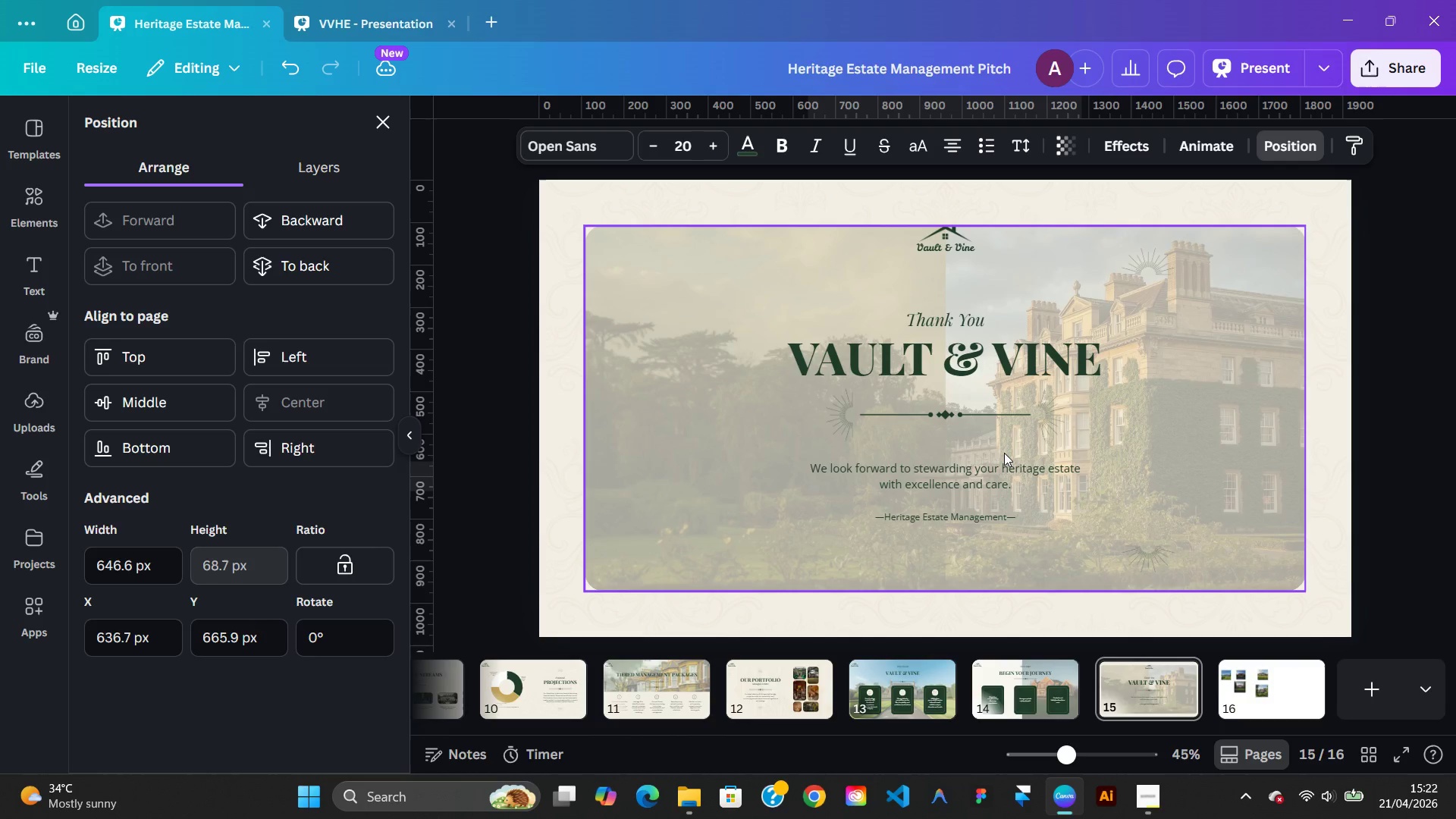 
key(ArrowDown)
 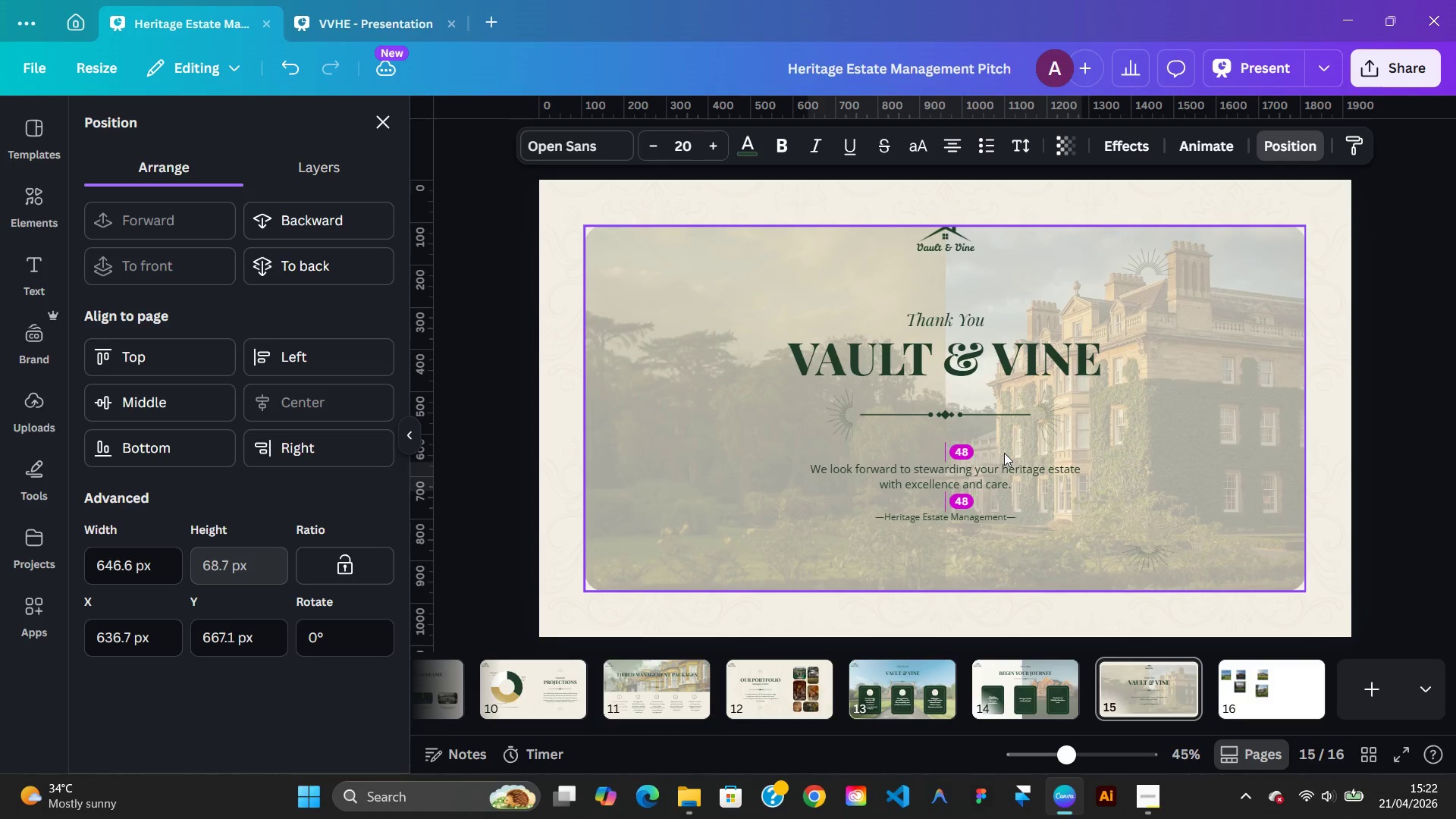 
key(ArrowDown)
 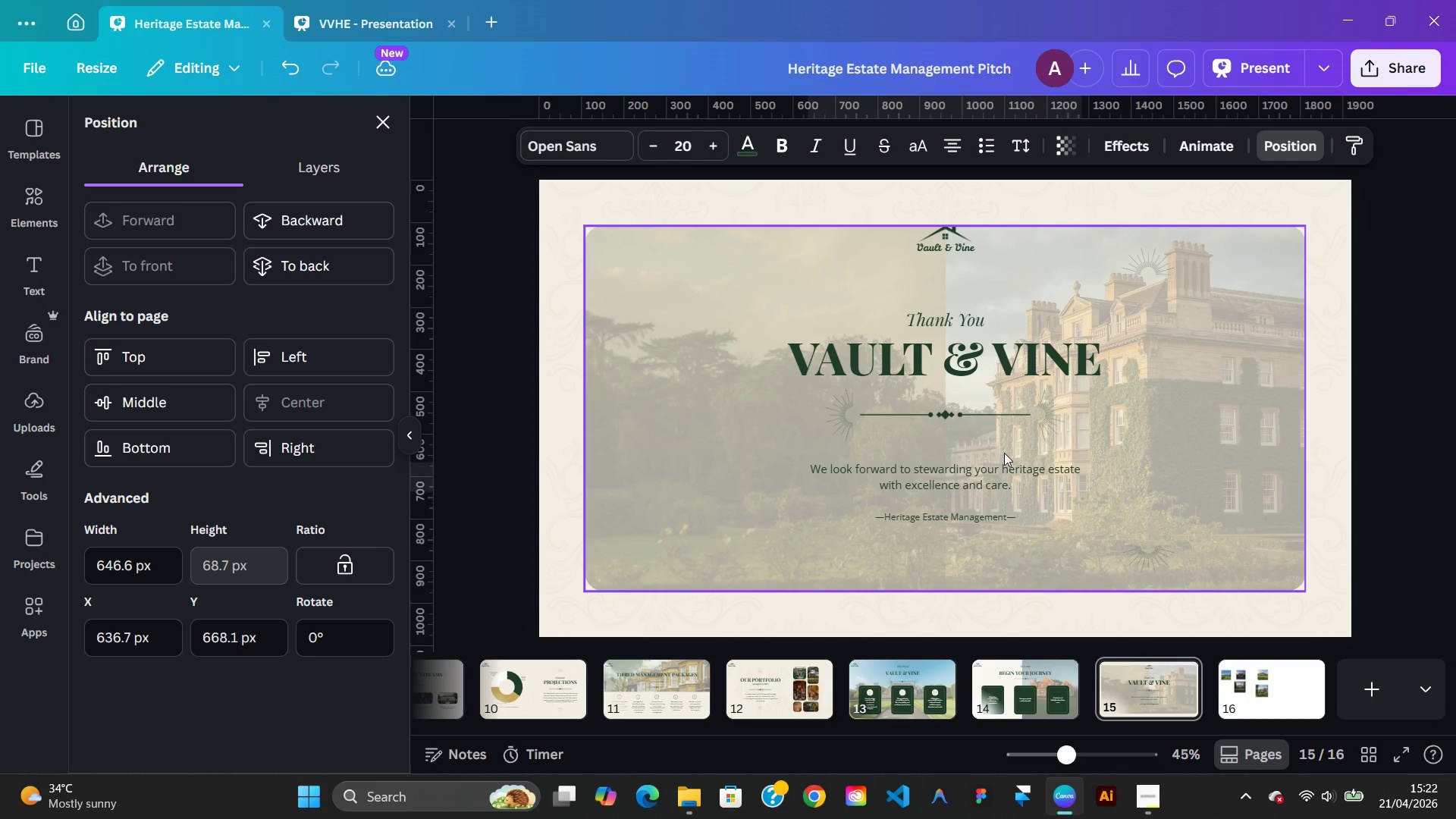 
key(ArrowDown)
 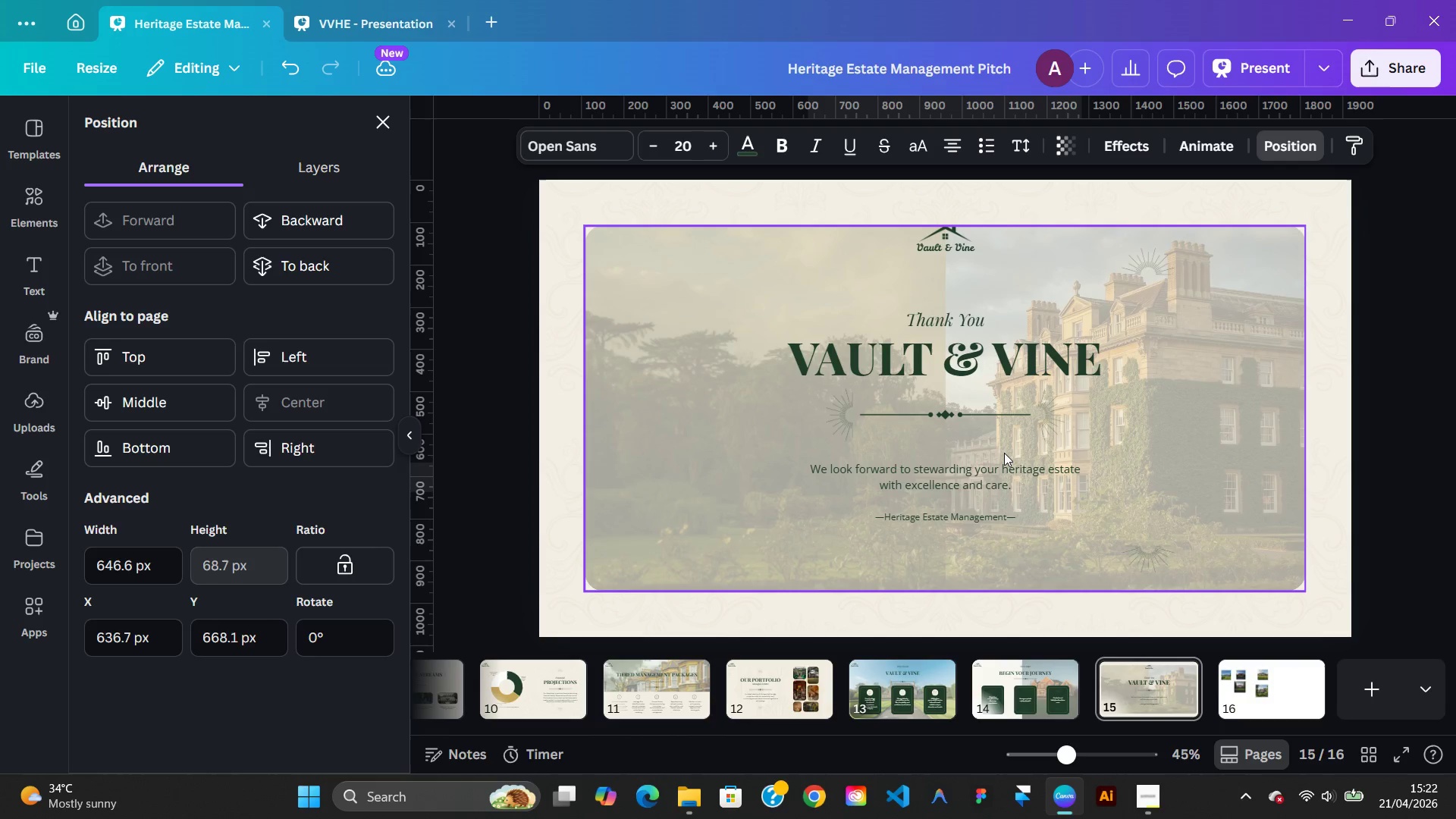 
key(ArrowUp)
 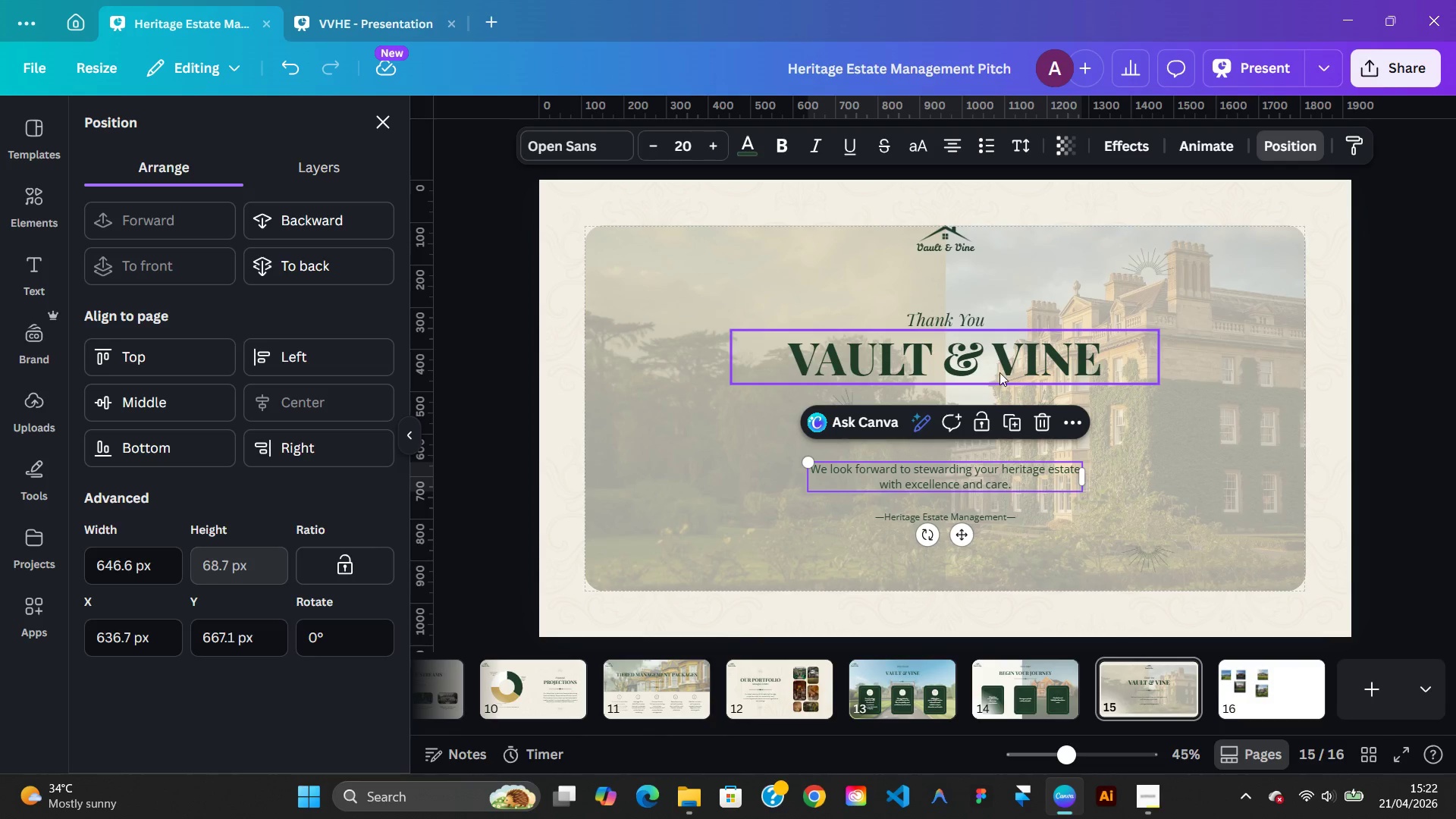 
left_click([961, 321])
 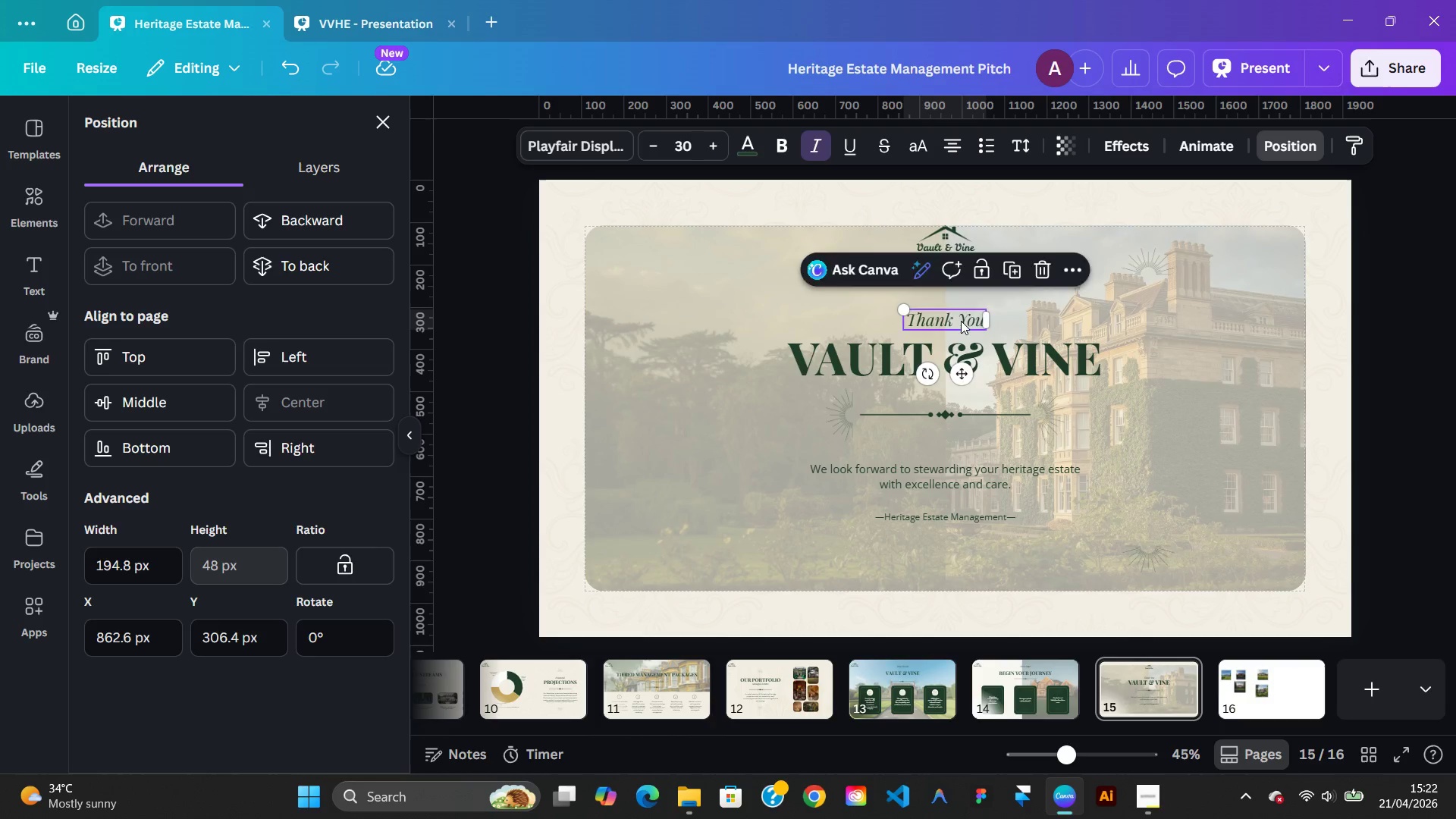 
hold_key(key=ArrowUp, duration=1.2)
 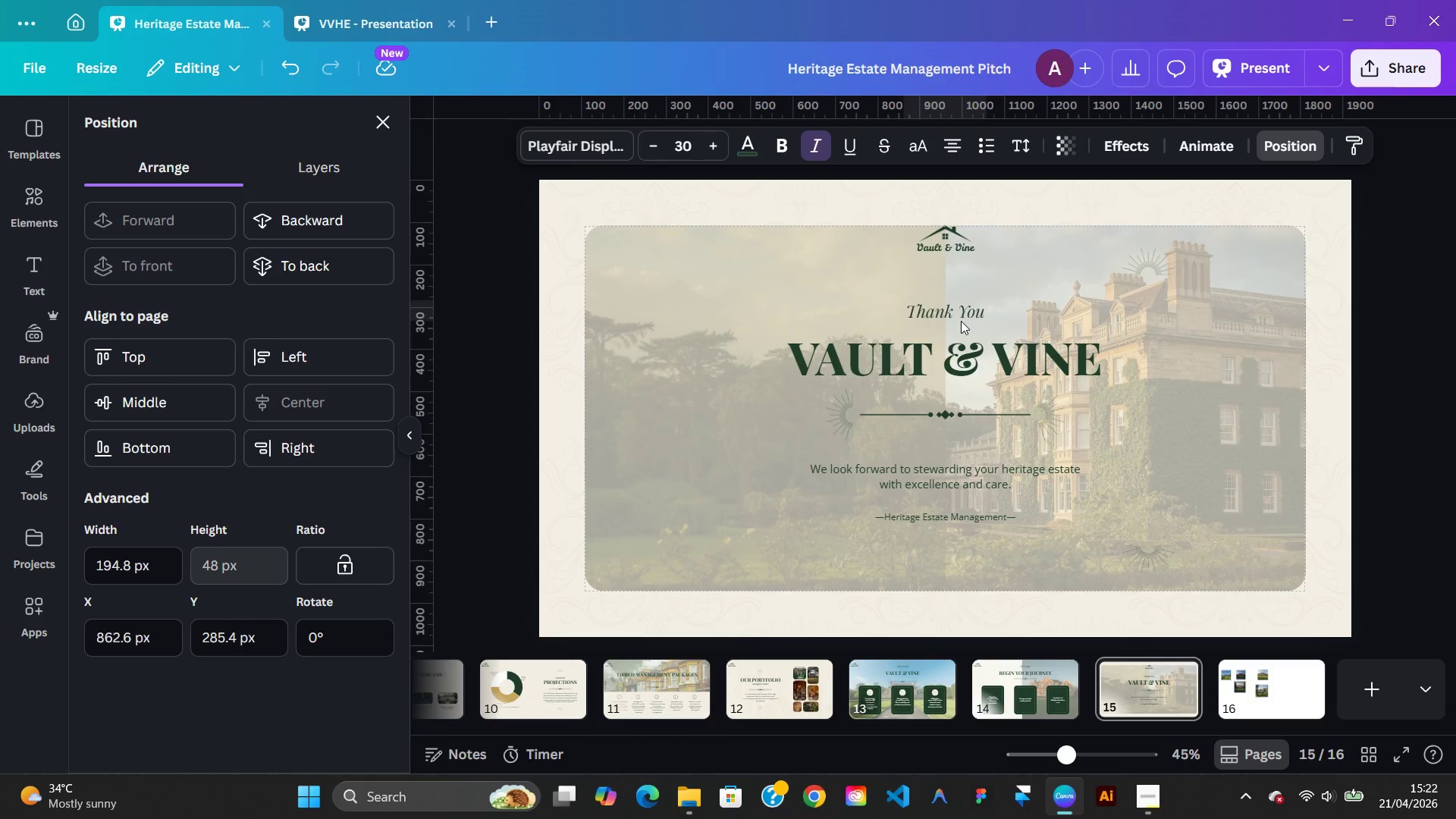 
key(ArrowDown)
 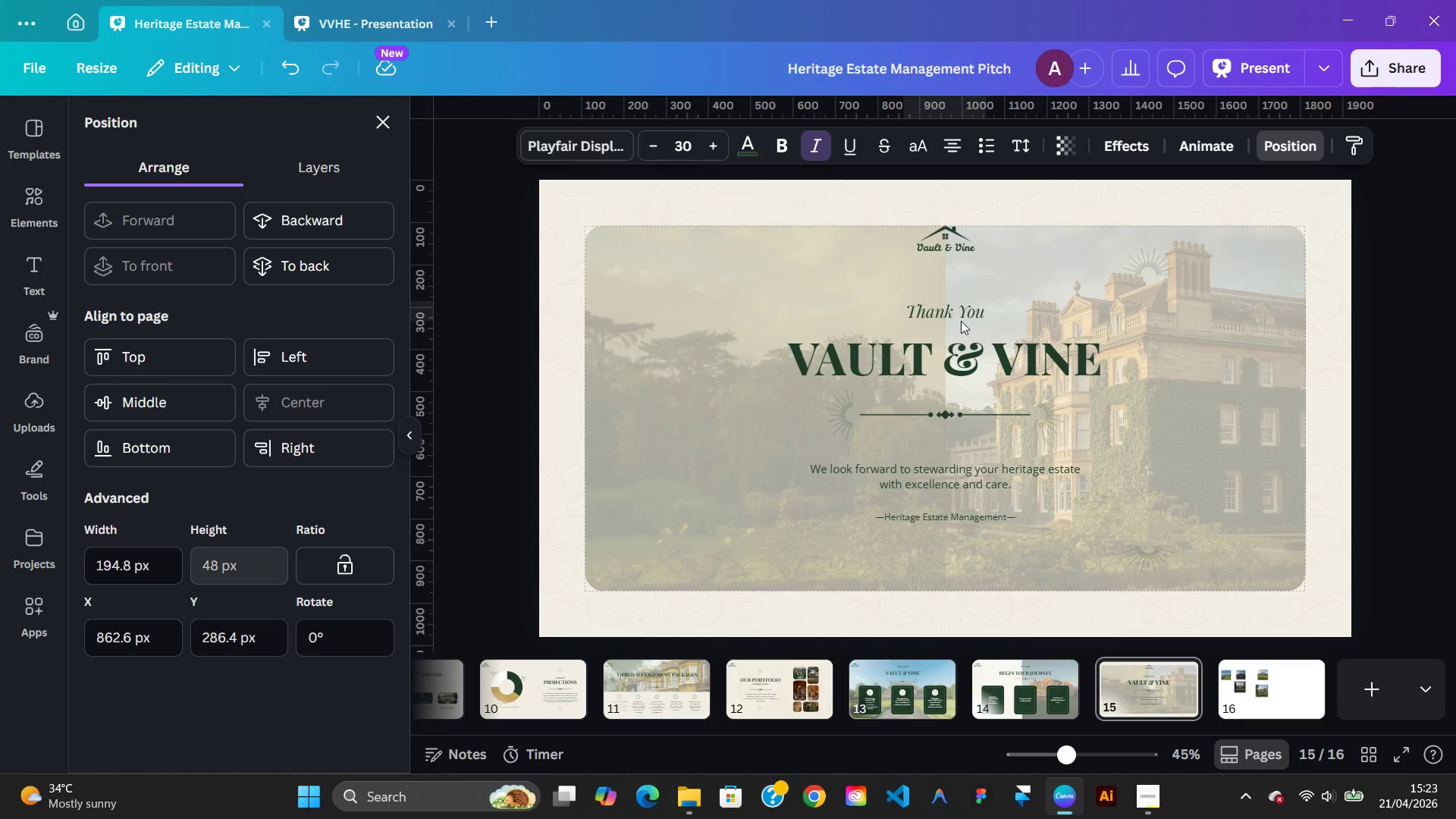 
key(ArrowDown)
 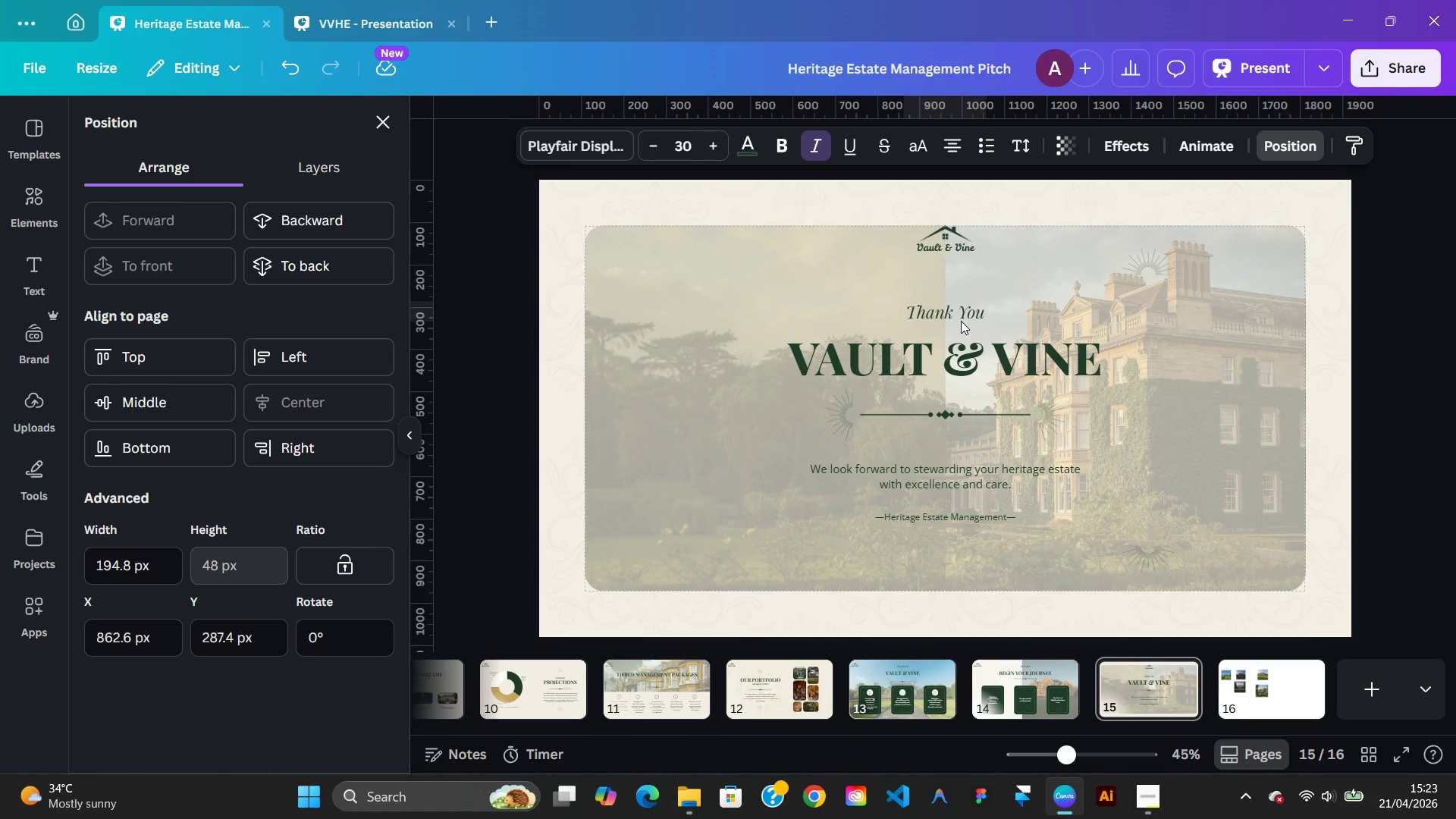 
hold_key(key=ArrowDown, duration=1.02)
 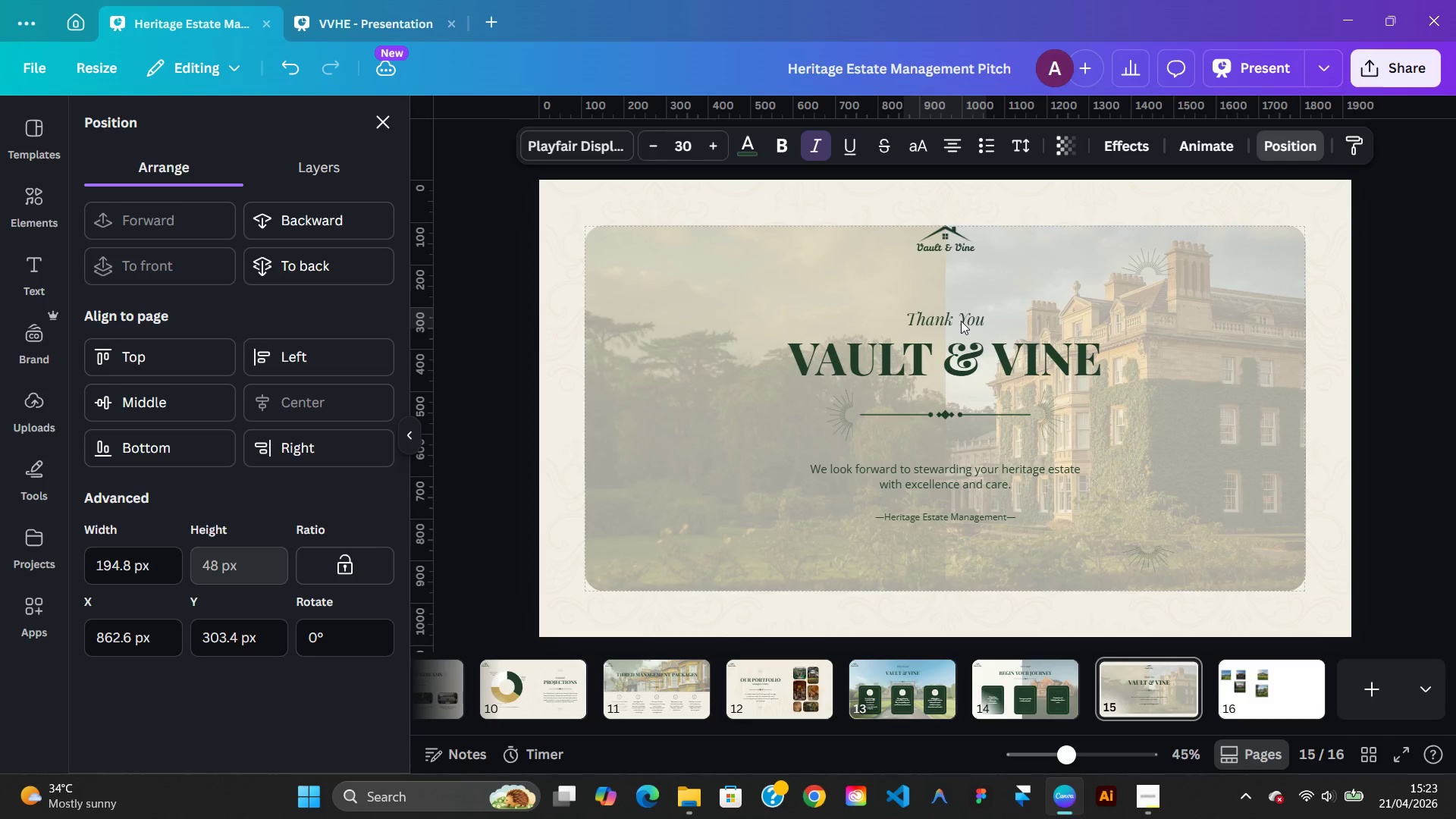 
key(ArrowDown)
 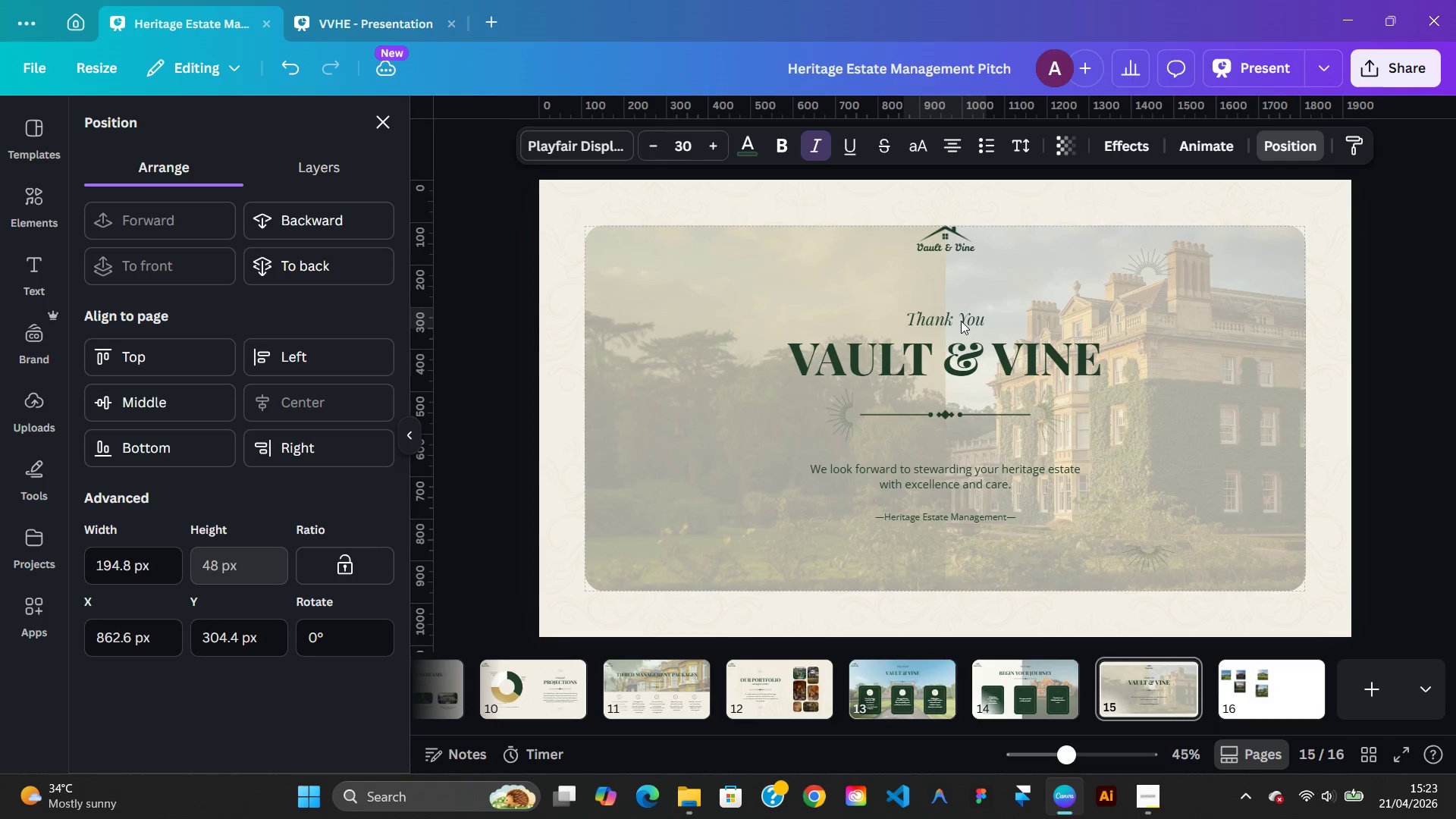 
key(ArrowDown)
 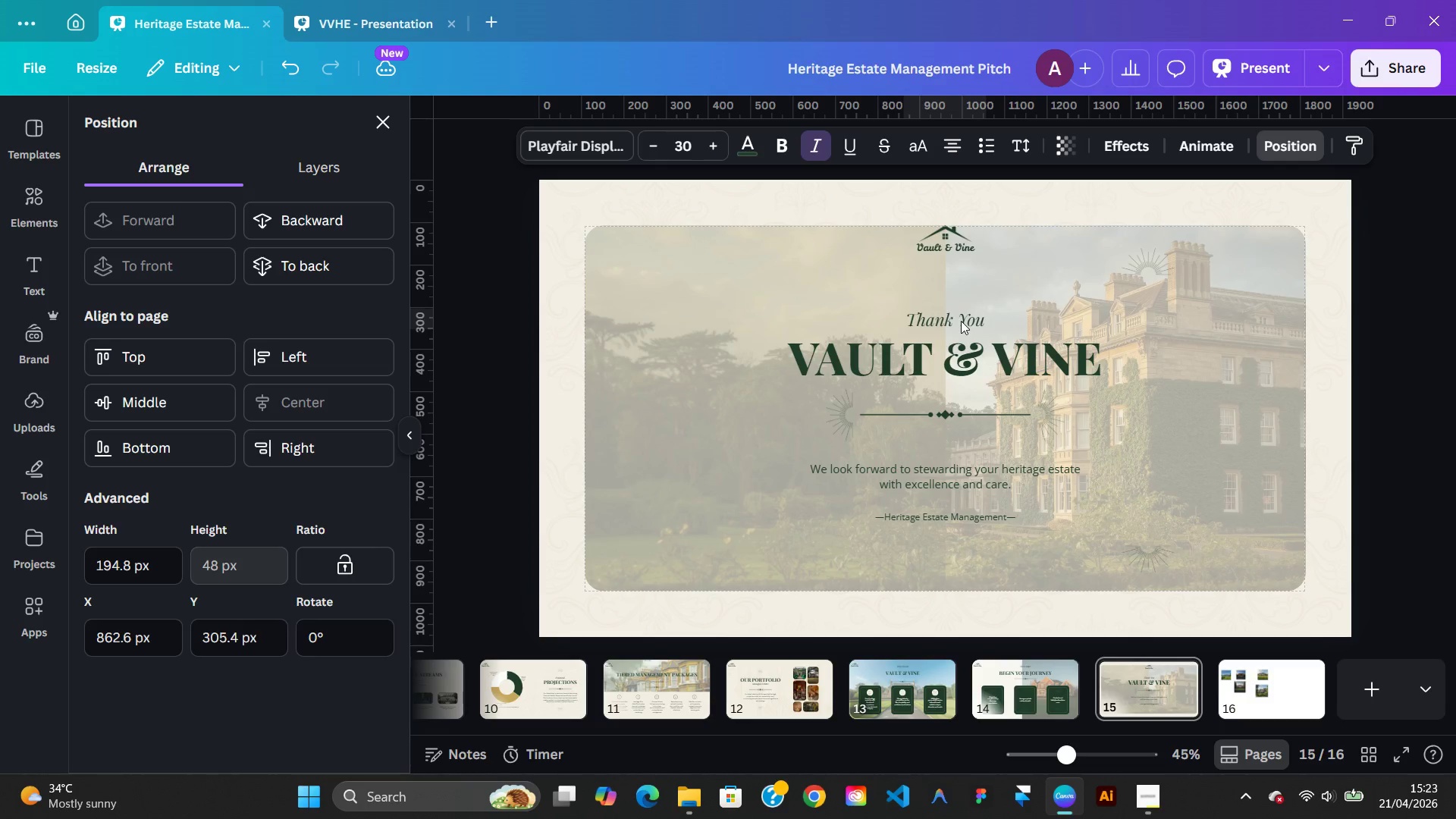 
key(ArrowDown)
 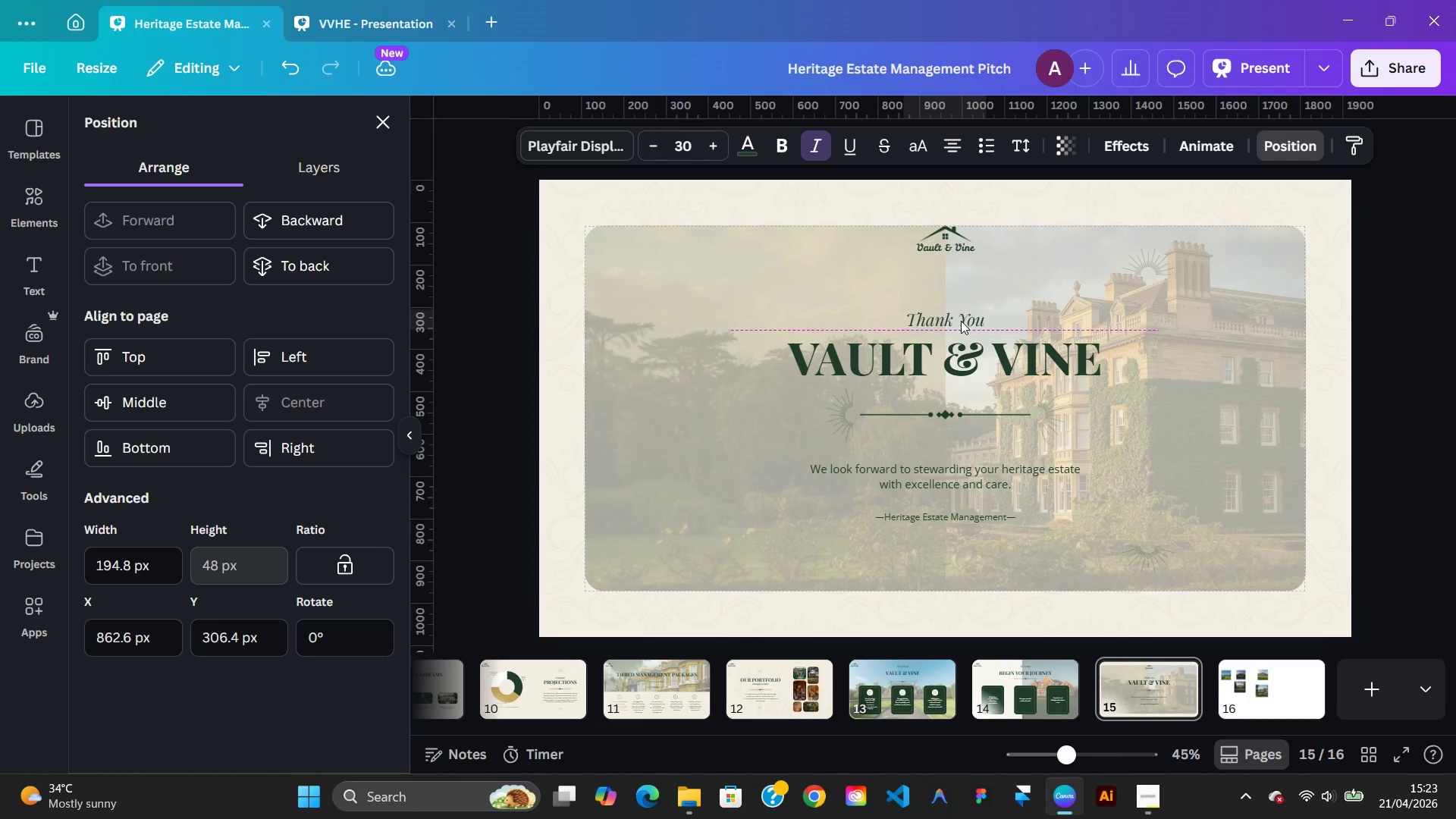 
key(ArrowDown)
 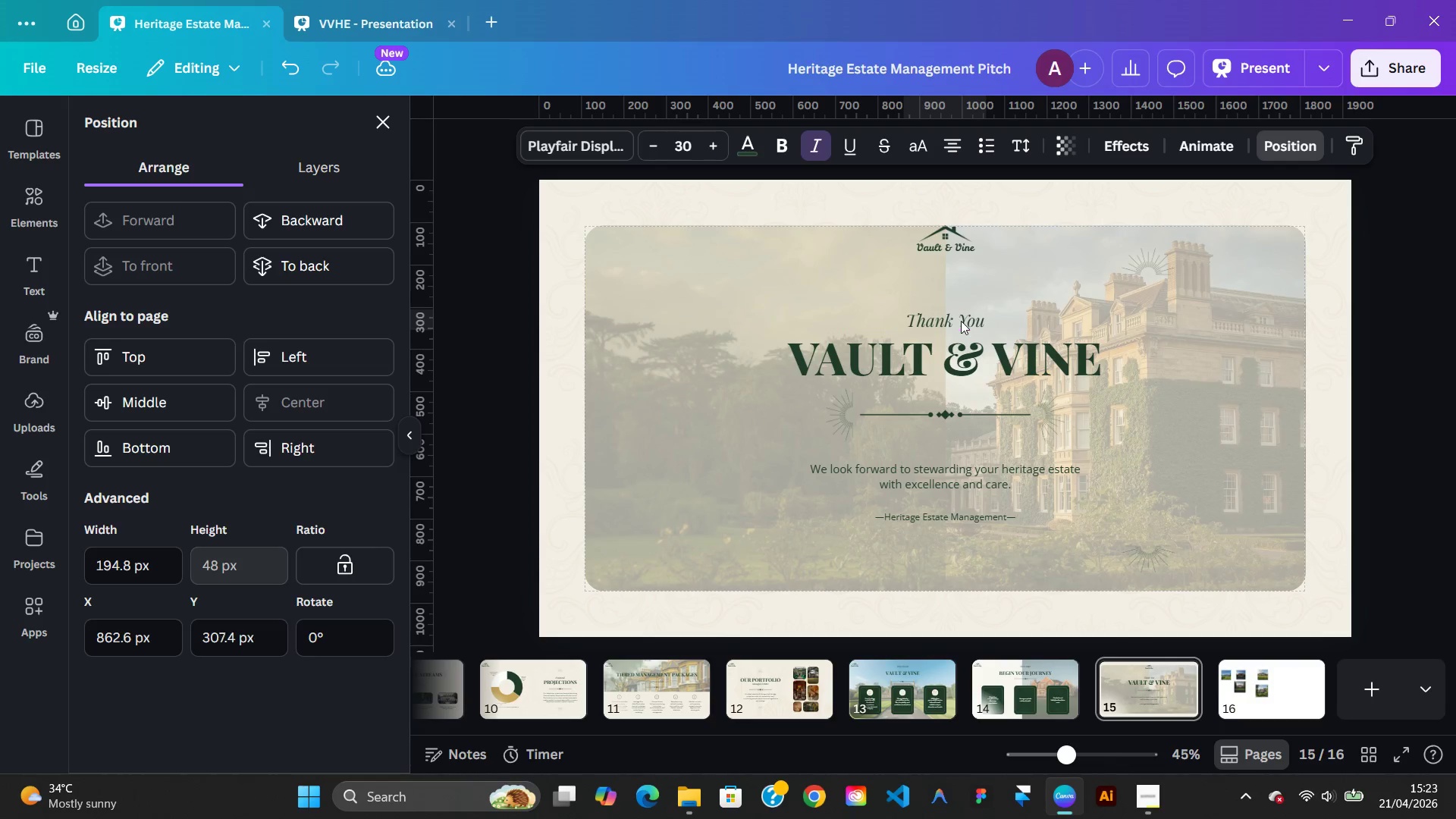 
key(ArrowDown)
 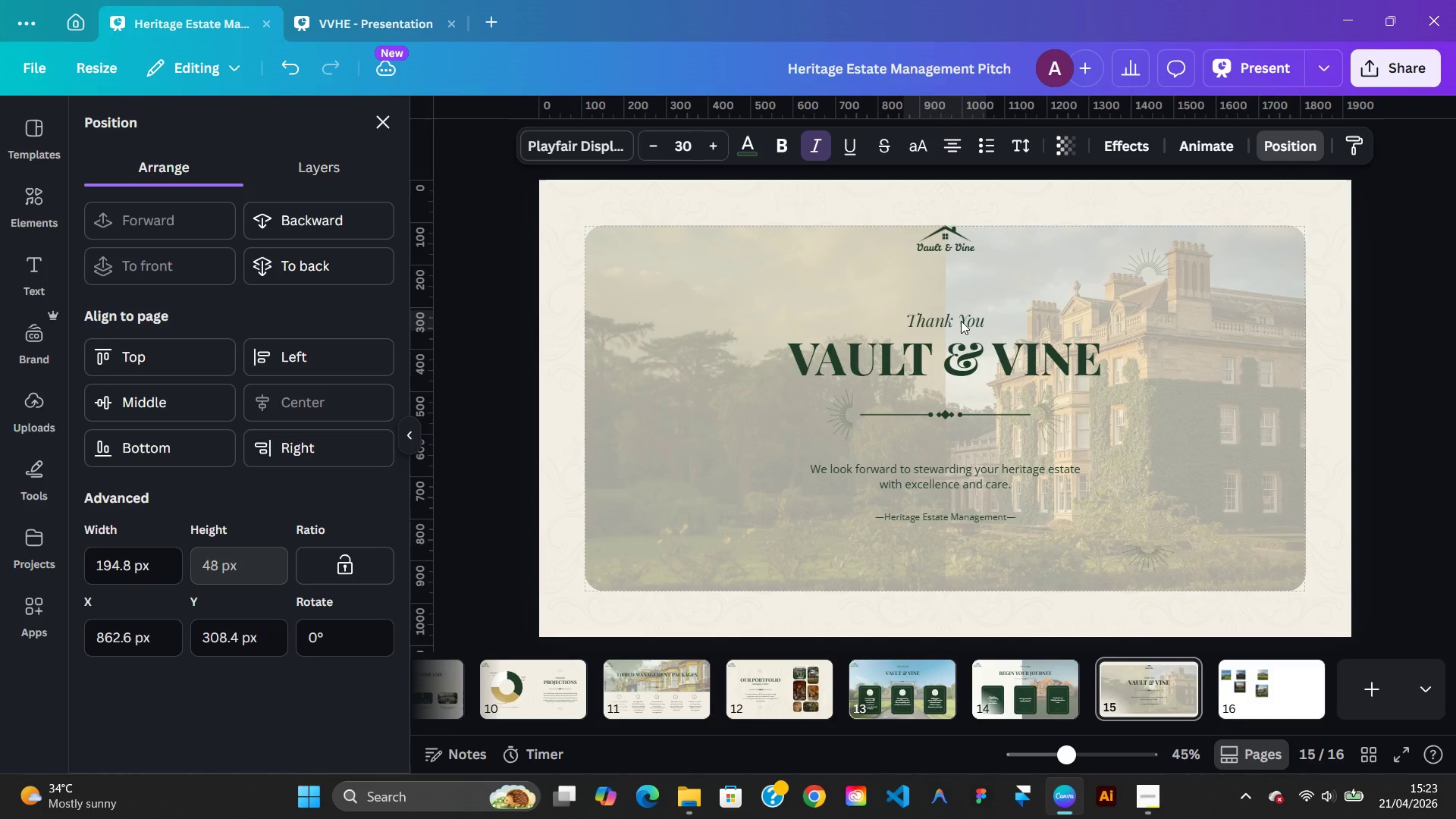 
key(ArrowDown)
 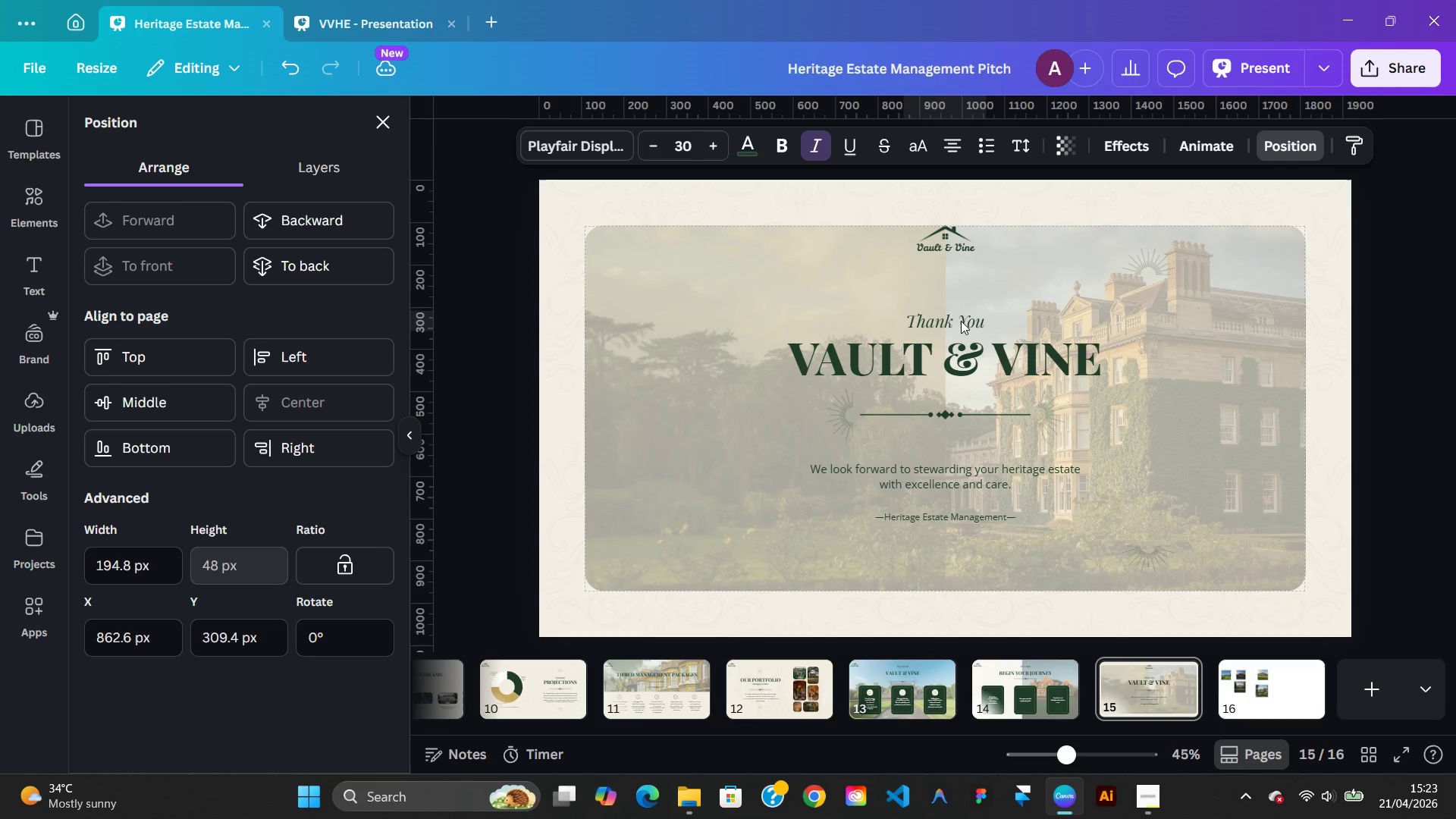 
key(ArrowDown)
 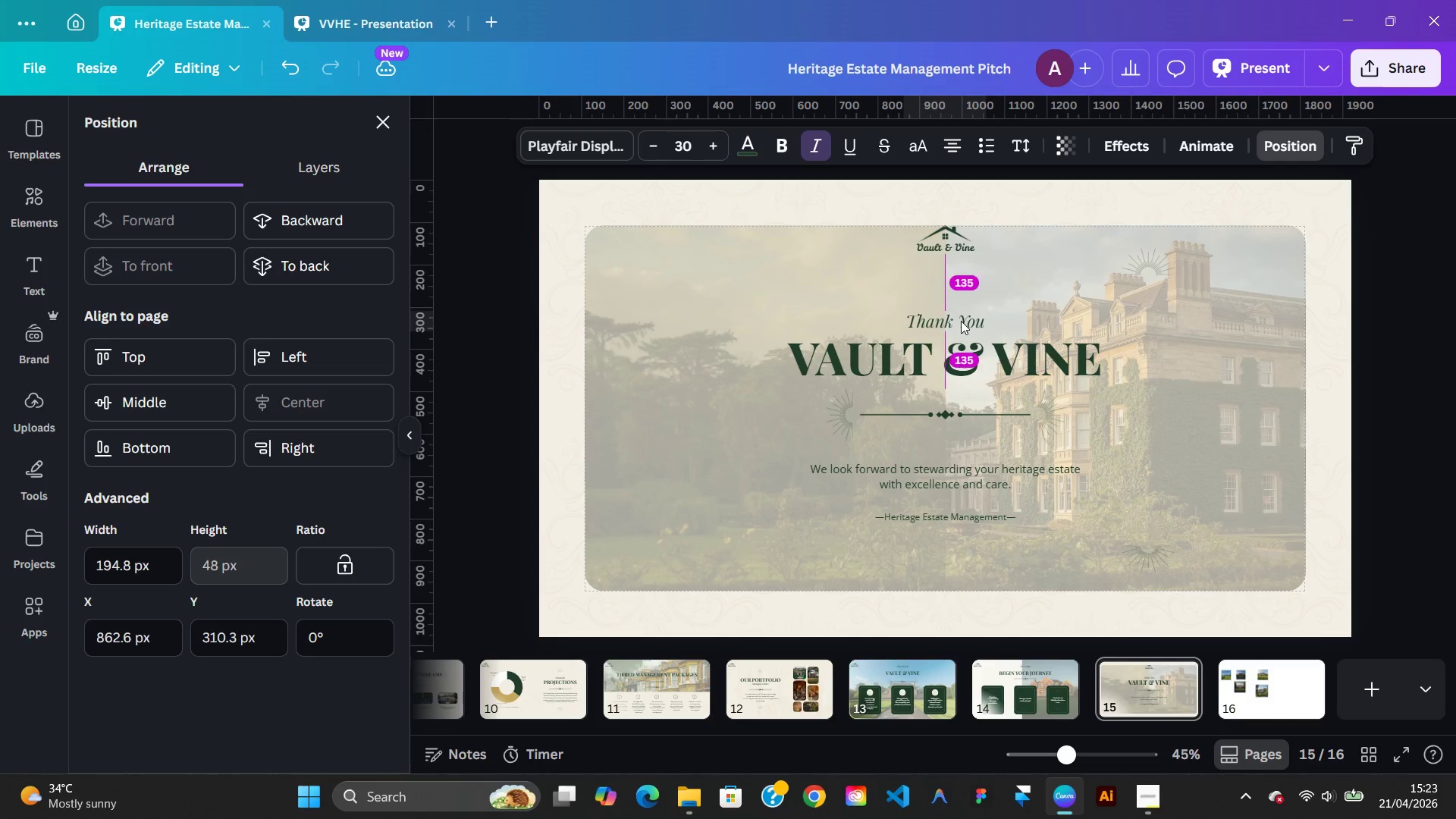 
key(ArrowDown)
 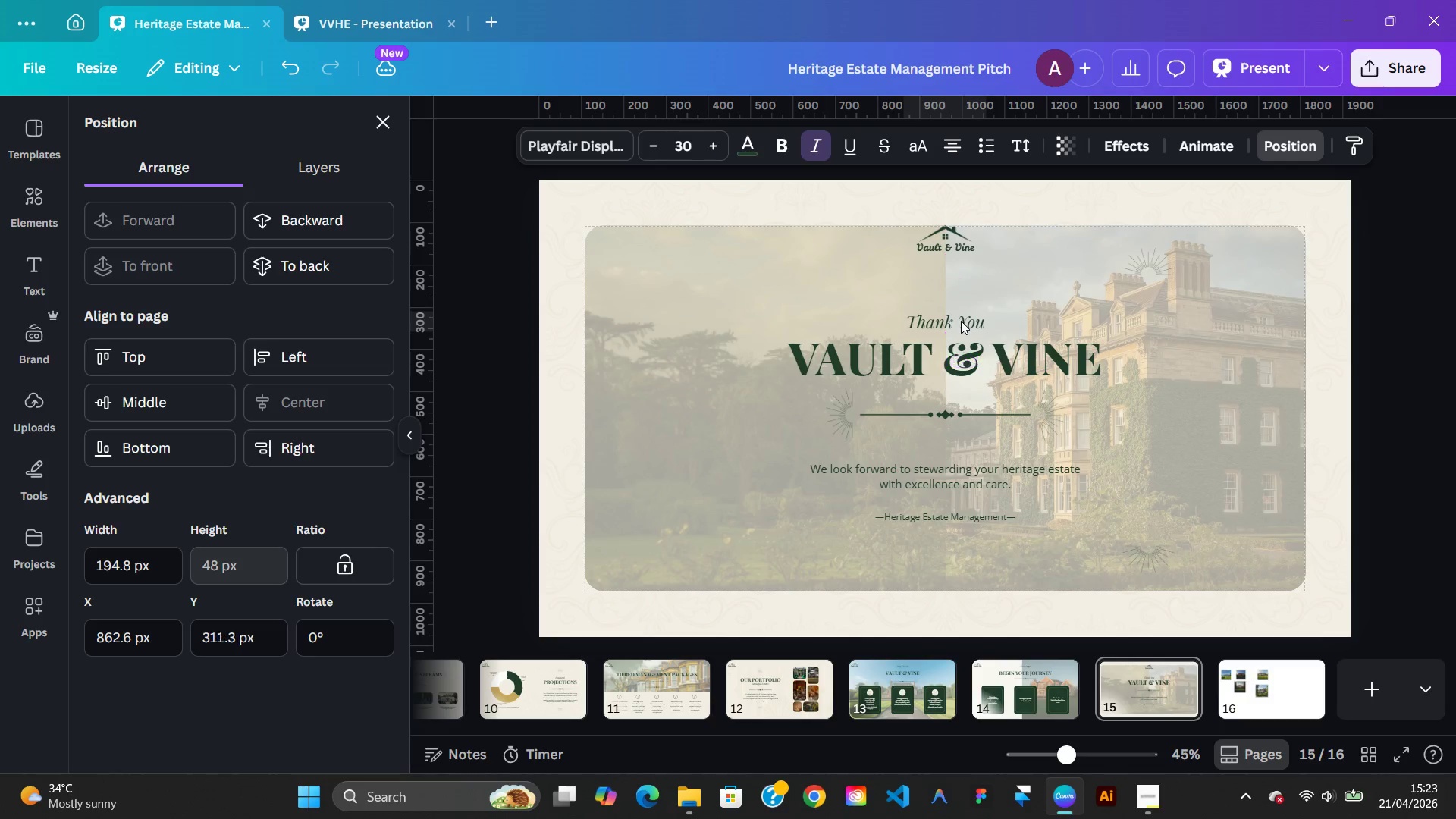 
key(ArrowDown)
 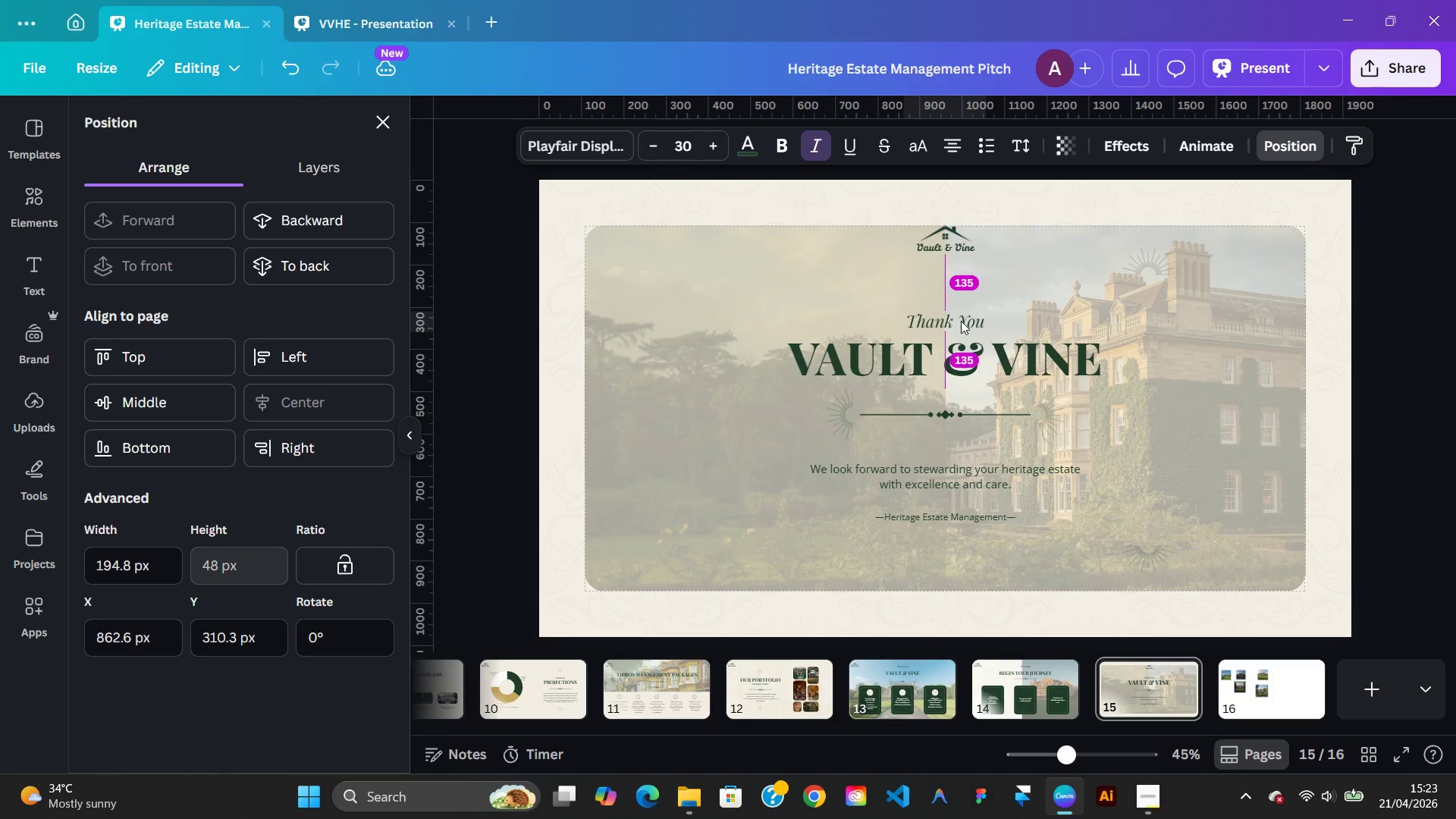 
key(ArrowUp)
 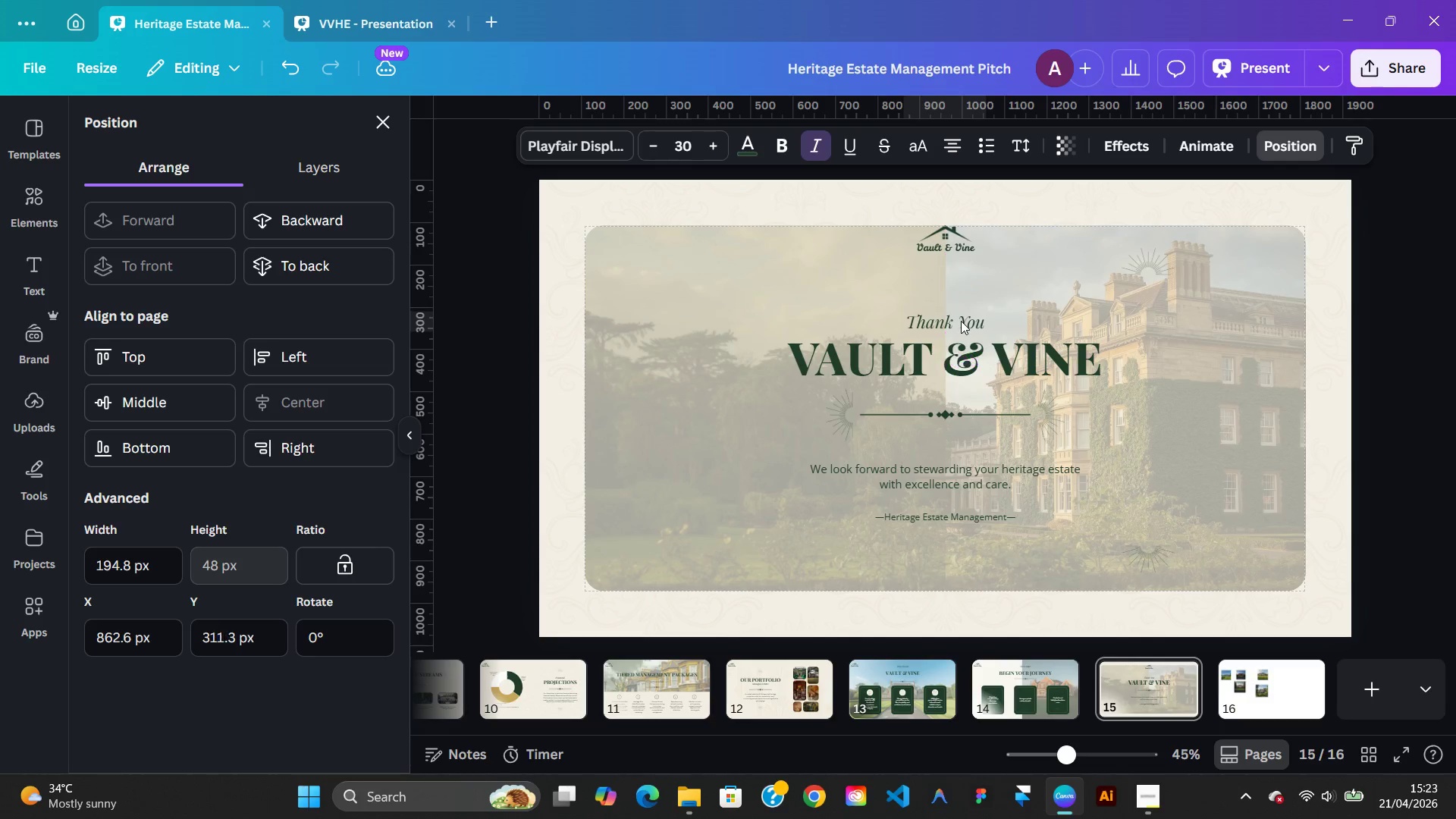 
key(ArrowDown)
 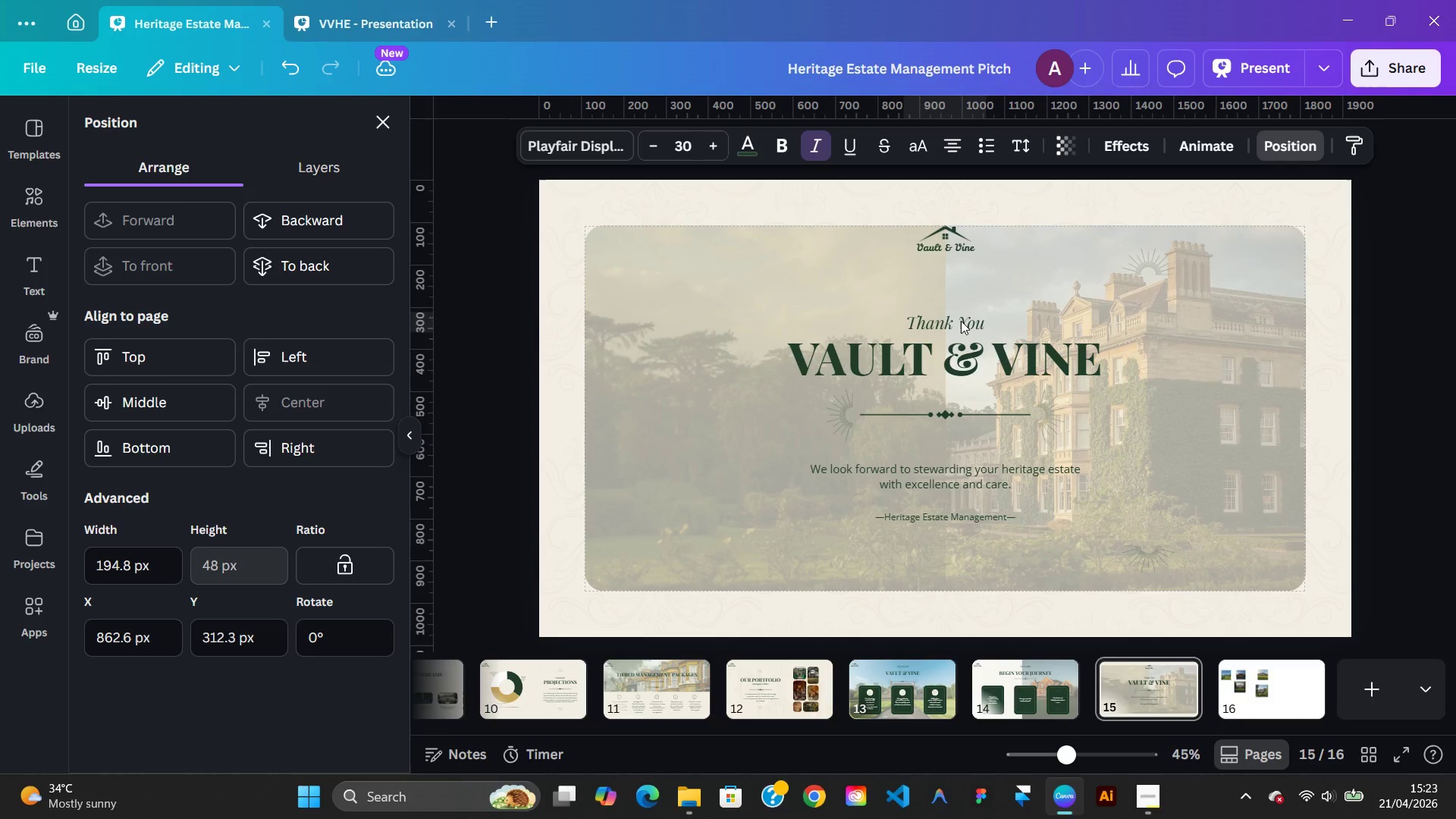 
key(ArrowDown)
 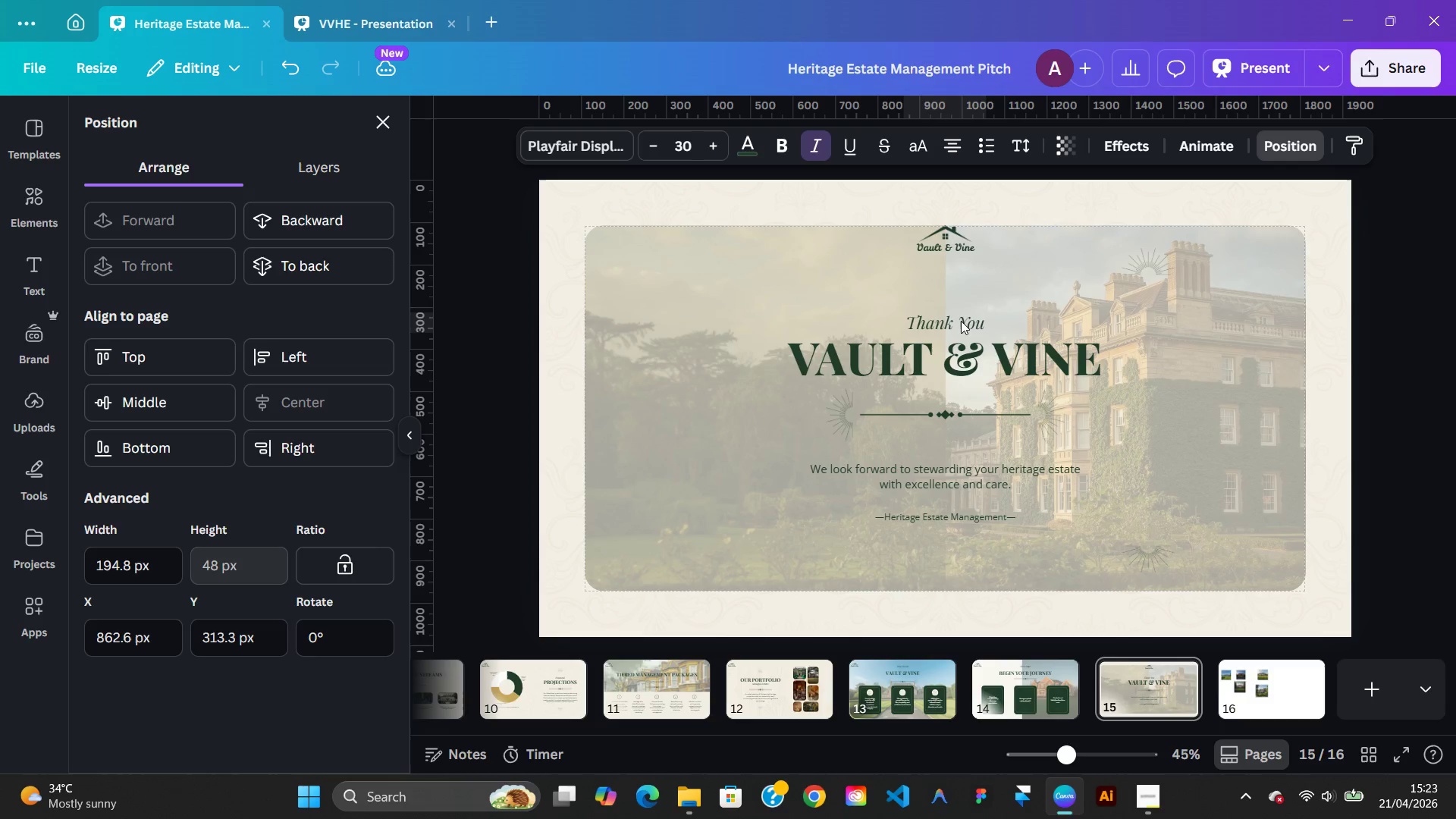 
key(ArrowDown)
 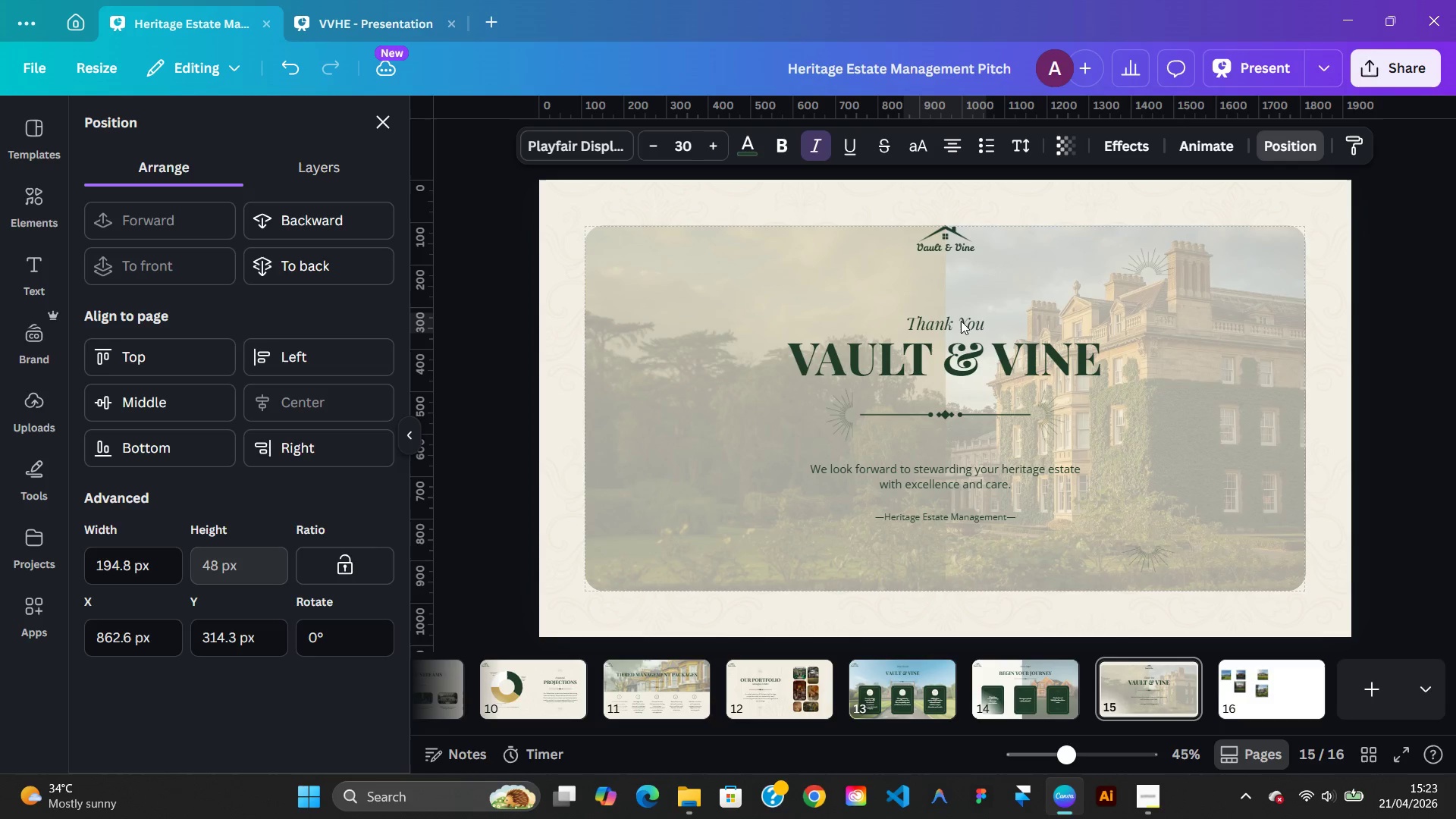 
key(ArrowDown)
 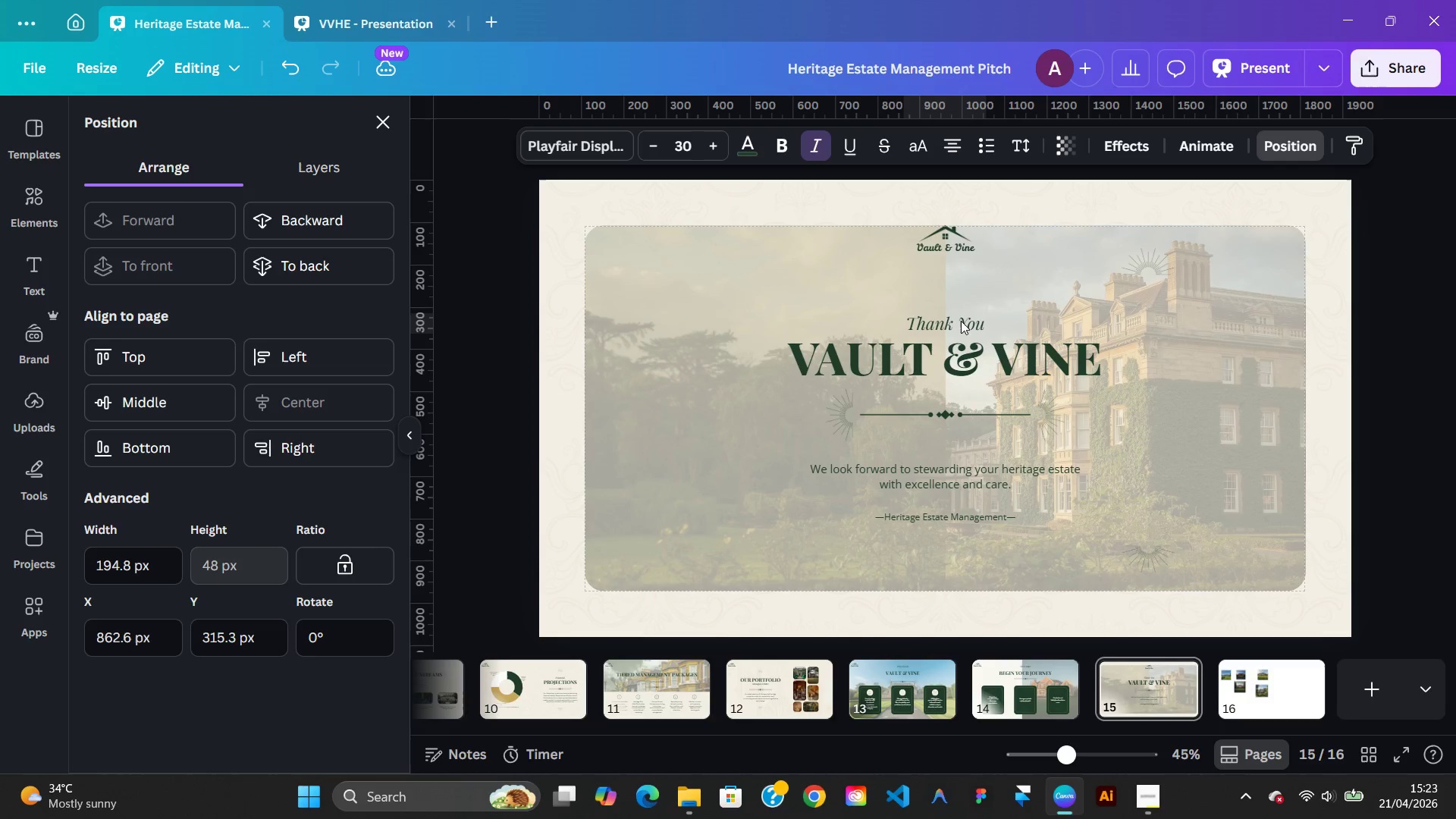 
key(ArrowDown)
 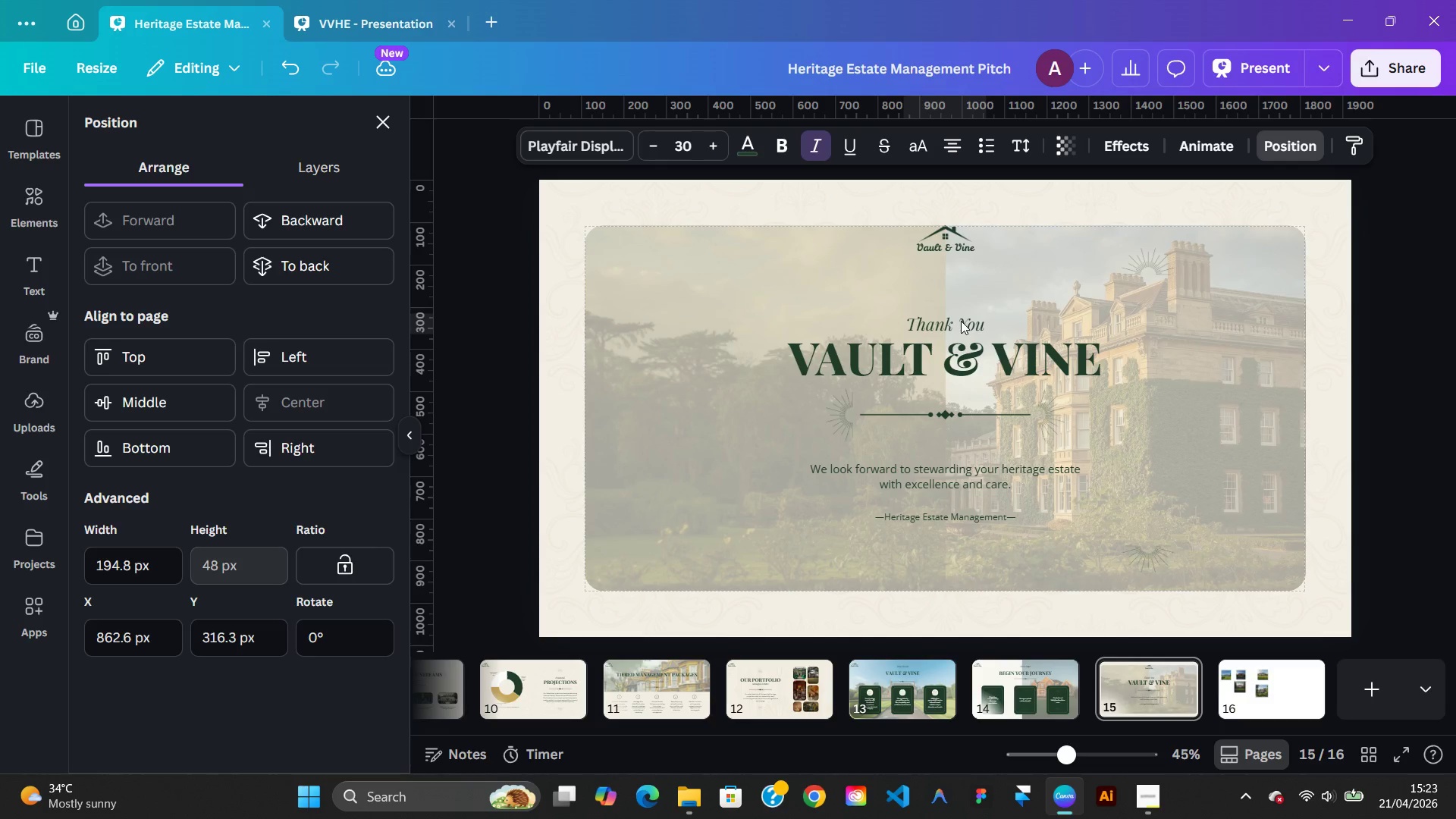 
key(ArrowDown)
 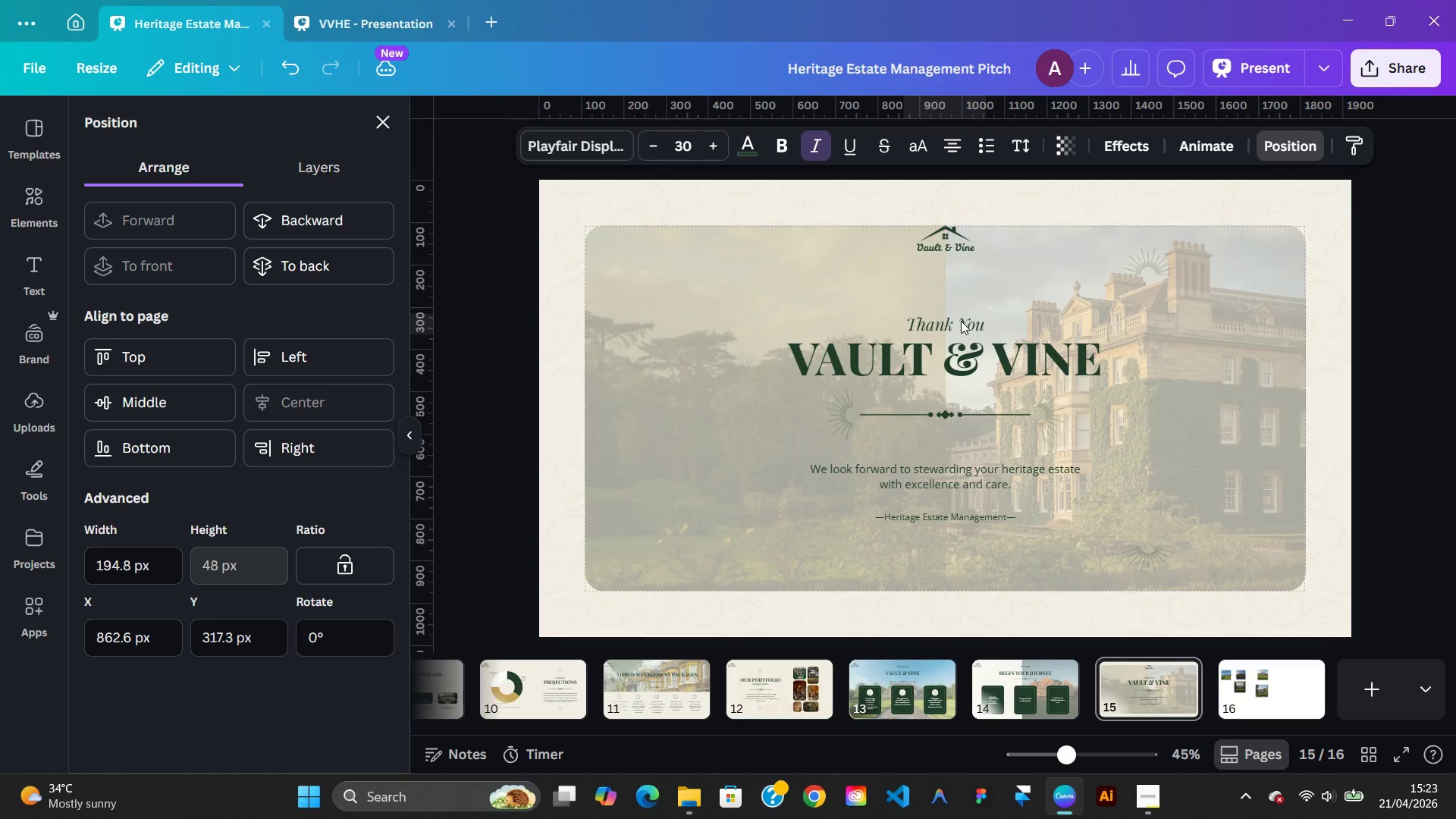 
hold_key(key=ArrowDown, duration=0.64)
 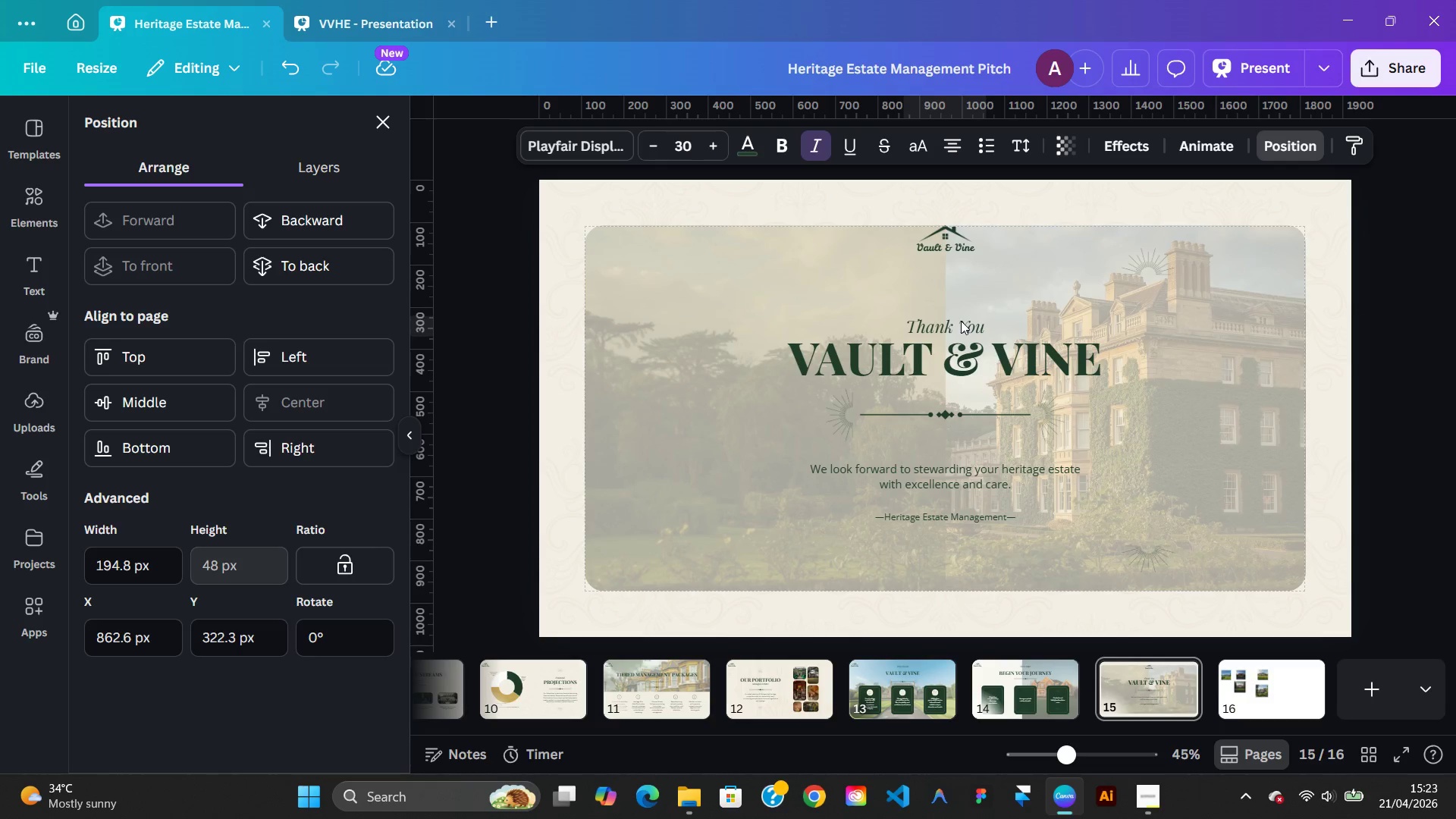 
key(ArrowDown)
 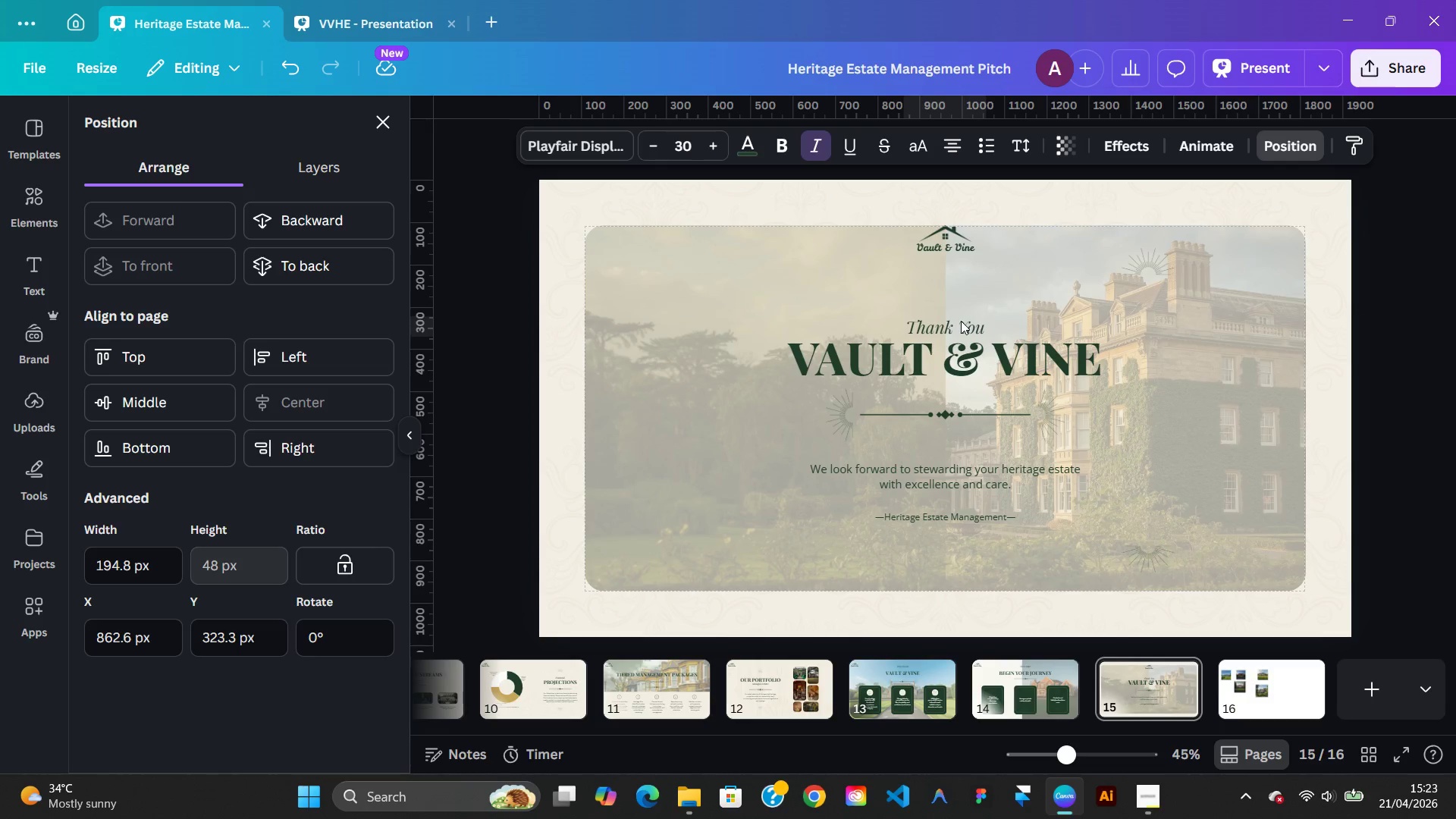 
key(ArrowDown)
 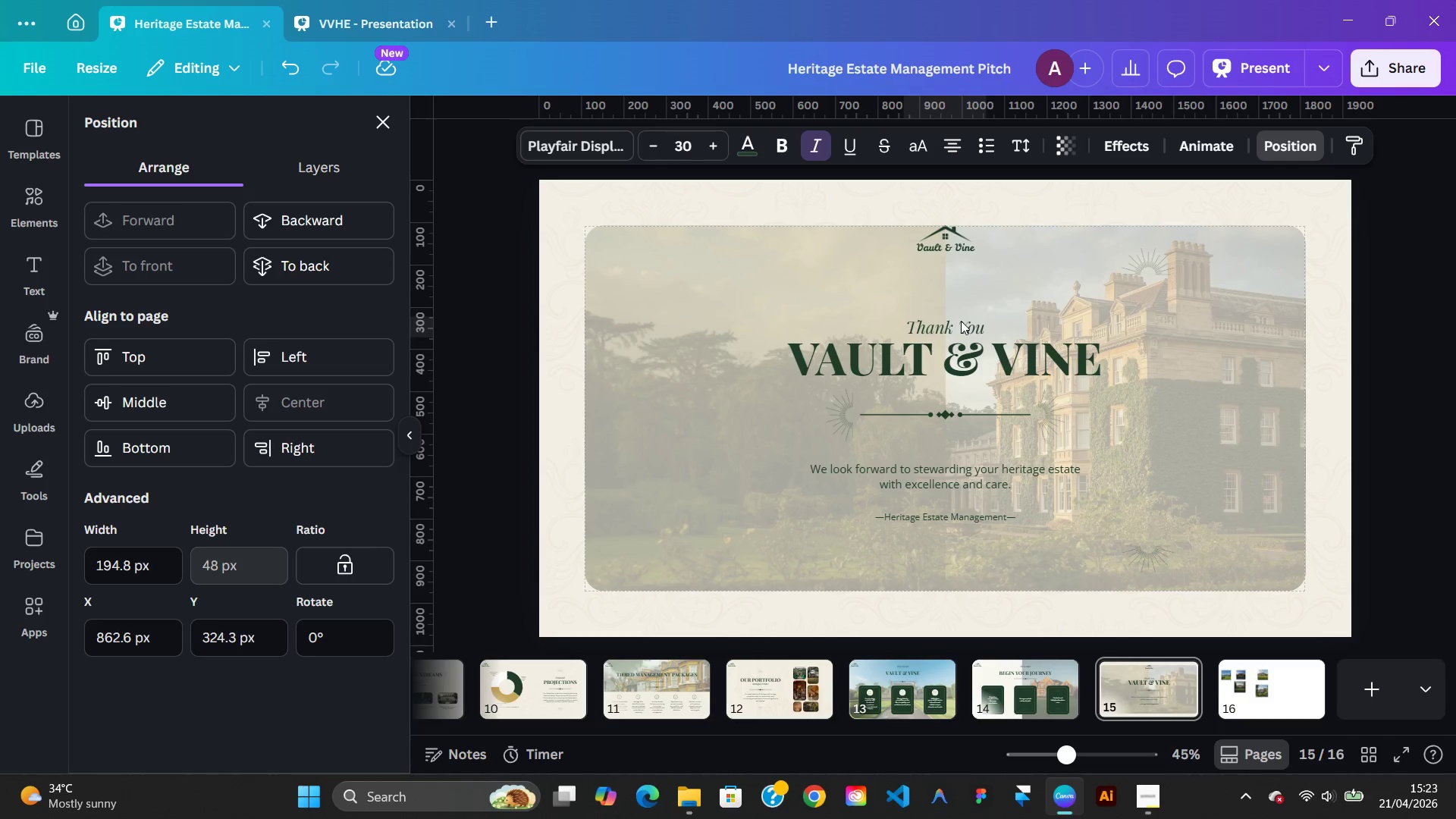 
key(ArrowDown)
 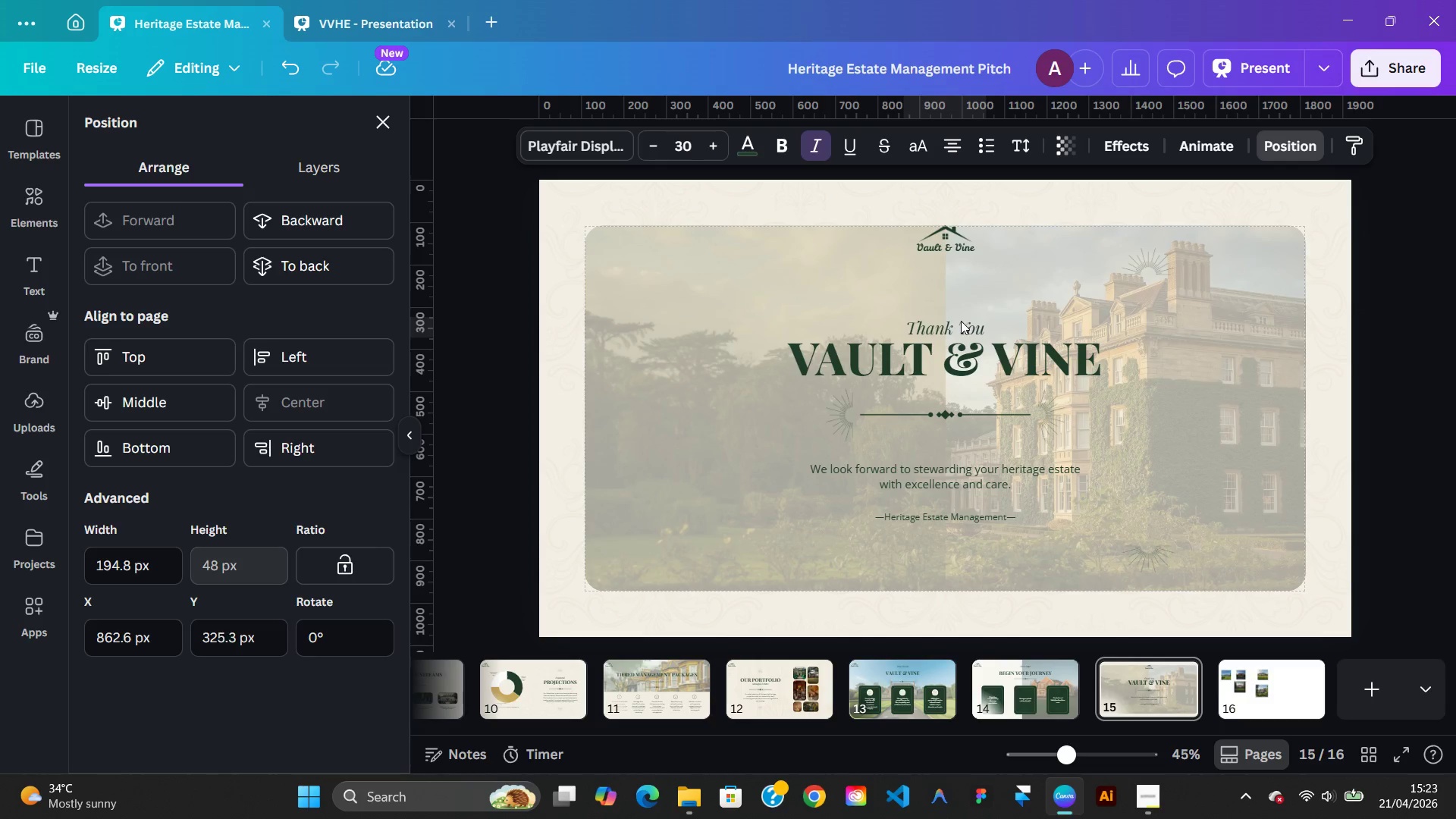 
hold_key(key=ArrowDown, duration=0.77)
 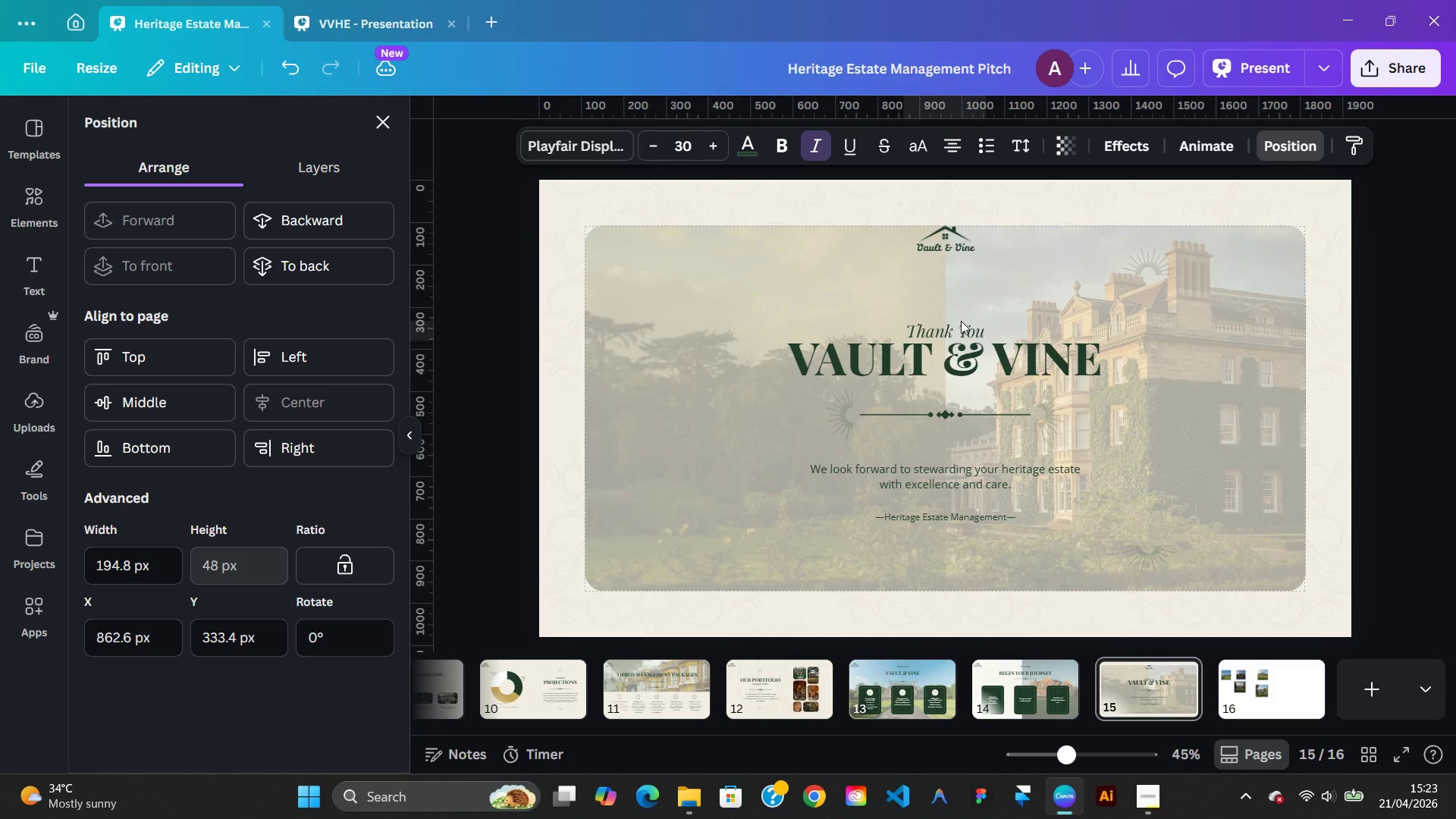 
key(ArrowDown)
 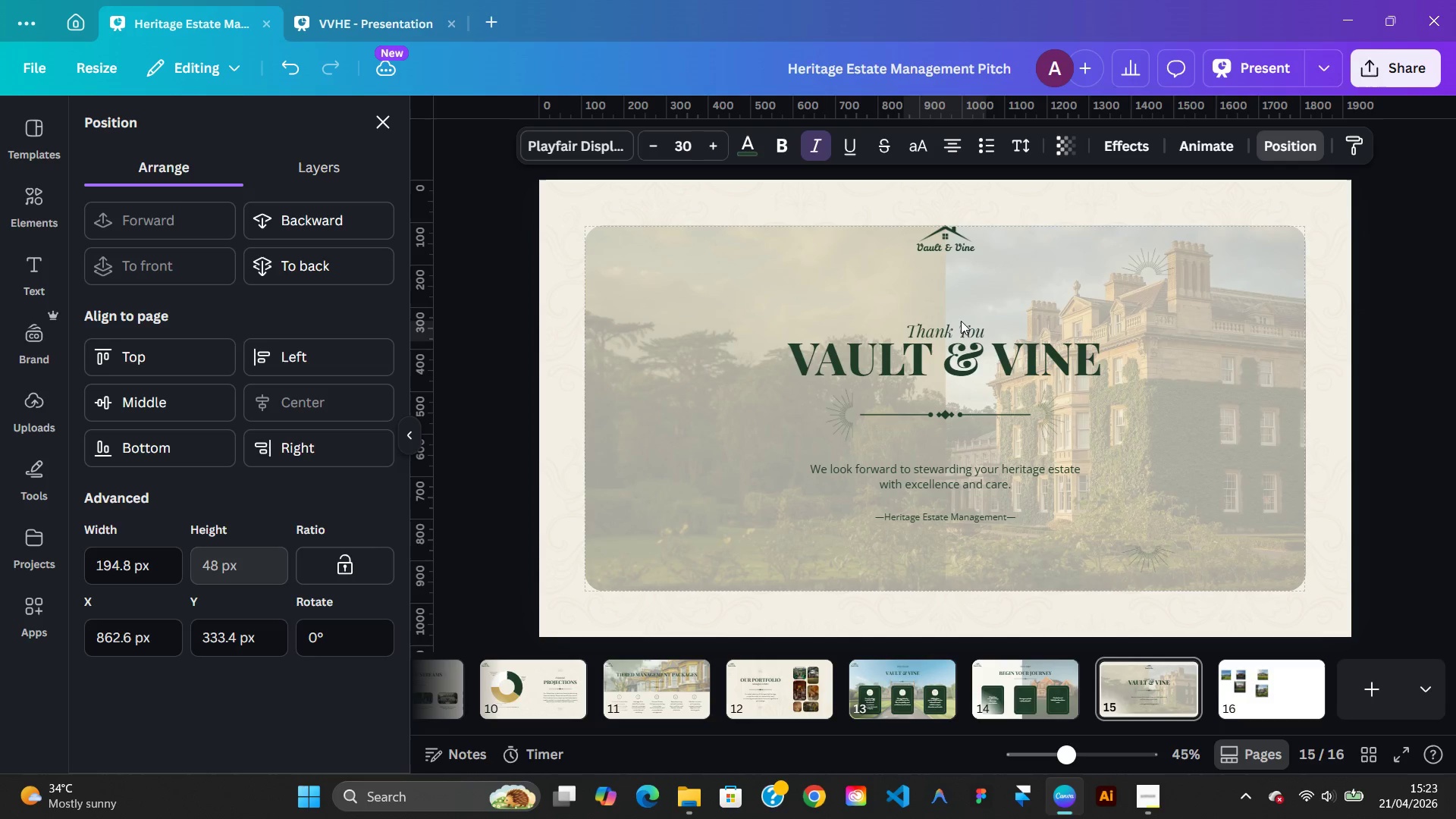 
hold_key(key=ArrowUp, duration=0.84)
 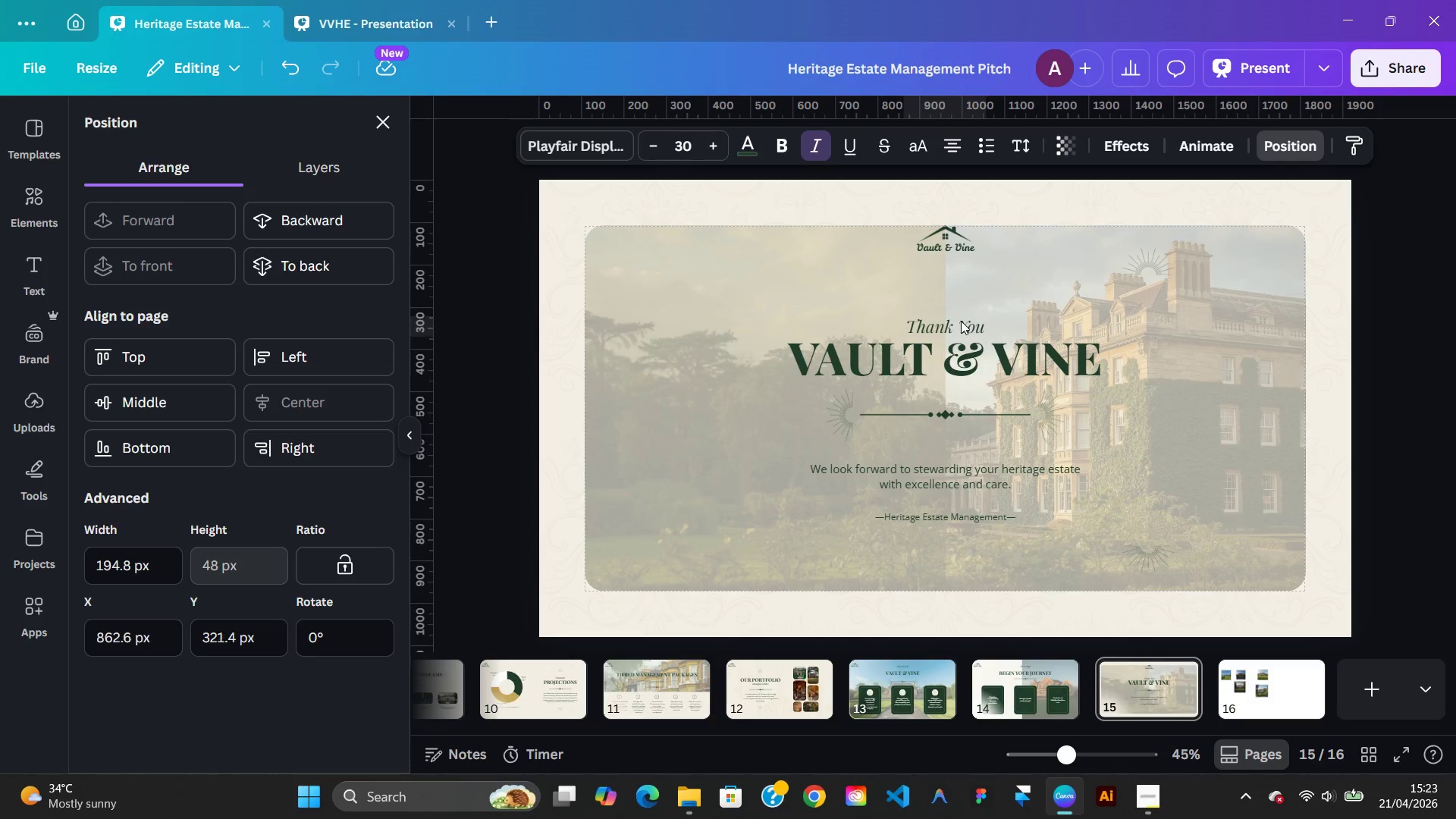 
key(ArrowUp)
 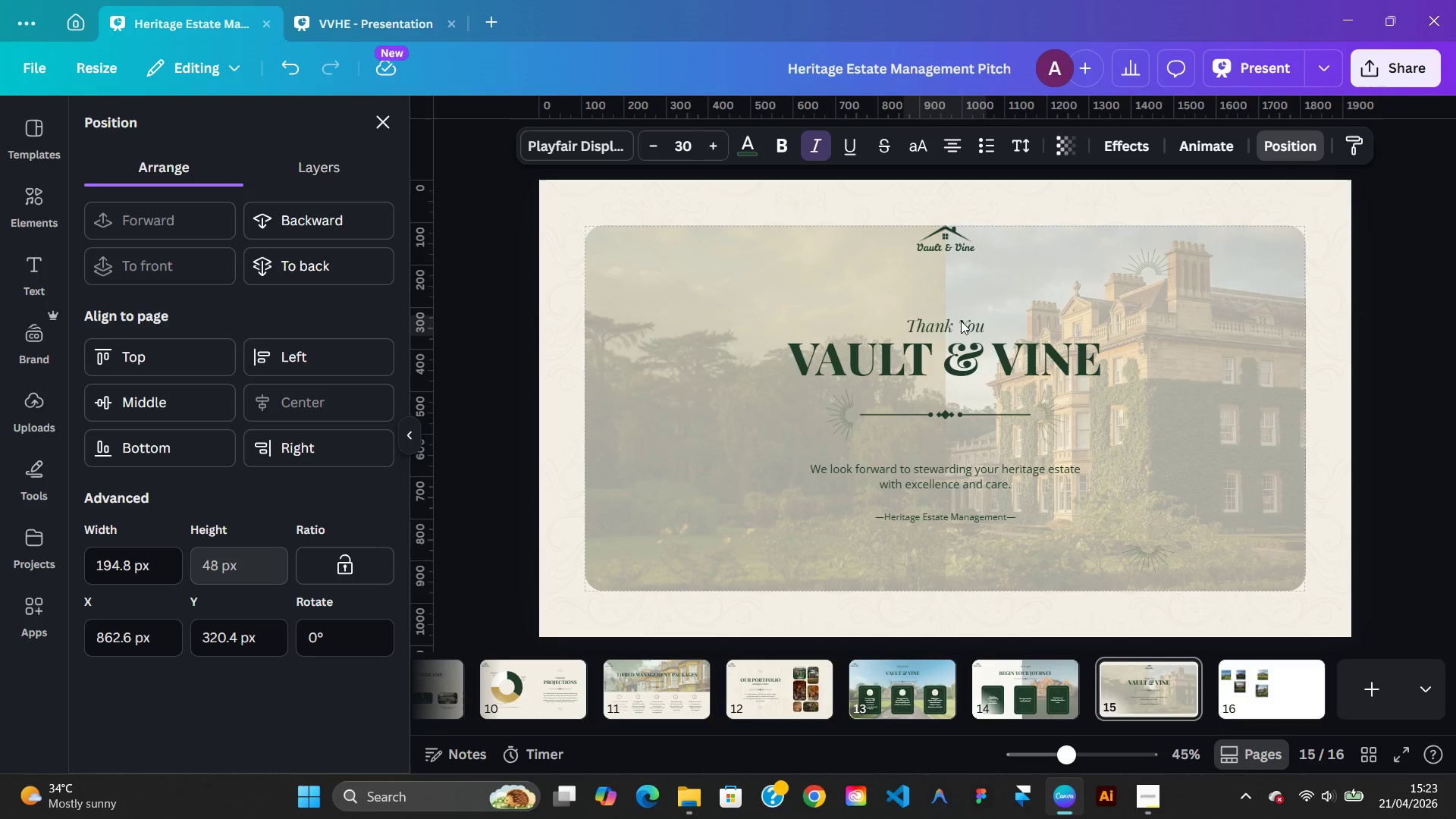 
key(ArrowUp)
 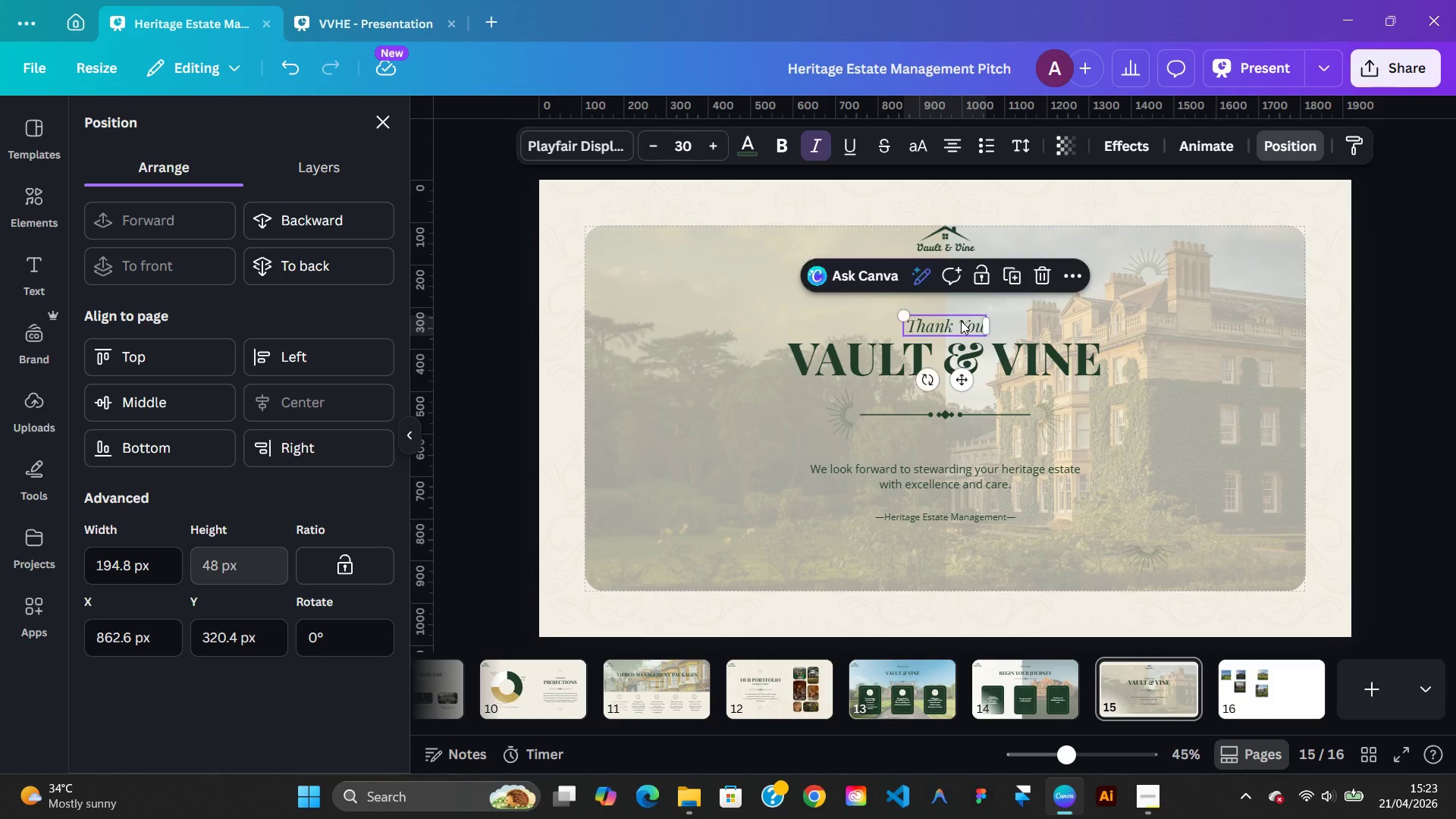 
key(ArrowDown)
 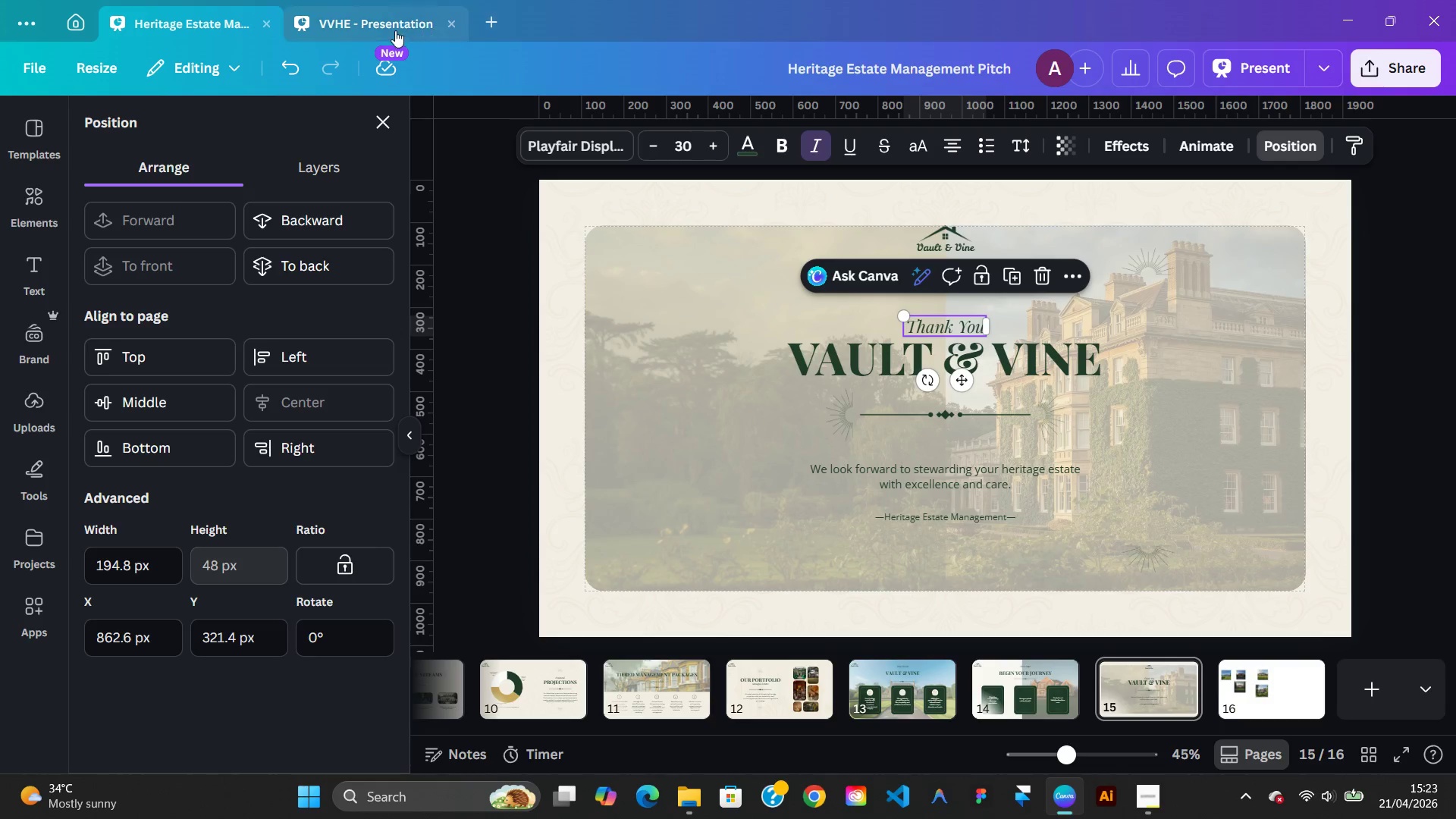 
left_click([393, 30])
 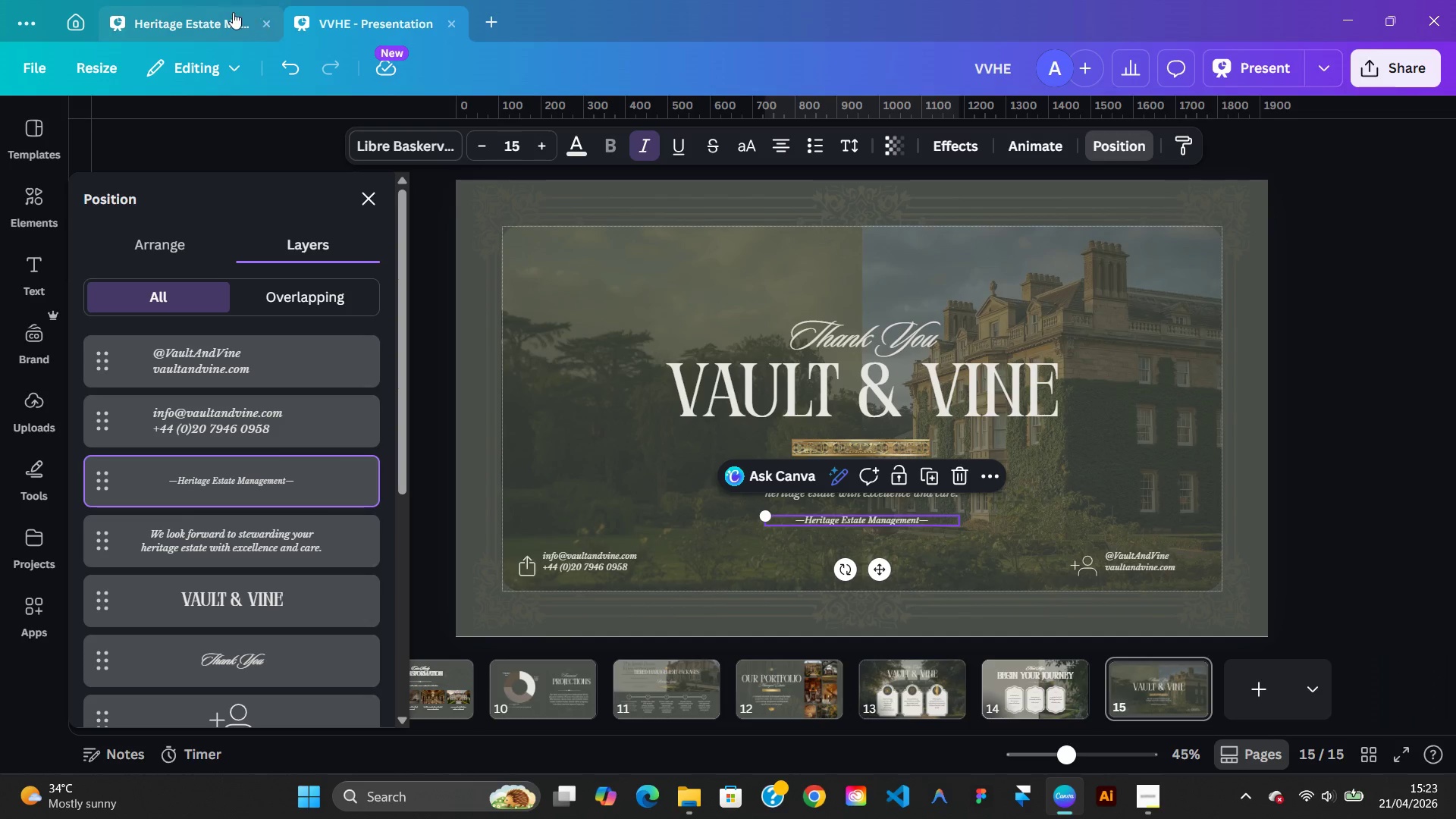 
left_click([212, 12])
 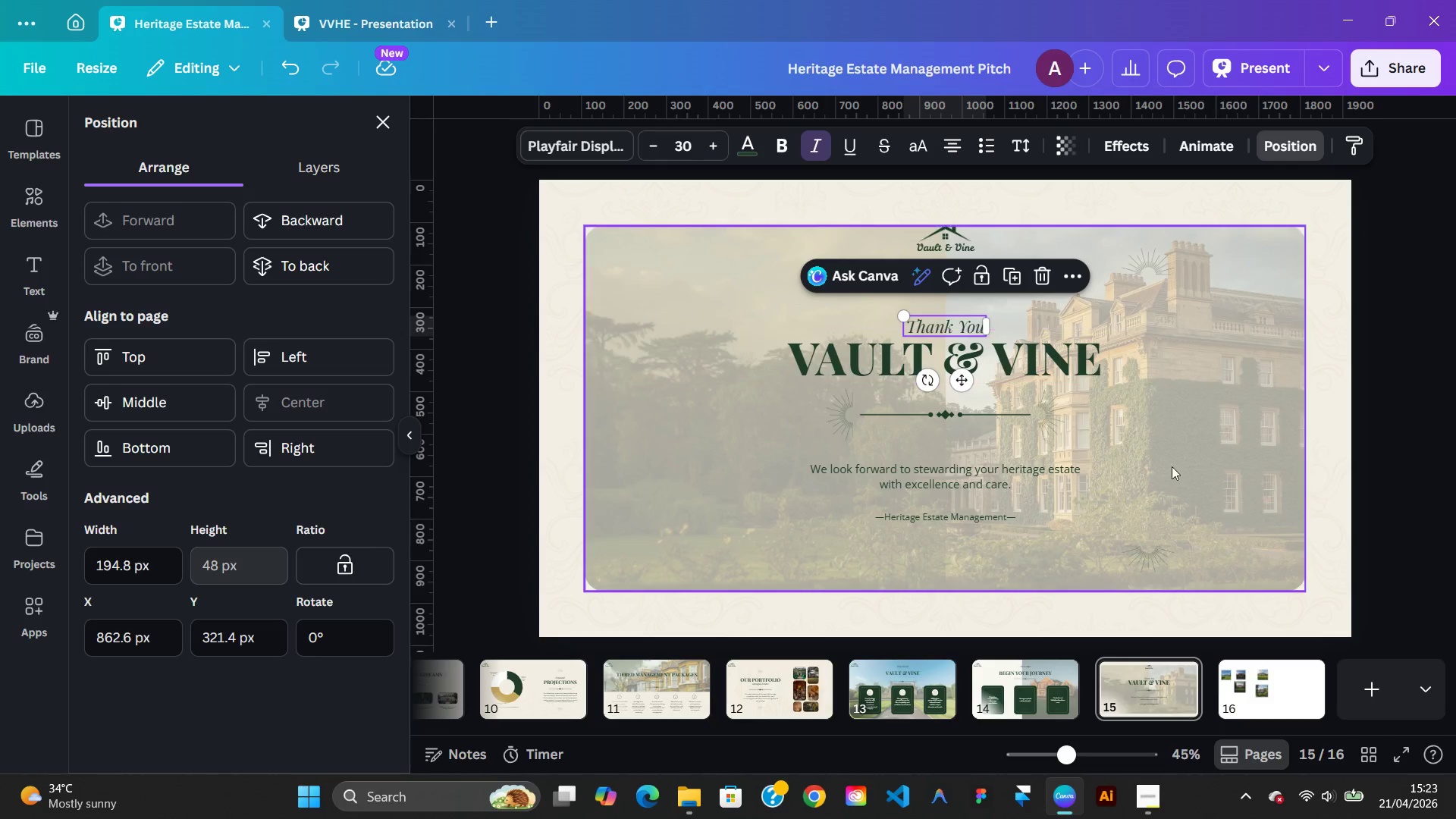 
left_click([1194, 472])
 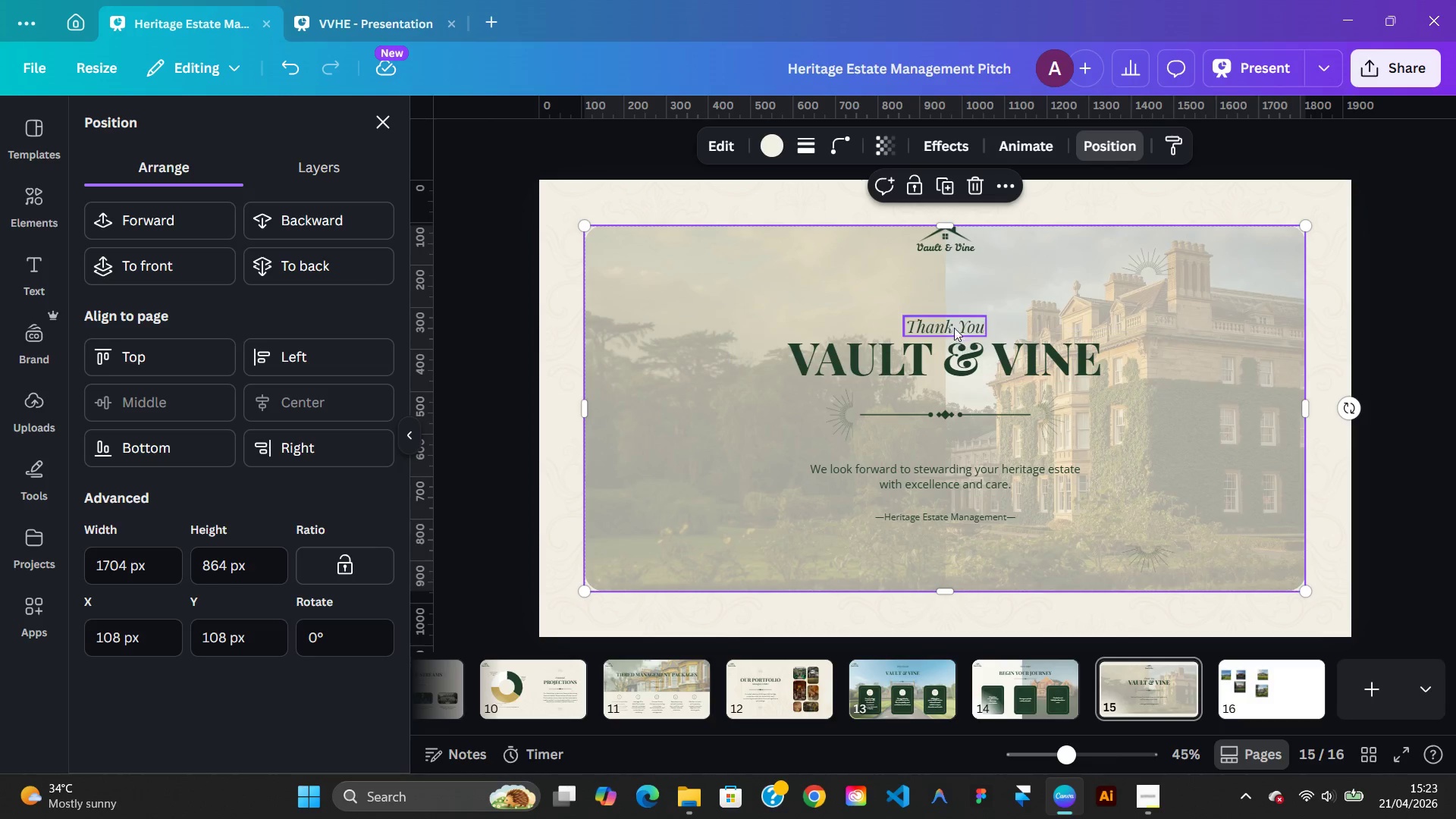 
left_click([947, 322])
 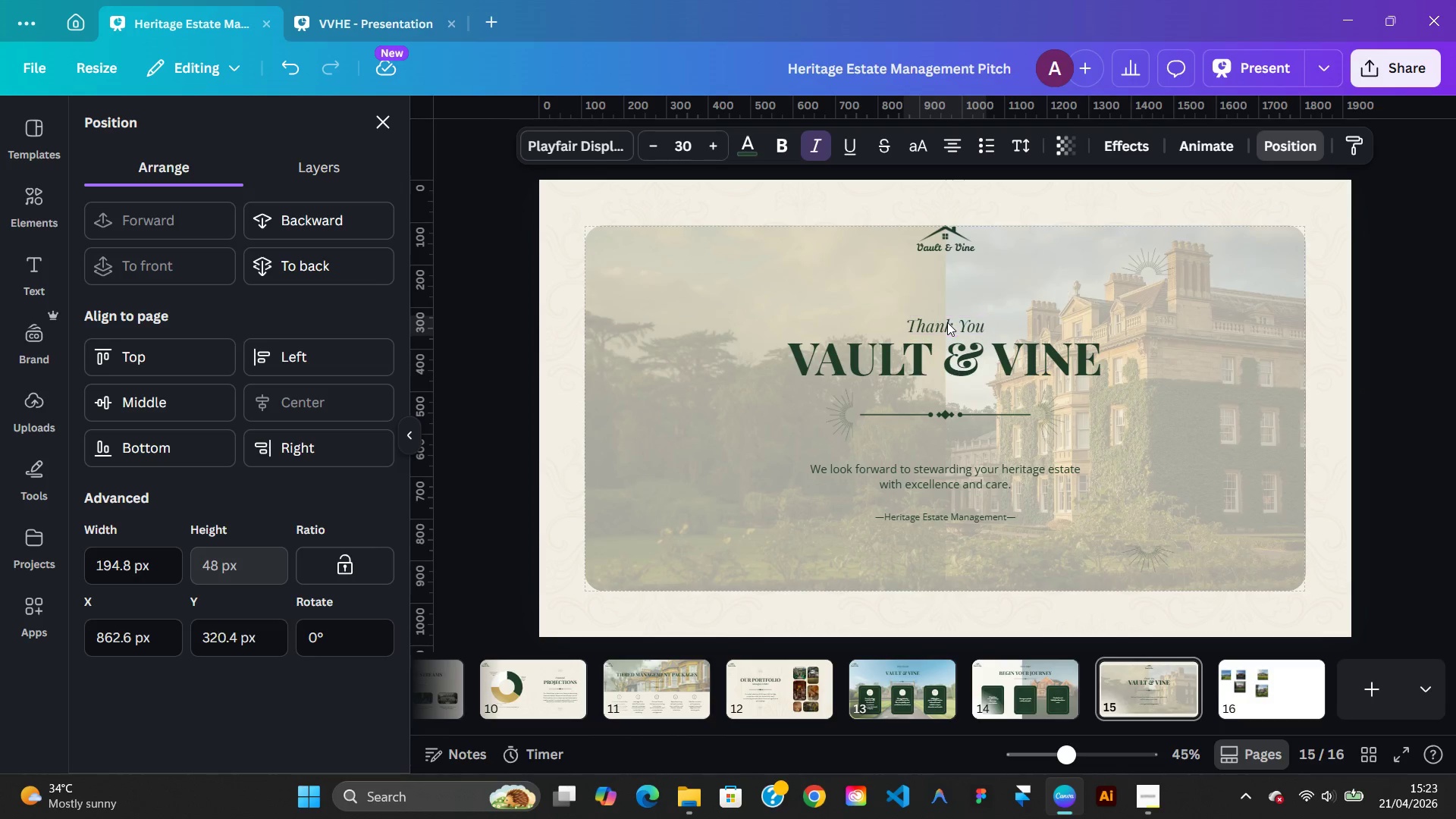 
hold_key(key=ArrowUp, duration=1.52)
 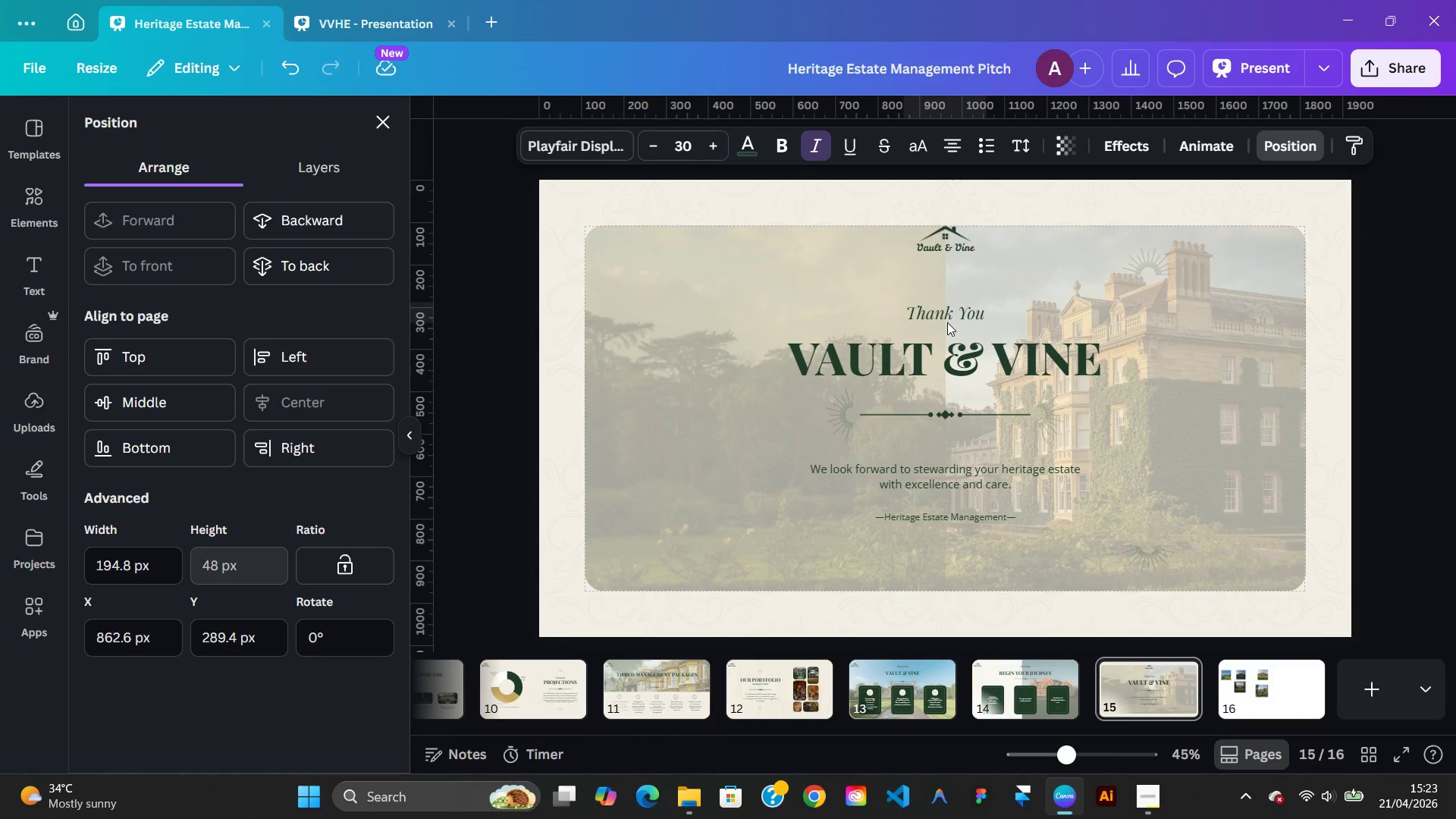 
key(ArrowUp)
 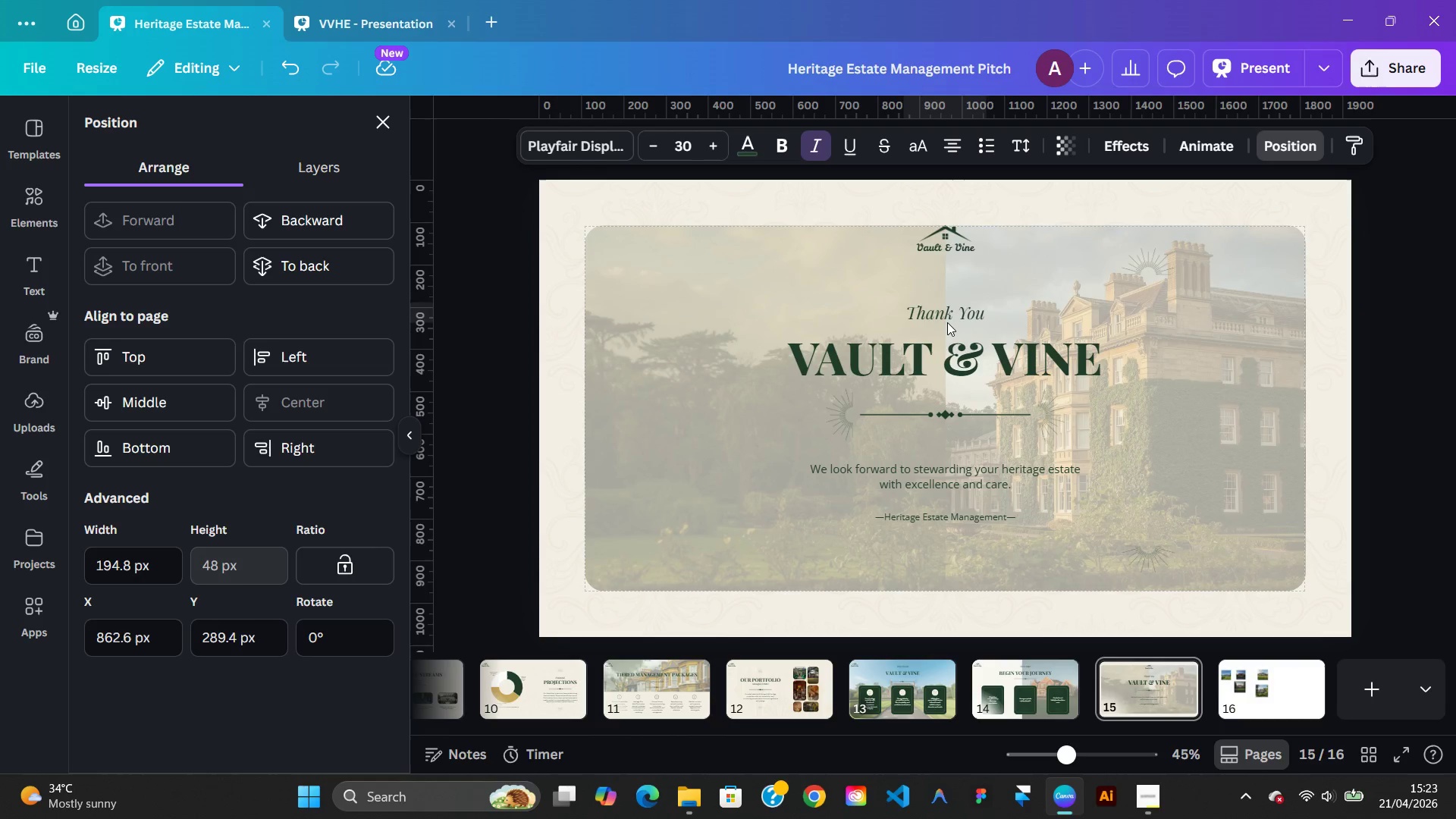 
key(ArrowUp)
 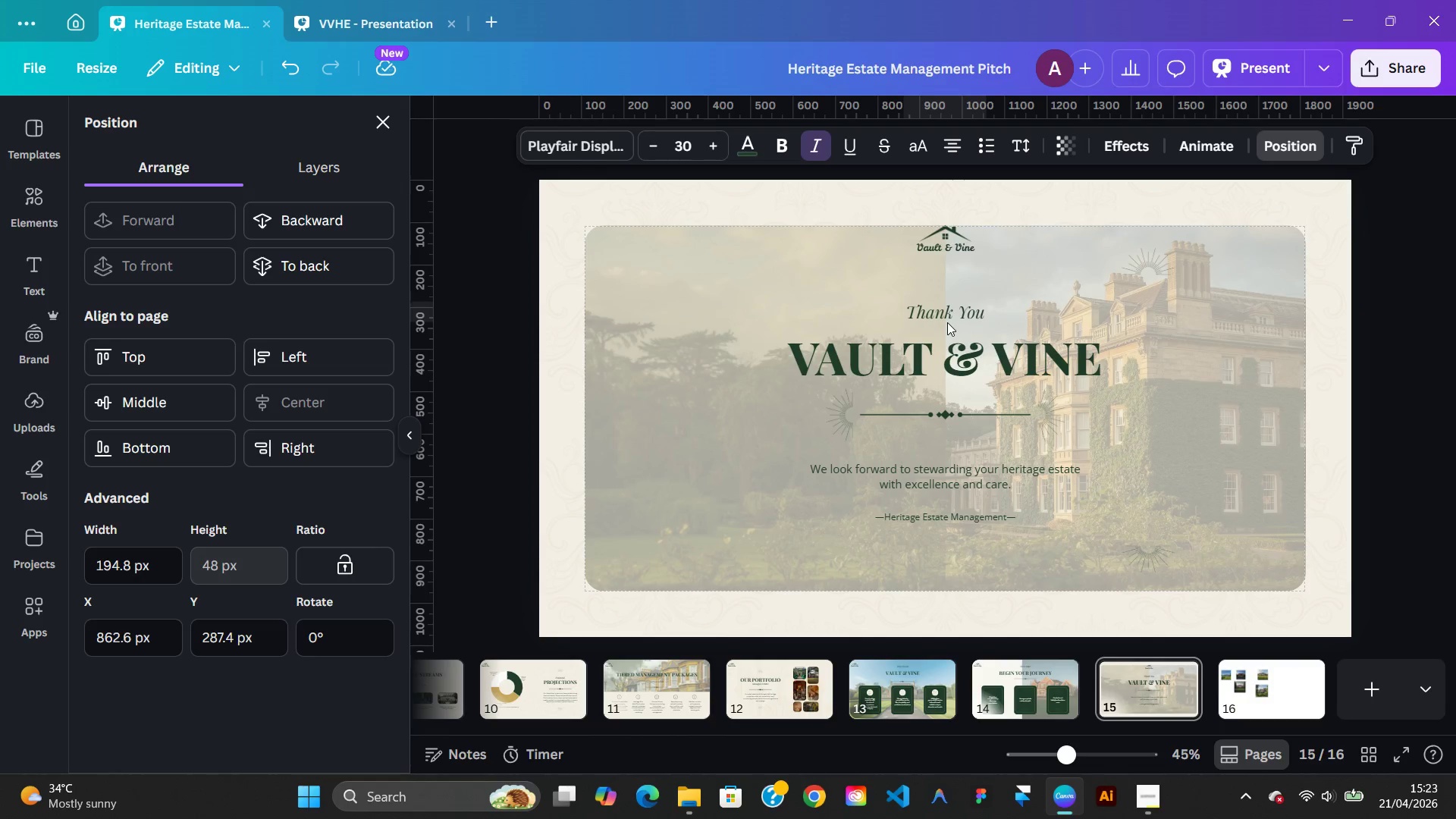 
key(ArrowDown)
 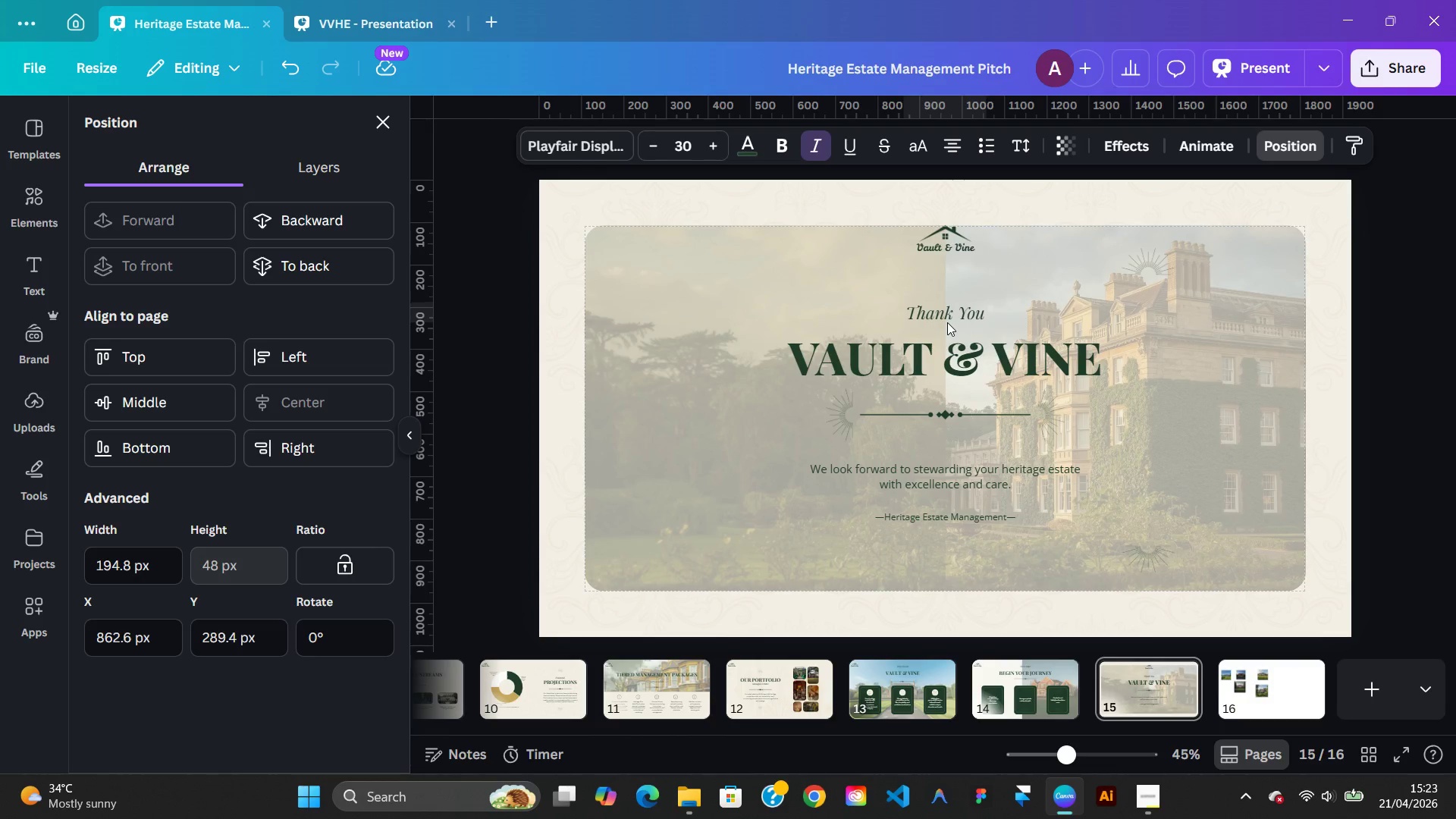 
key(ArrowDown)
 